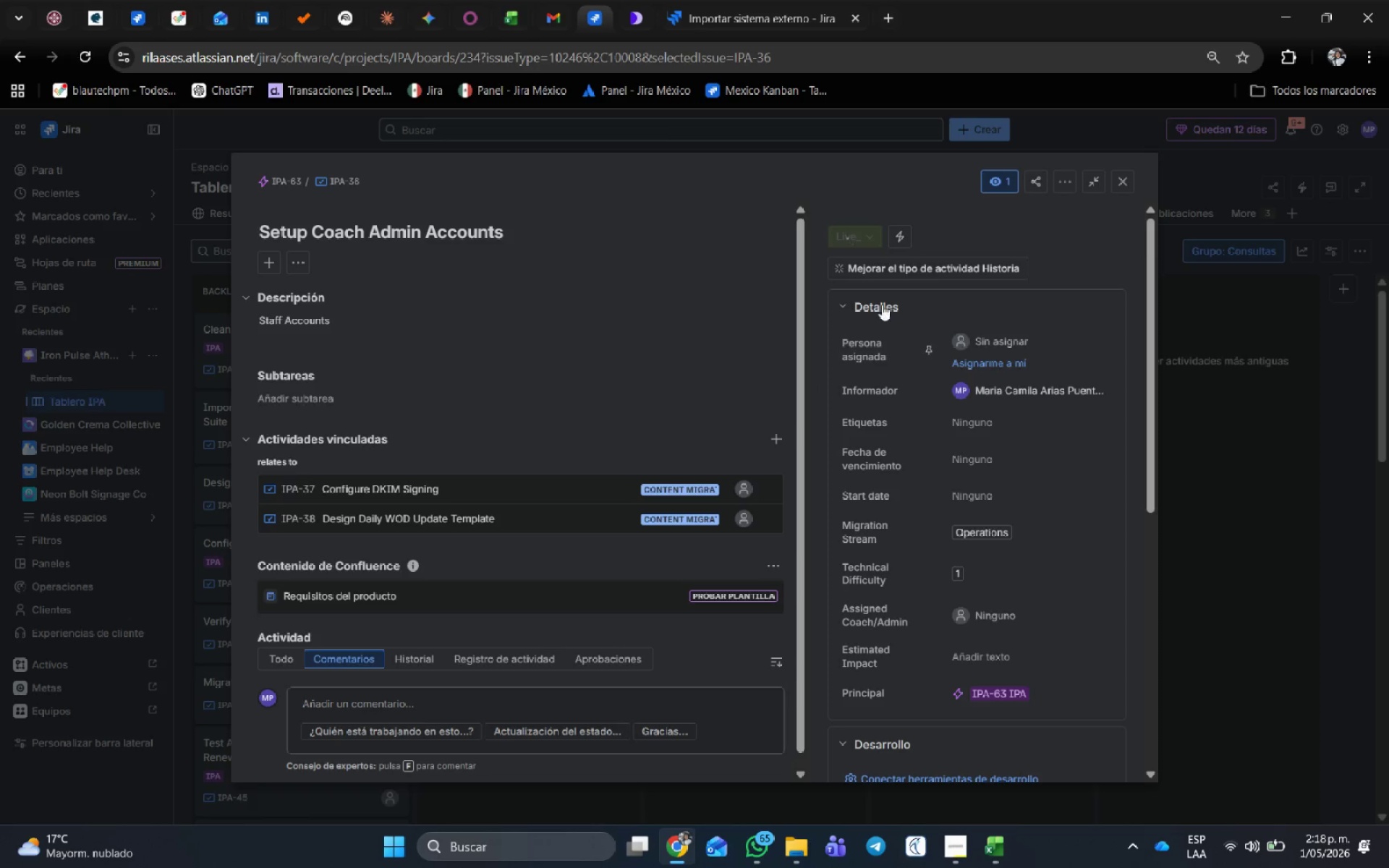 
mouse_move([941, 203])
 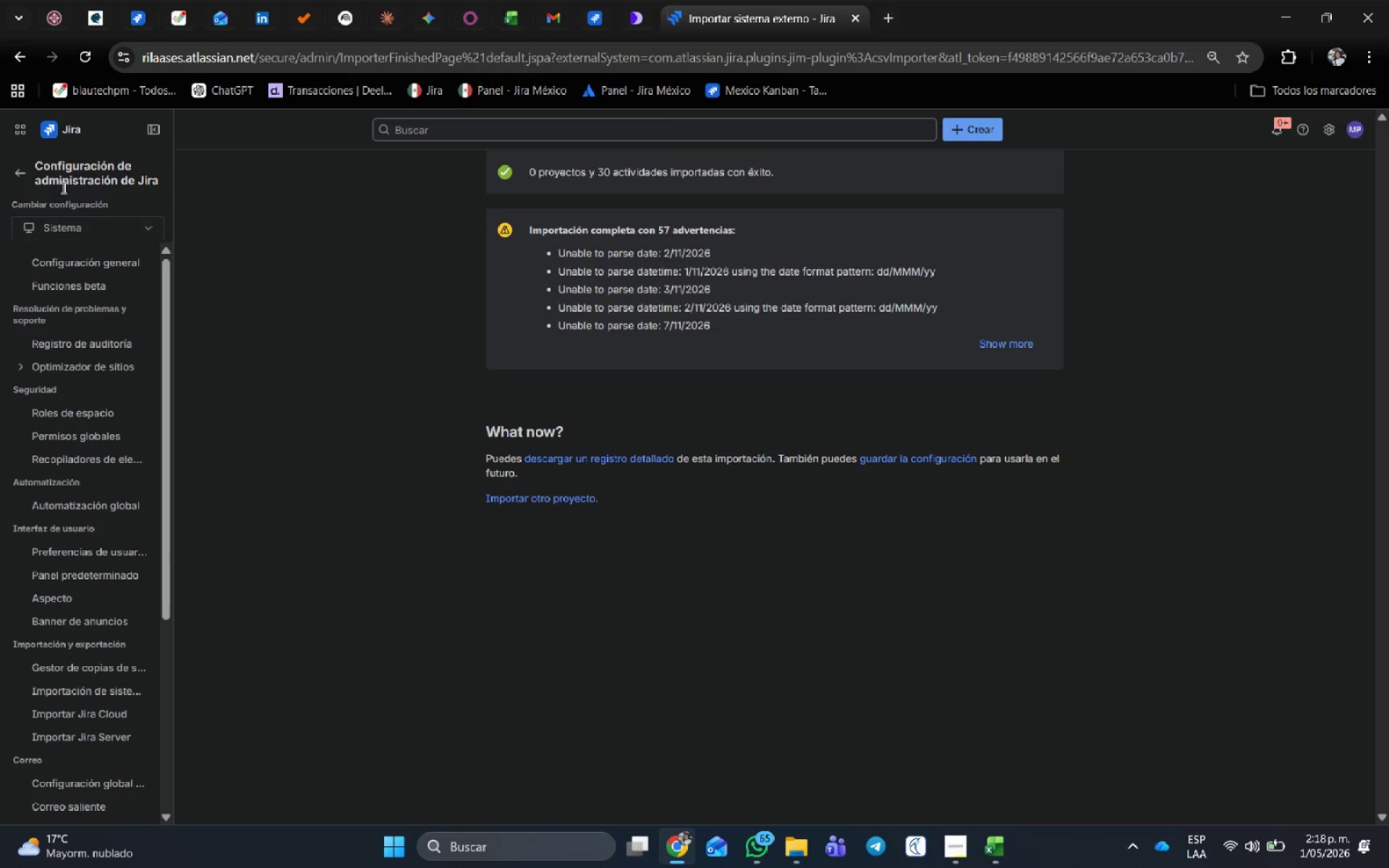 
left_click([21, 170])
 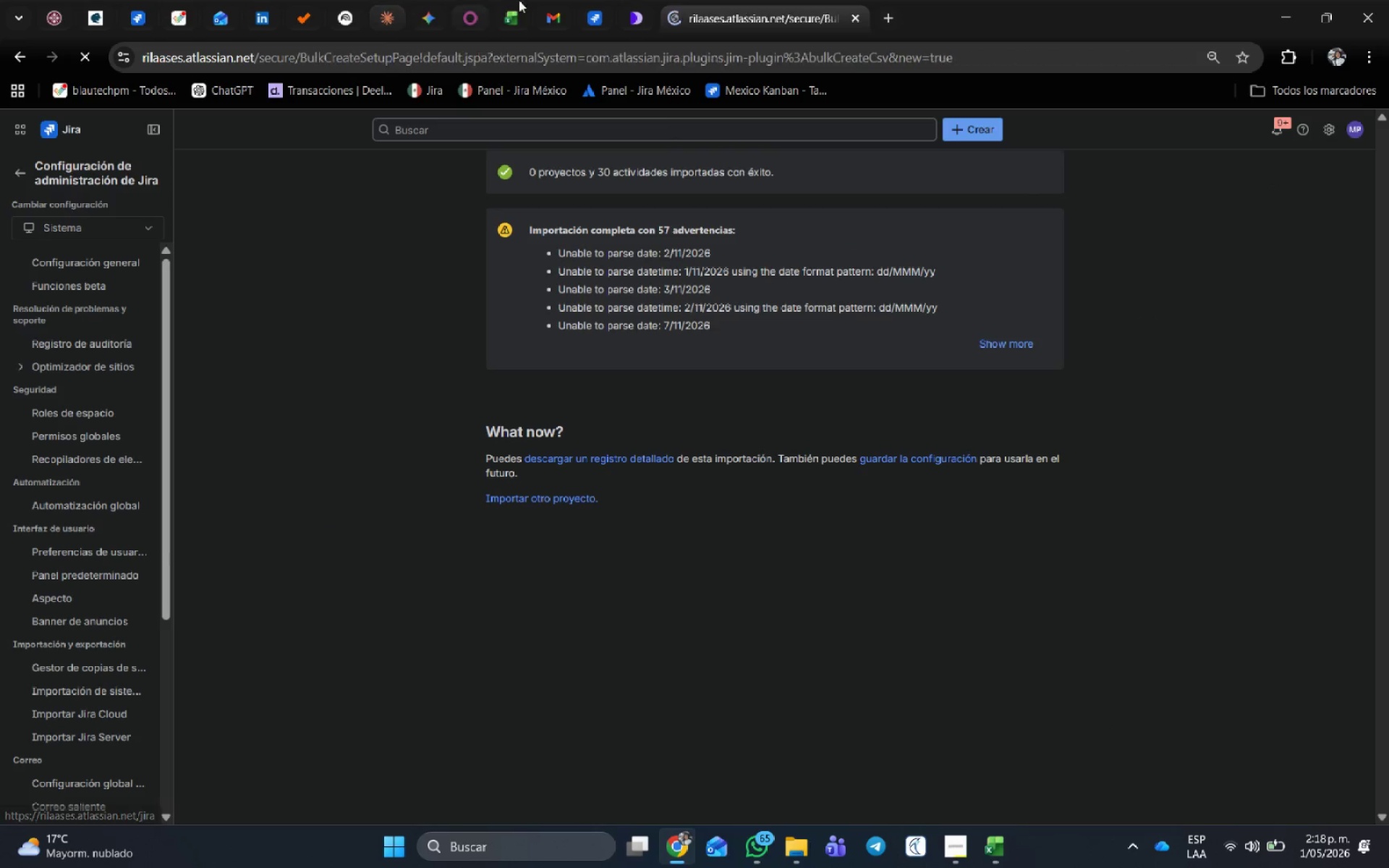 
mouse_move([538, 15])
 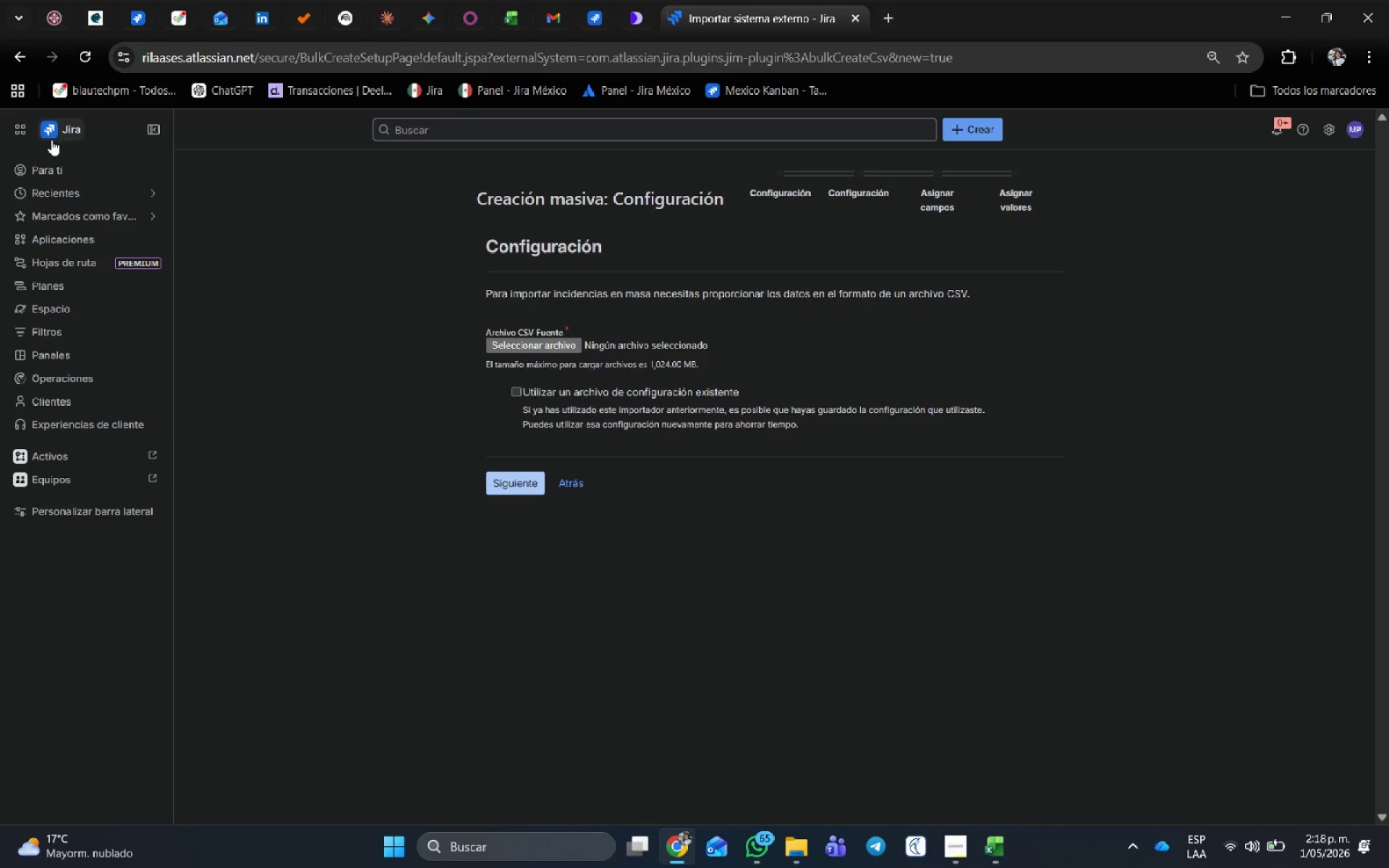 
mouse_move([24, 125])
 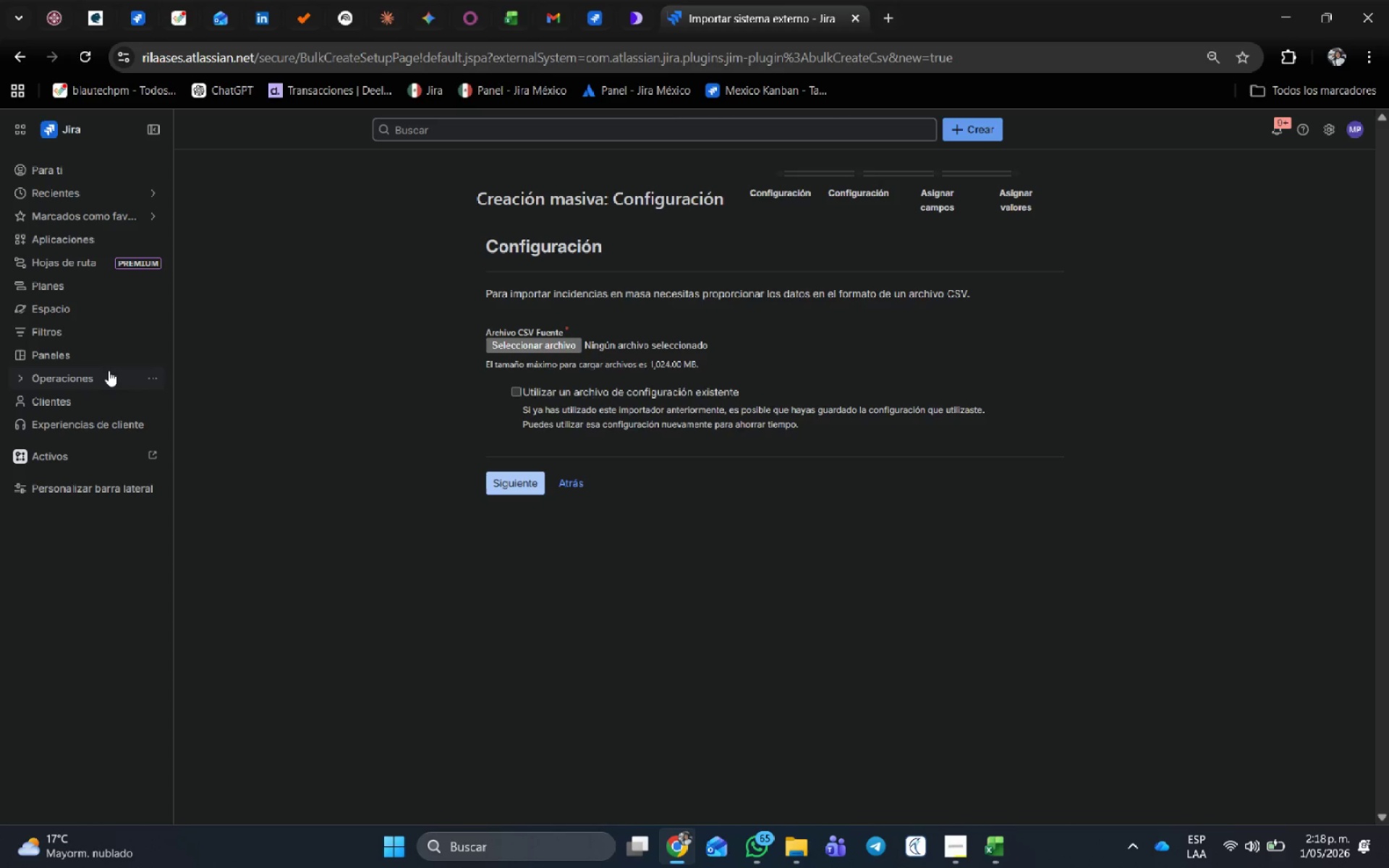 
left_click([148, 307])
 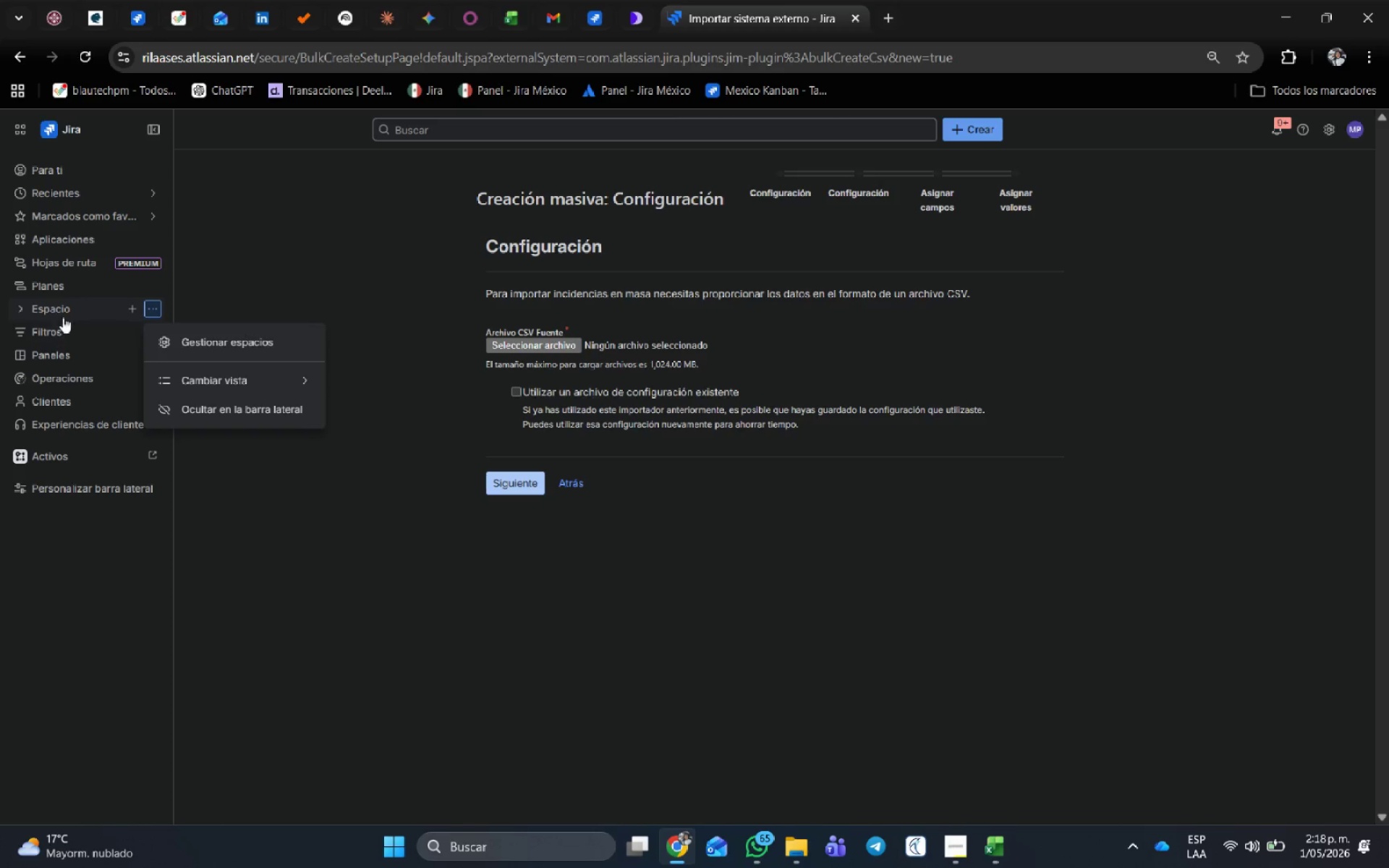 
left_click([20, 307])
 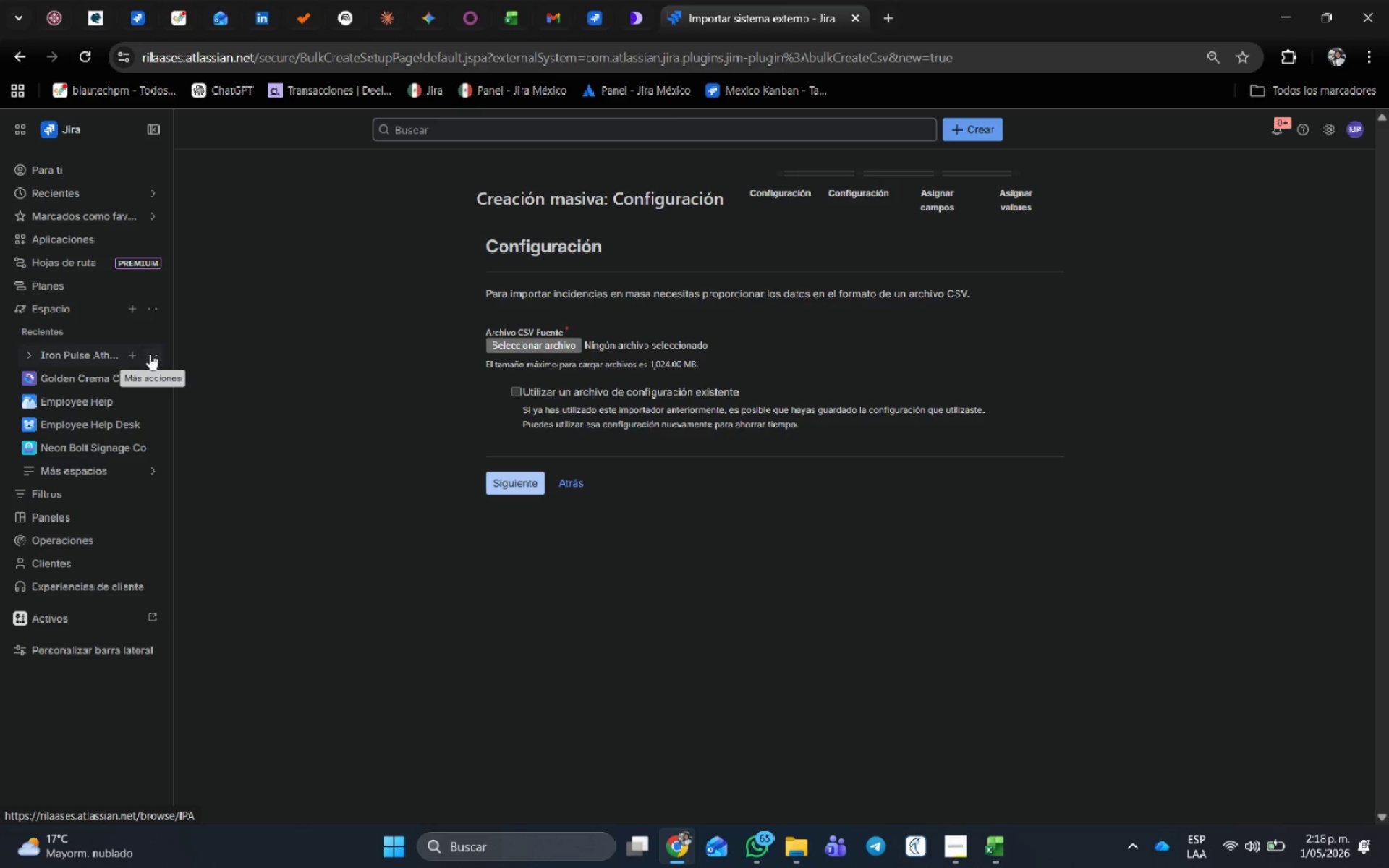 
left_click([150, 354])
 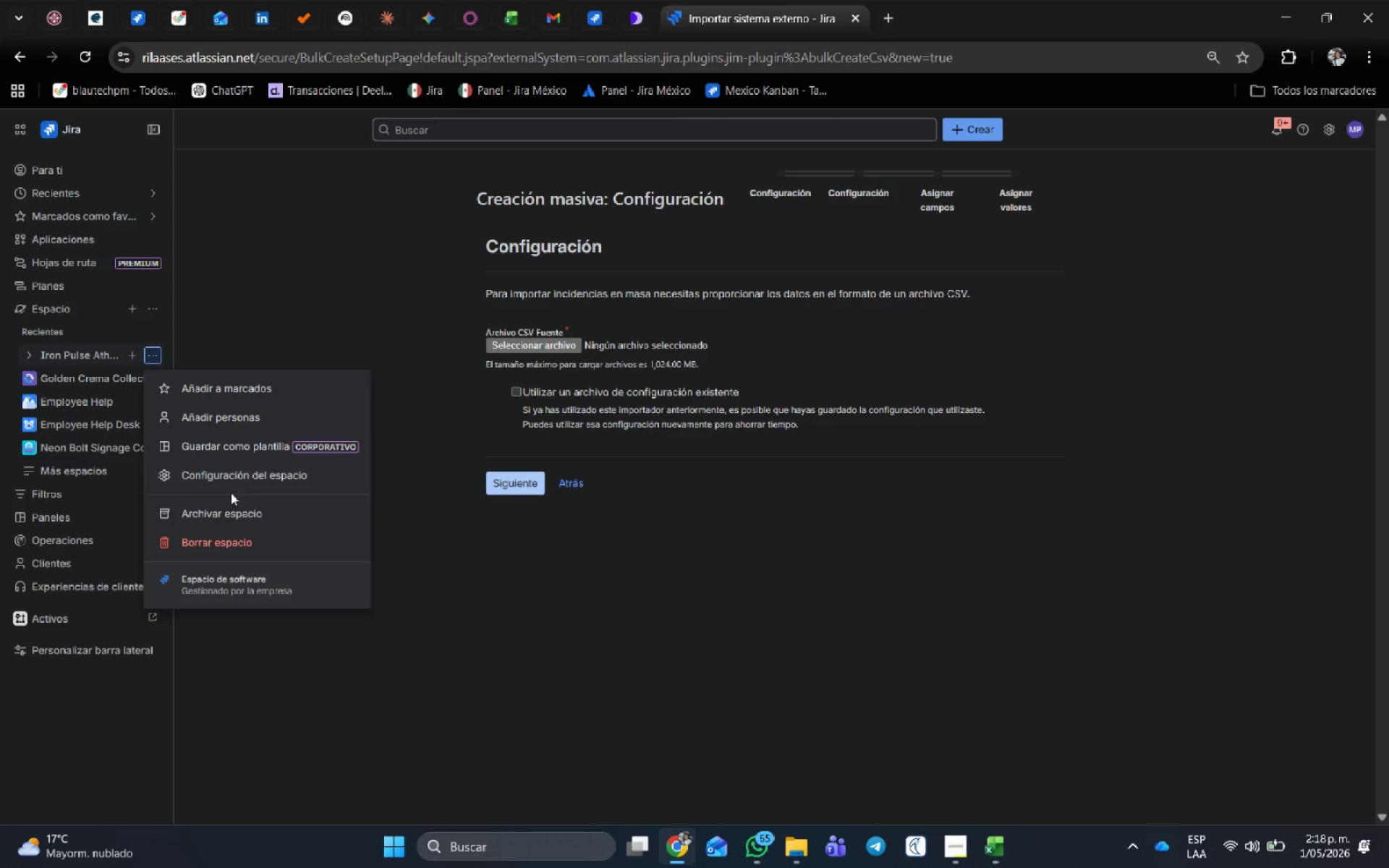 
left_click([233, 482])
 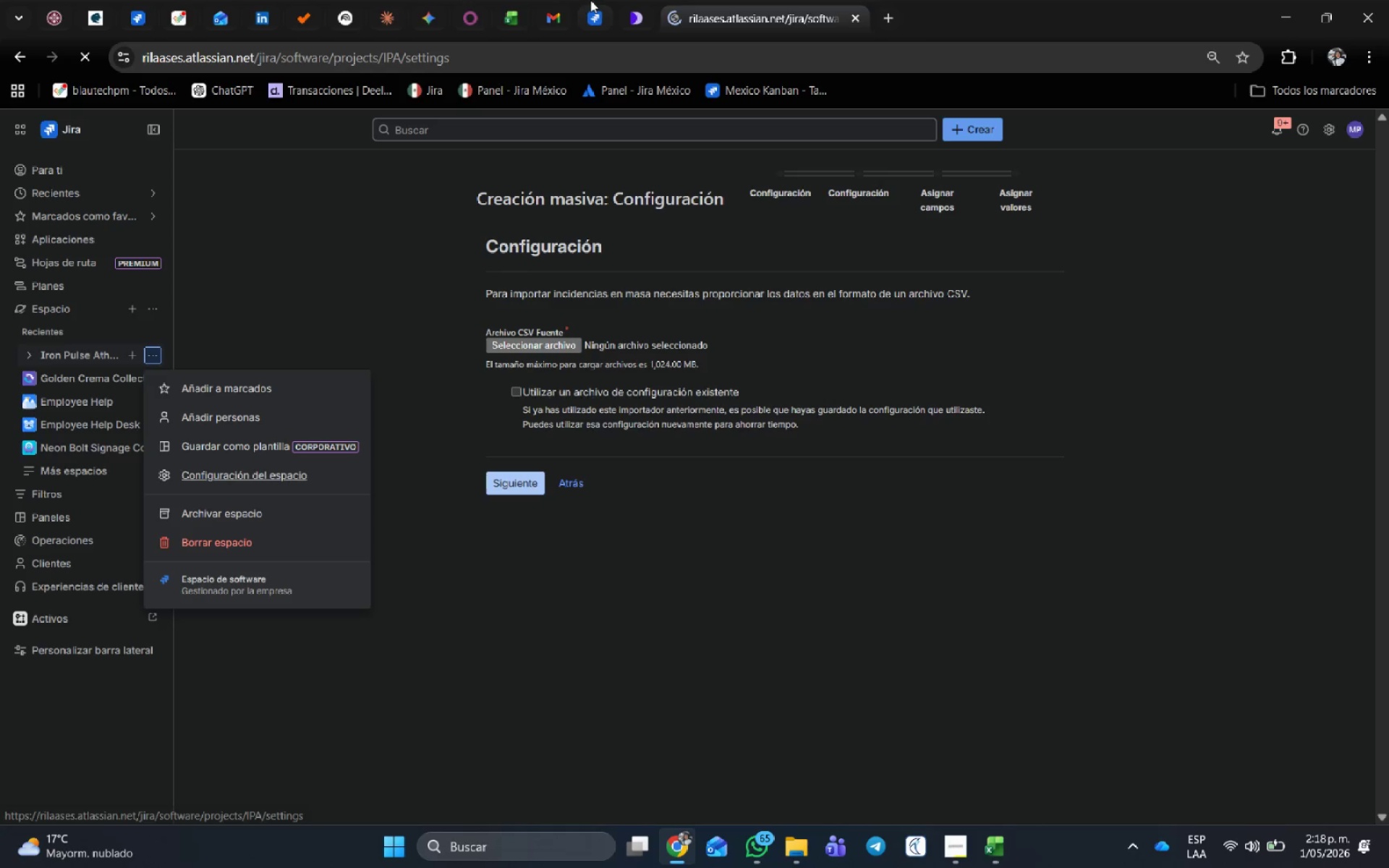 
left_click([591, 0])
 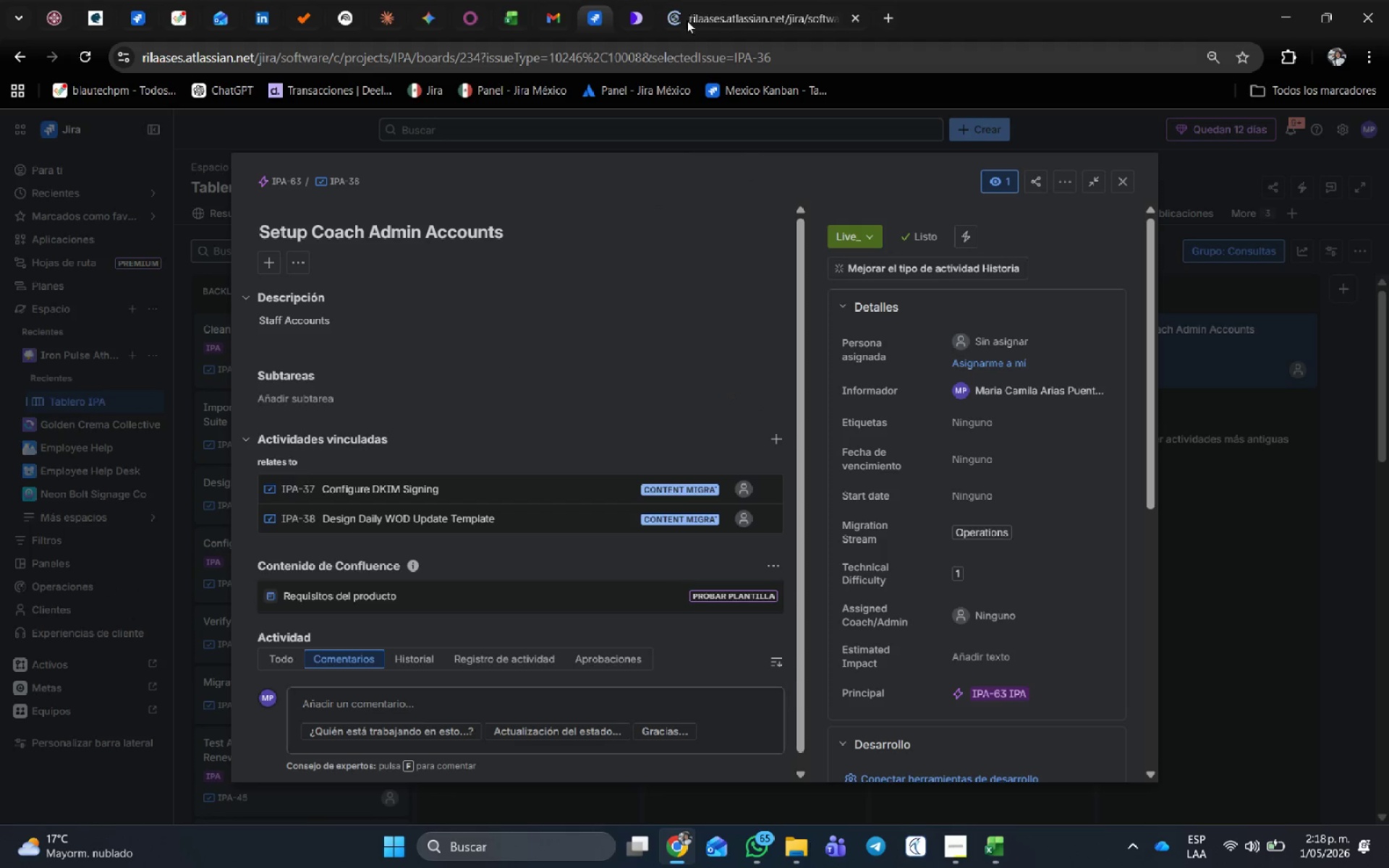 
left_click([757, 0])
 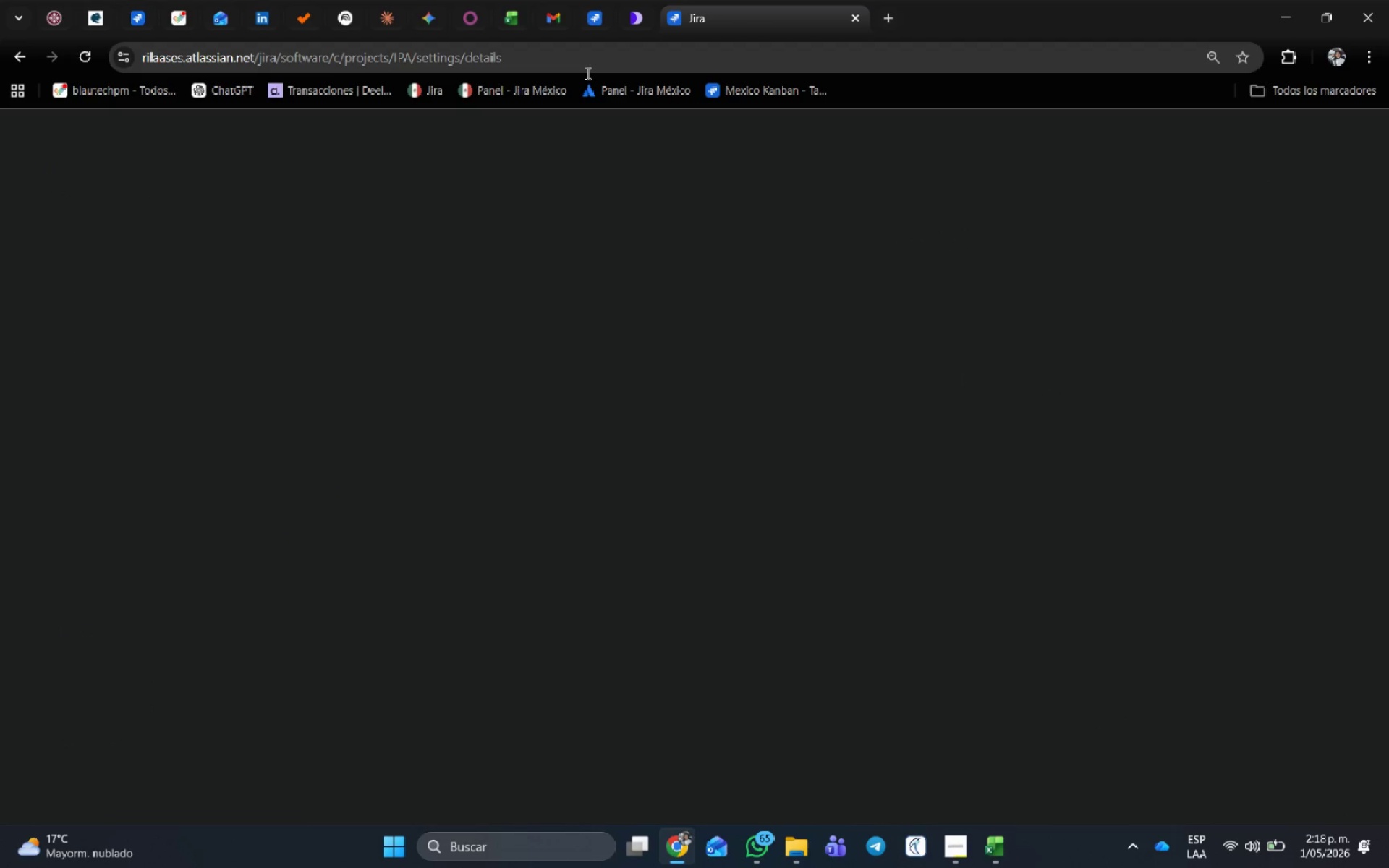 
mouse_move([-28, 160])
 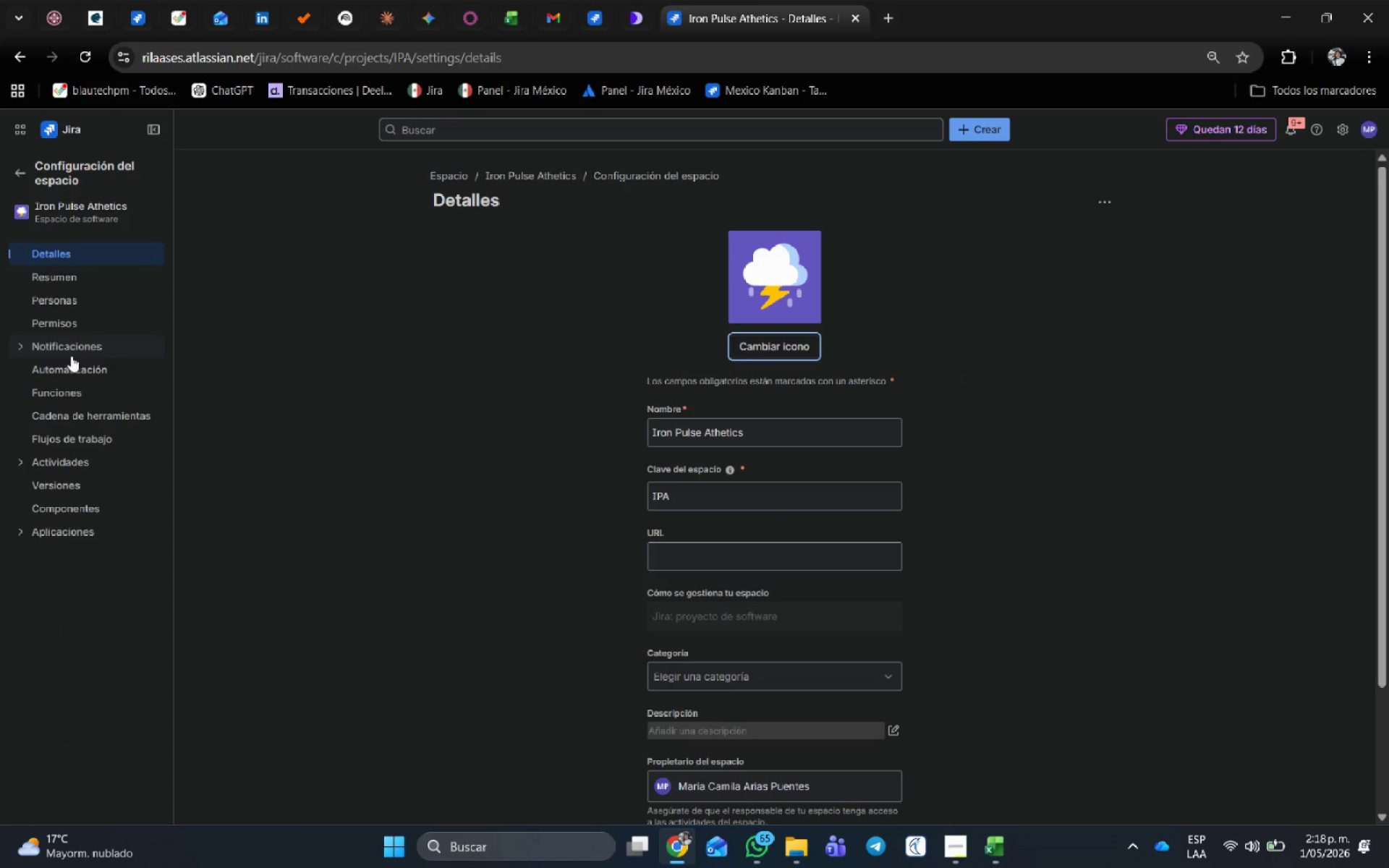 
left_click([82, 365])
 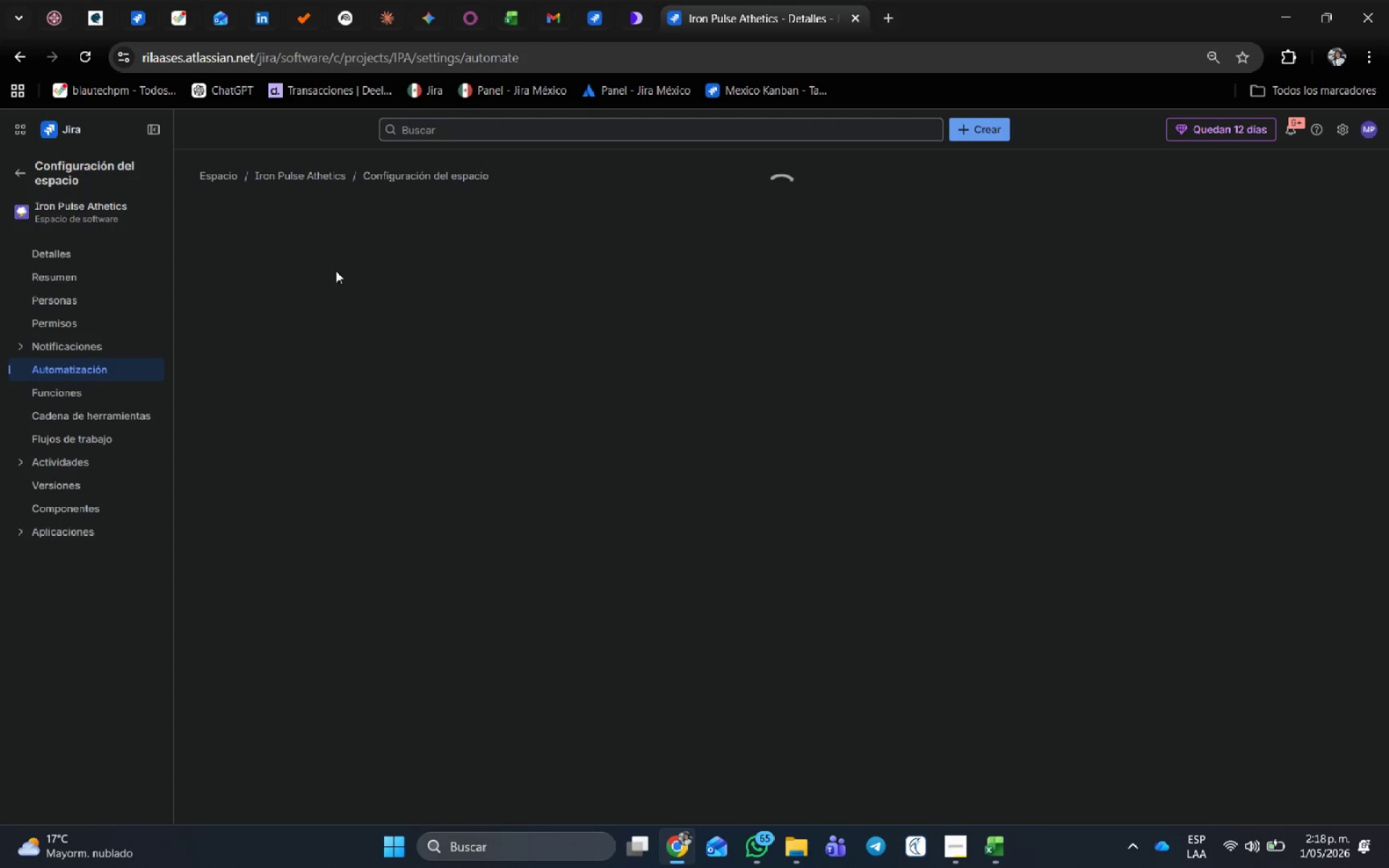 
left_click([310, 239])
 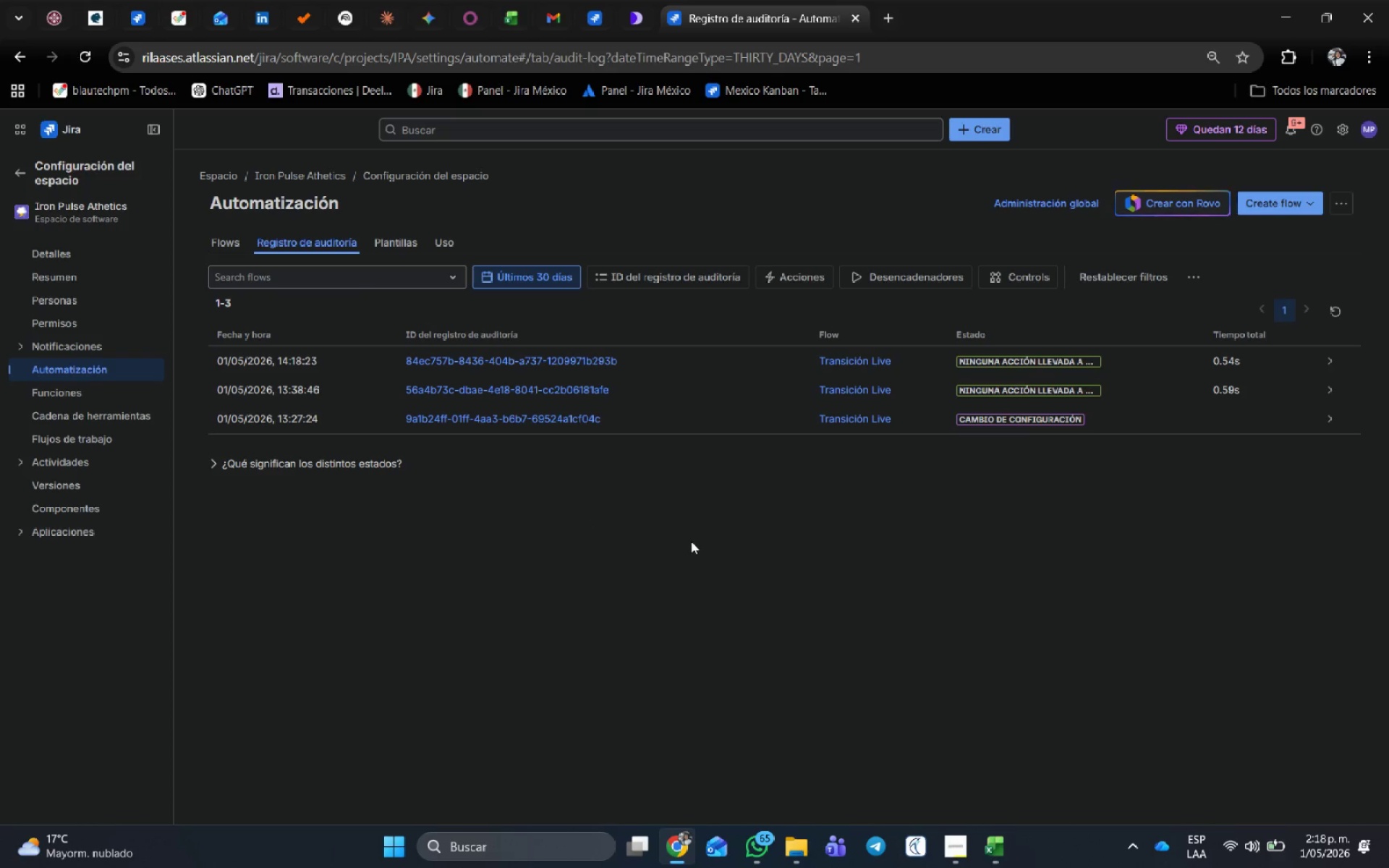 
left_click([600, 5])
 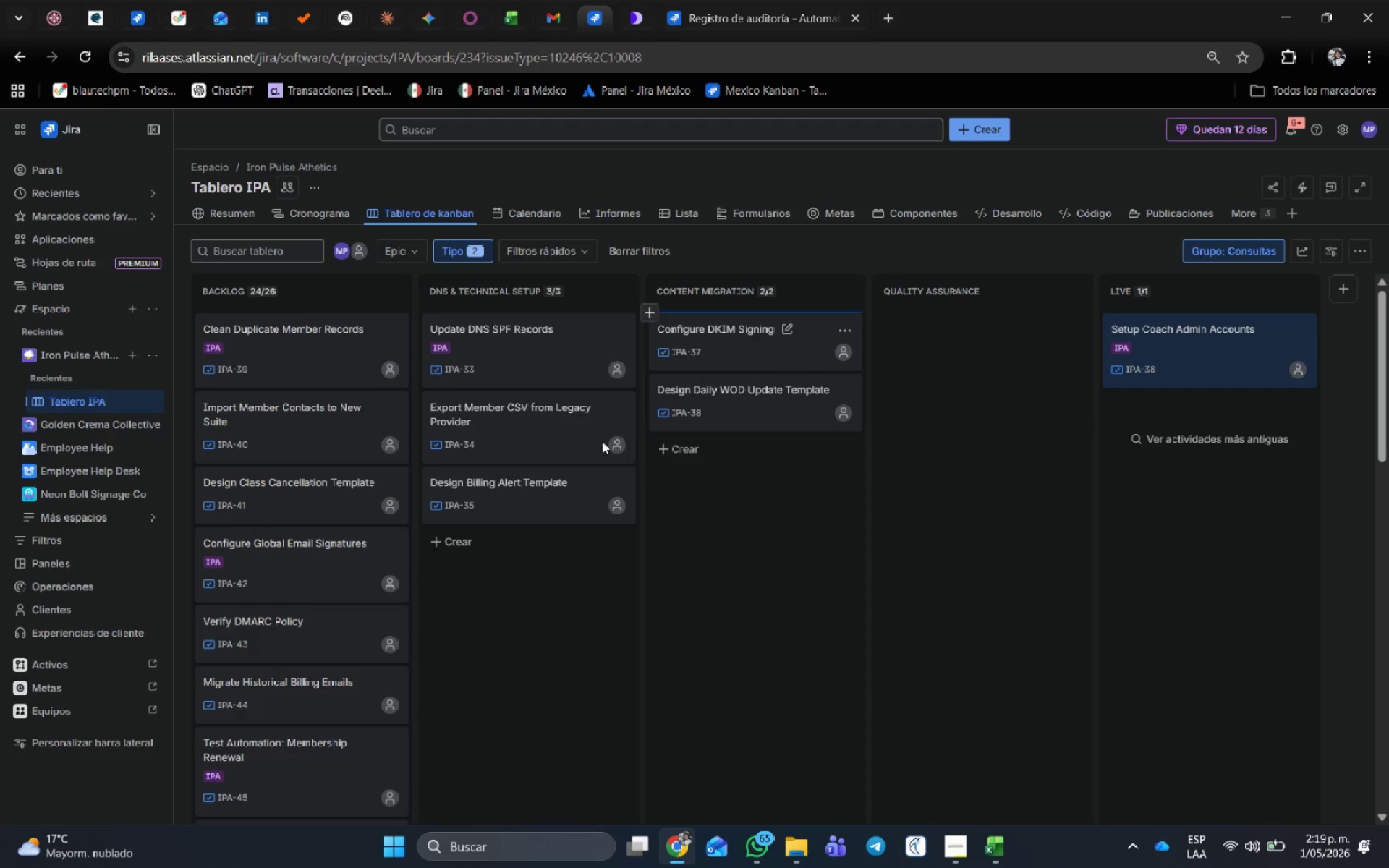 
mouse_move([305, 312])
 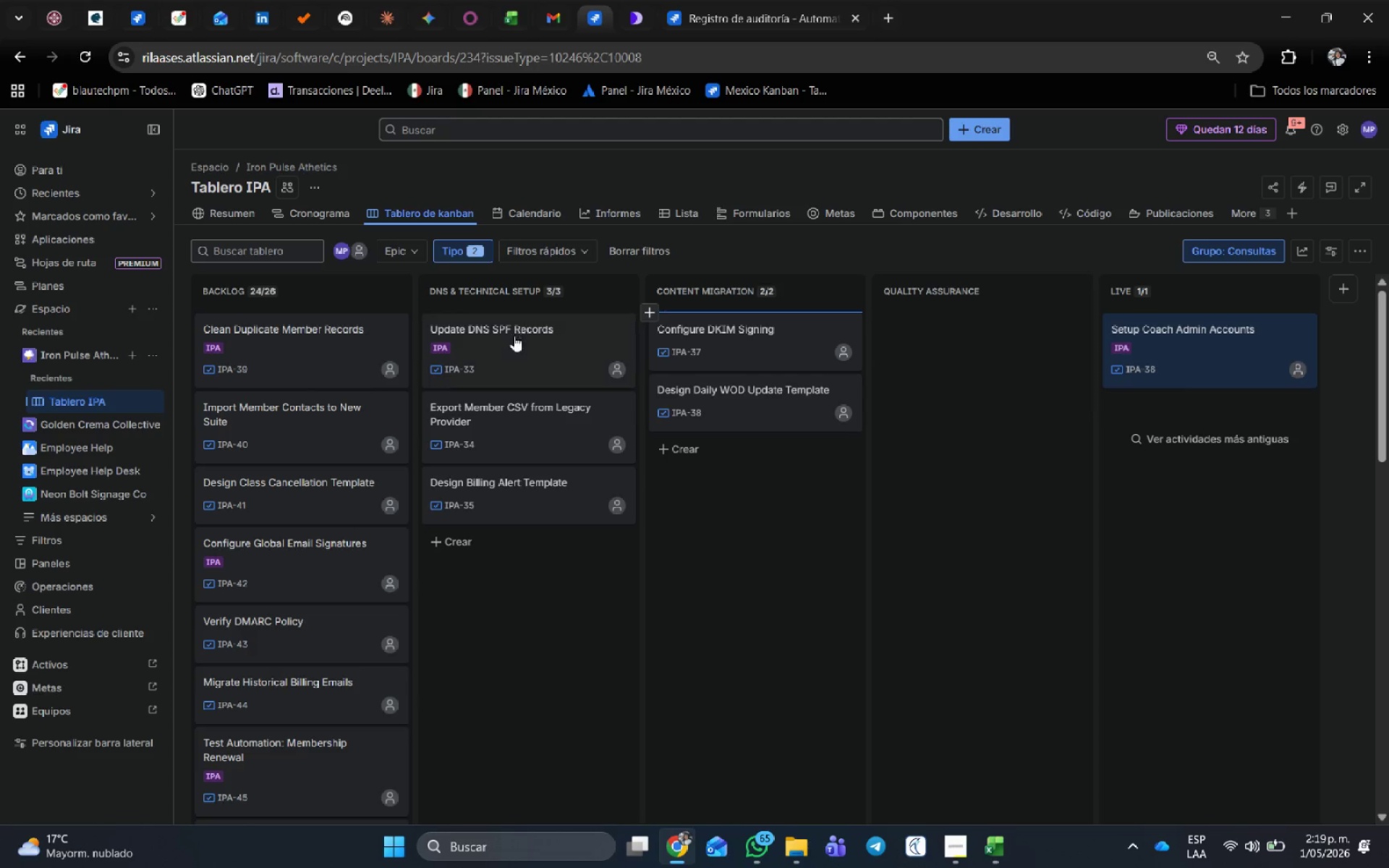 
left_click([522, 354])
 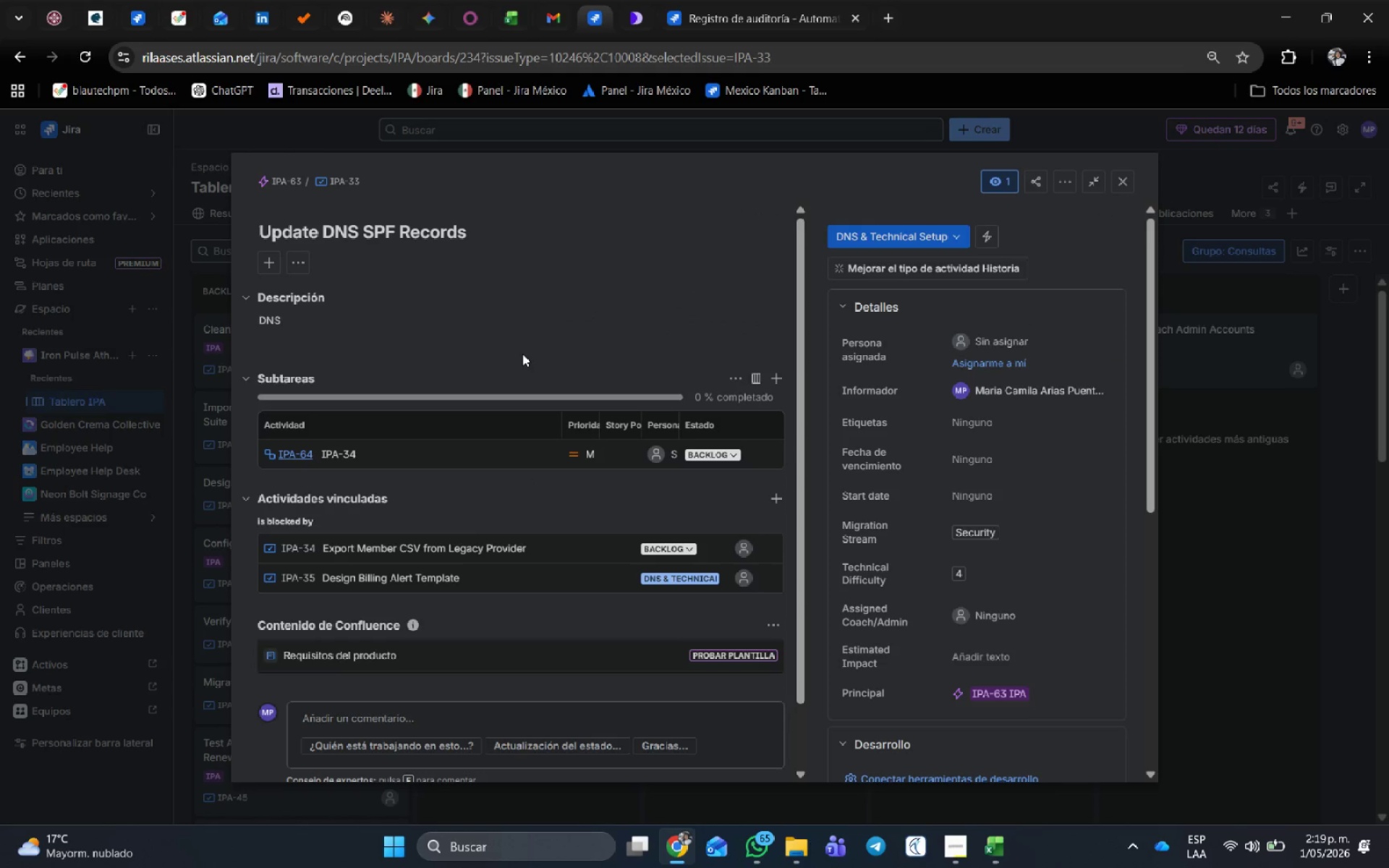 
left_click([884, 244])
 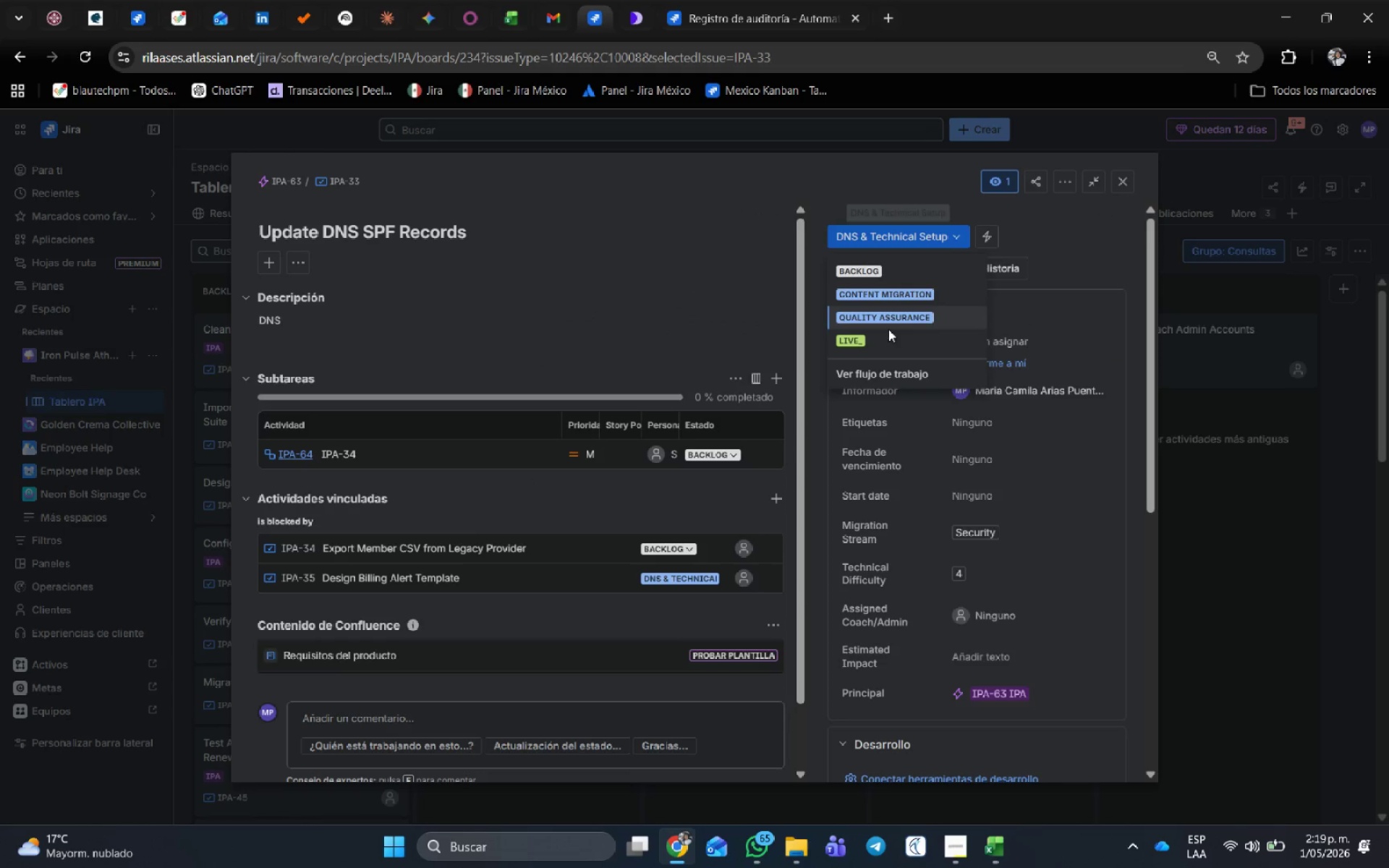 
left_click([880, 346])
 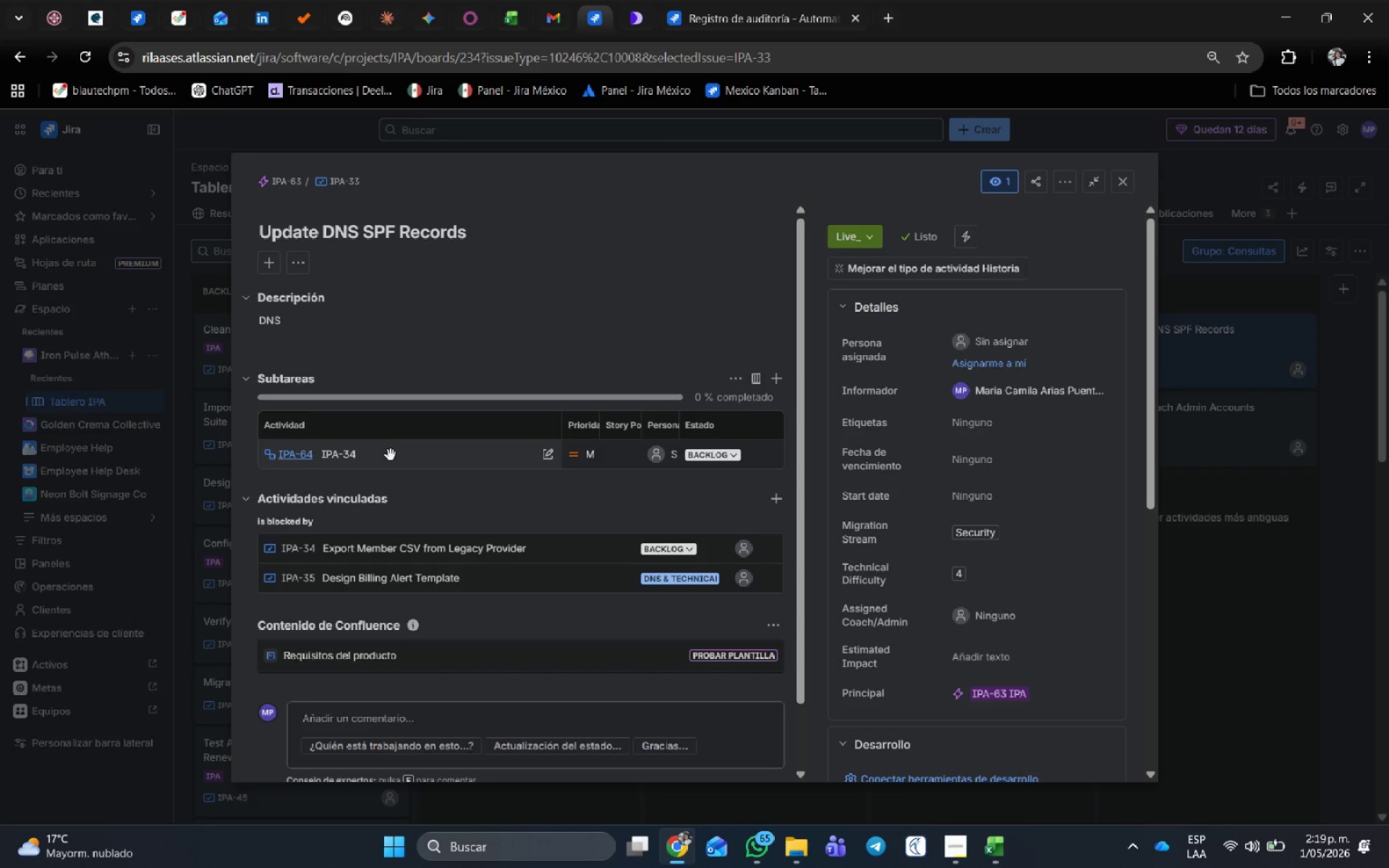 
left_click([718, 0])
 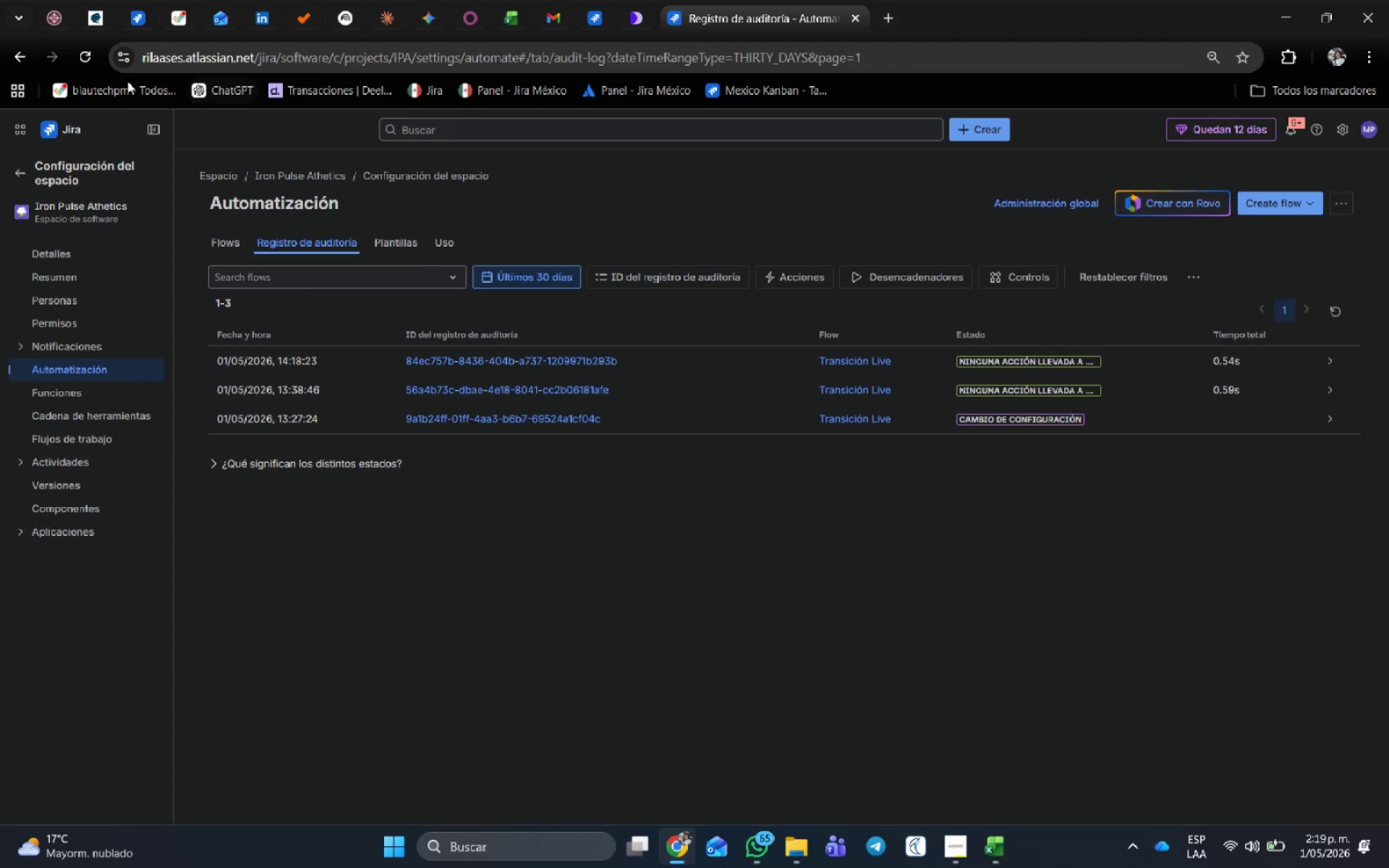 
left_click([81, 56])
 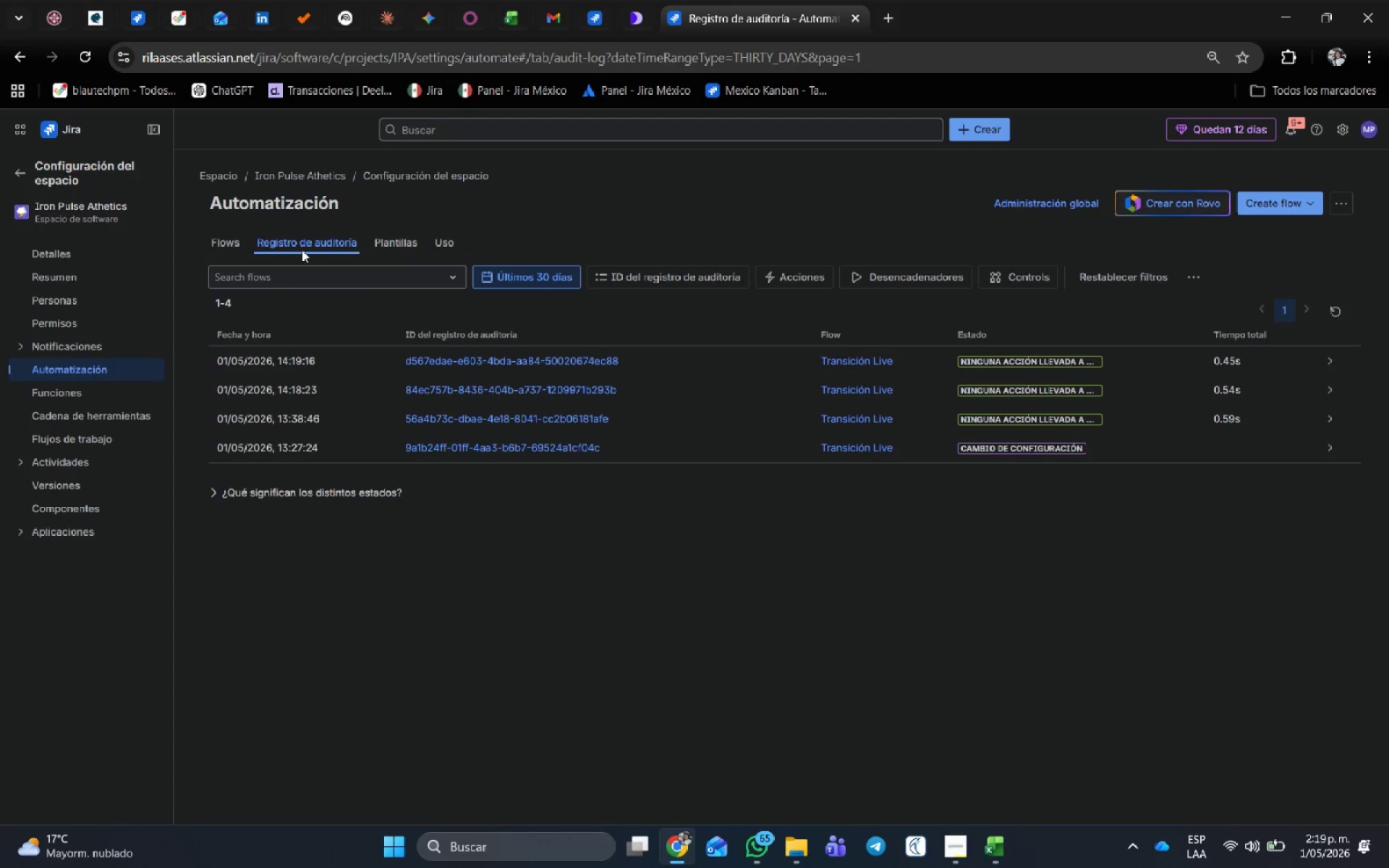 
wait(14.95)
 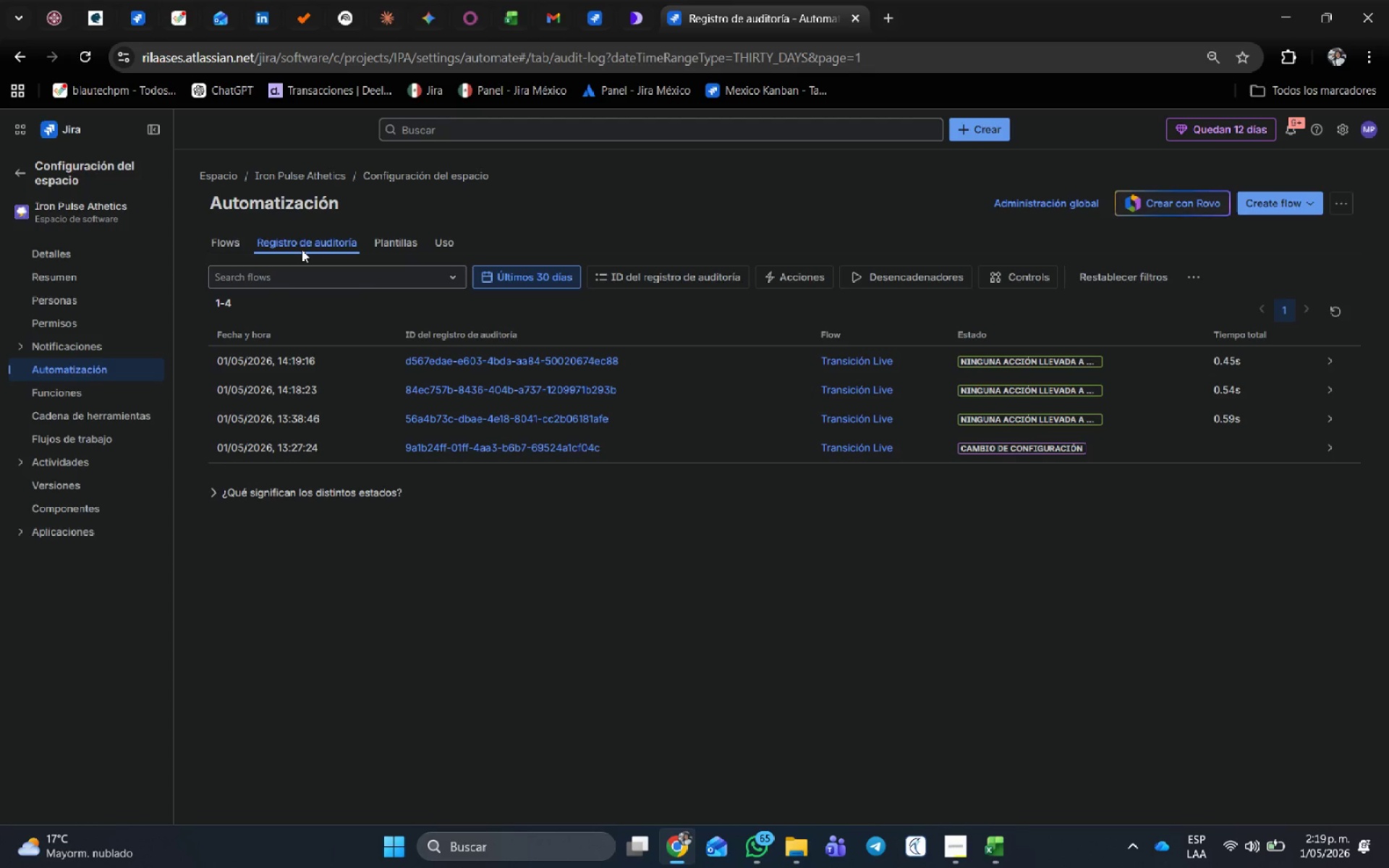 
left_click([643, 6])
 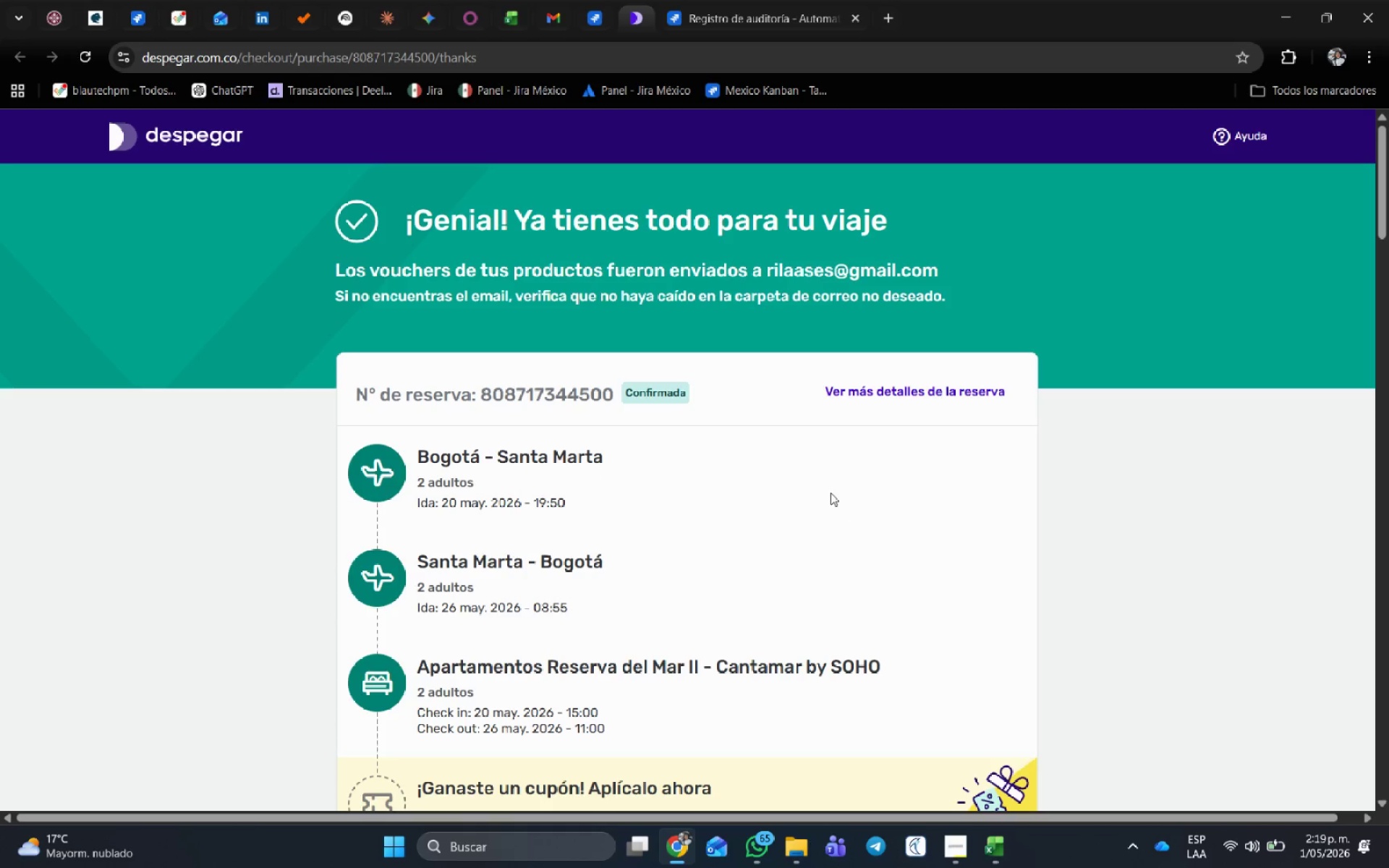 
scroll: coordinate [831, 493], scroll_direction: down, amount: 1.0
 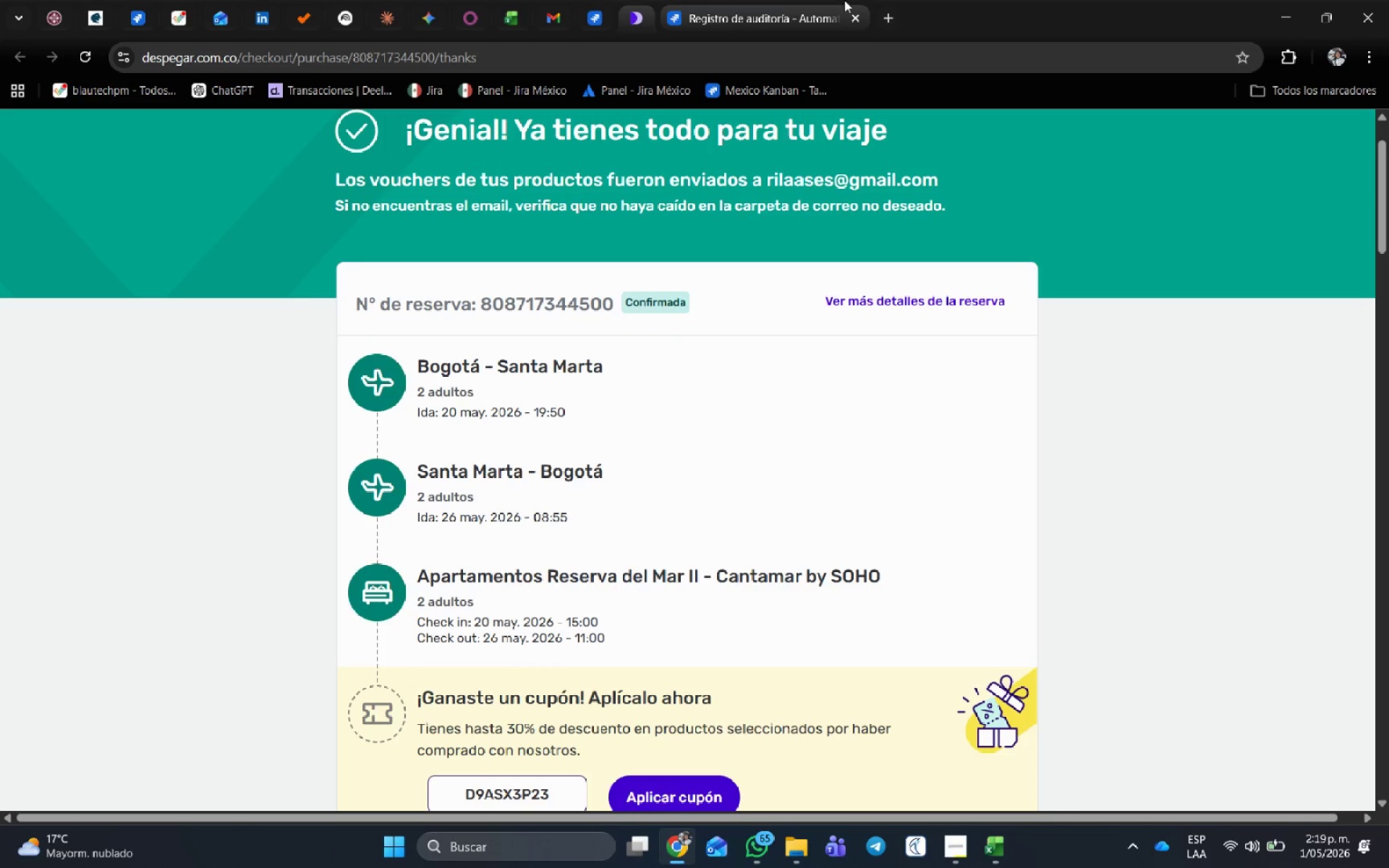 
left_click([795, 0])
 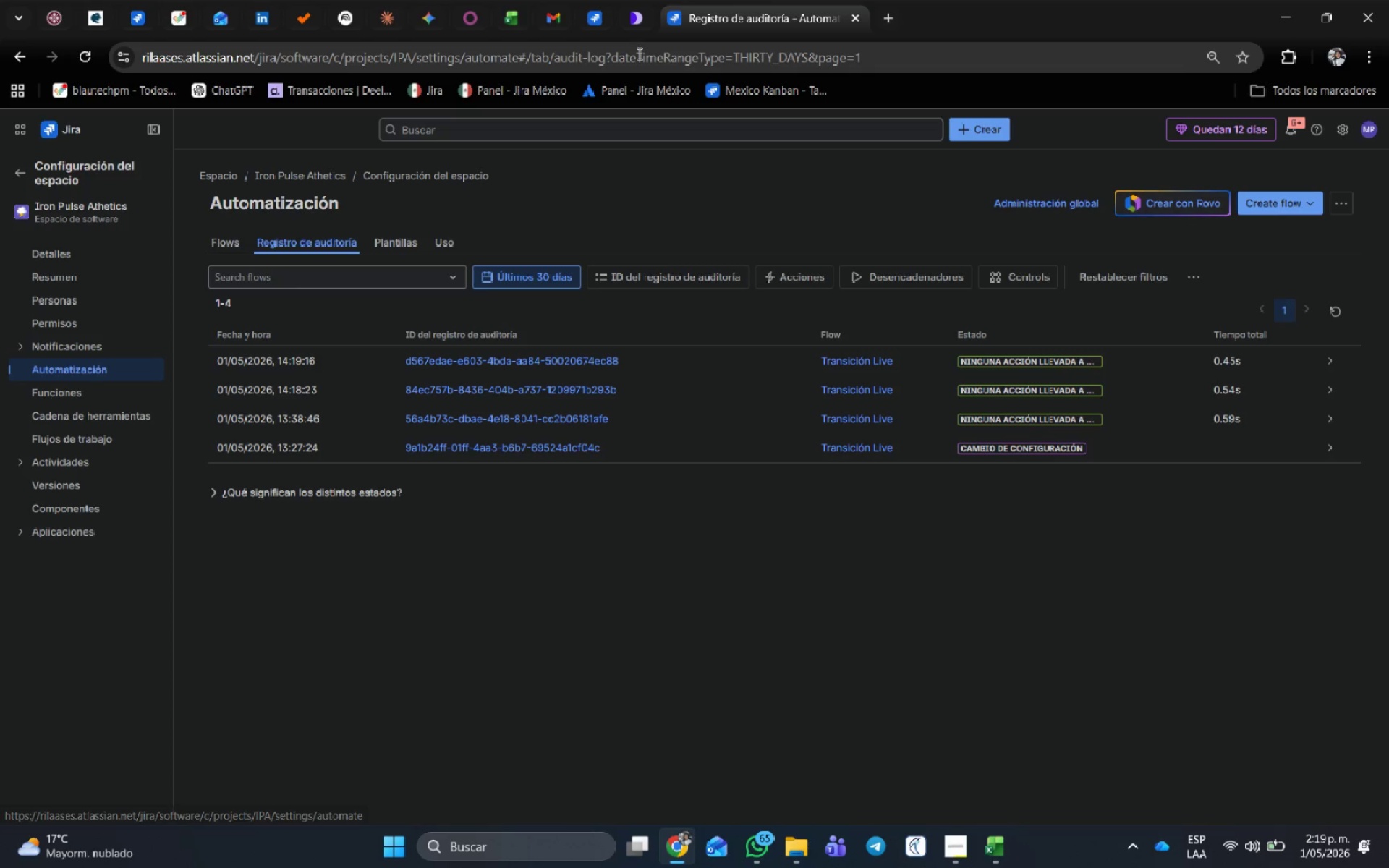 
mouse_move([787, 21])
 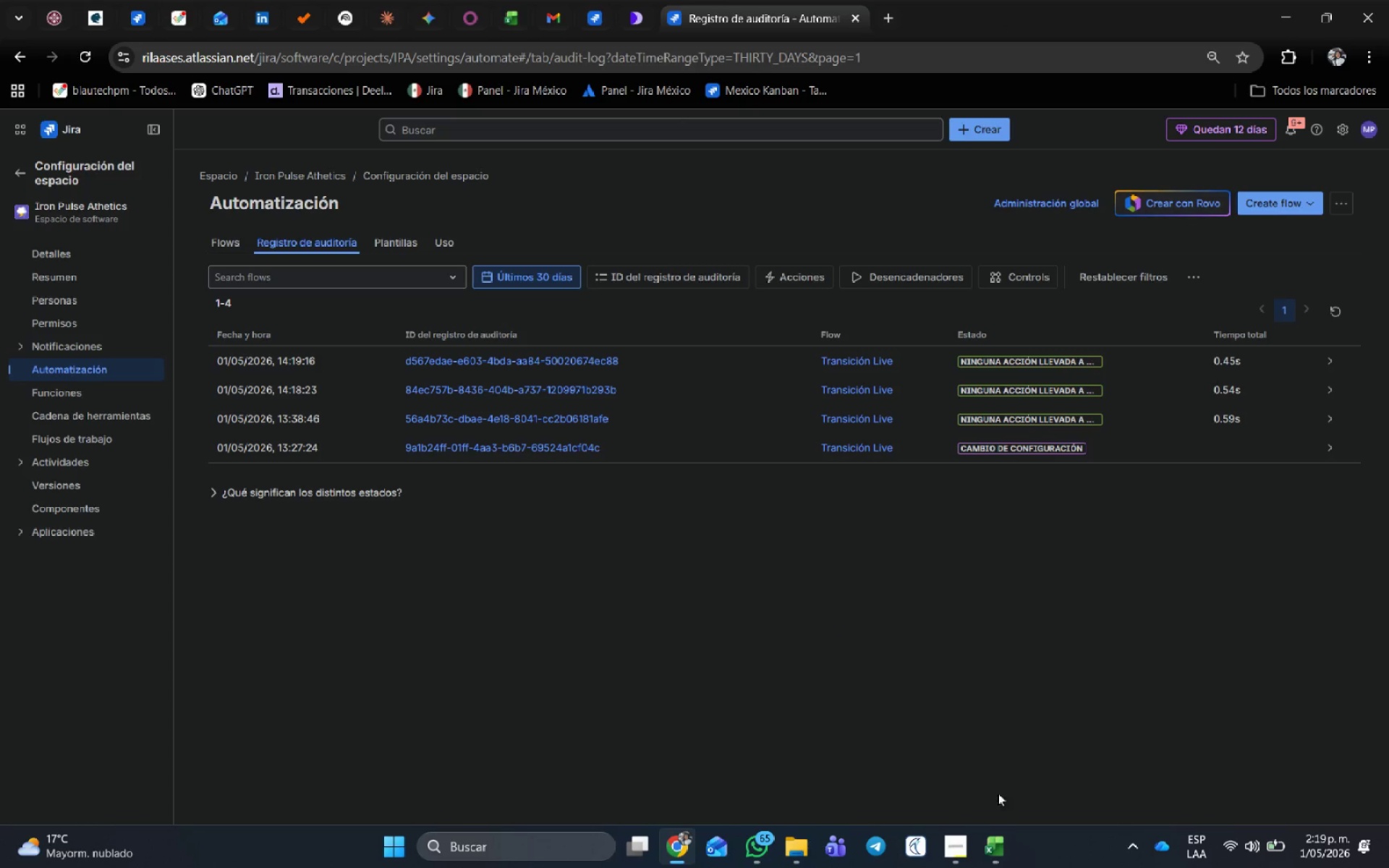 
left_click([990, 847])
 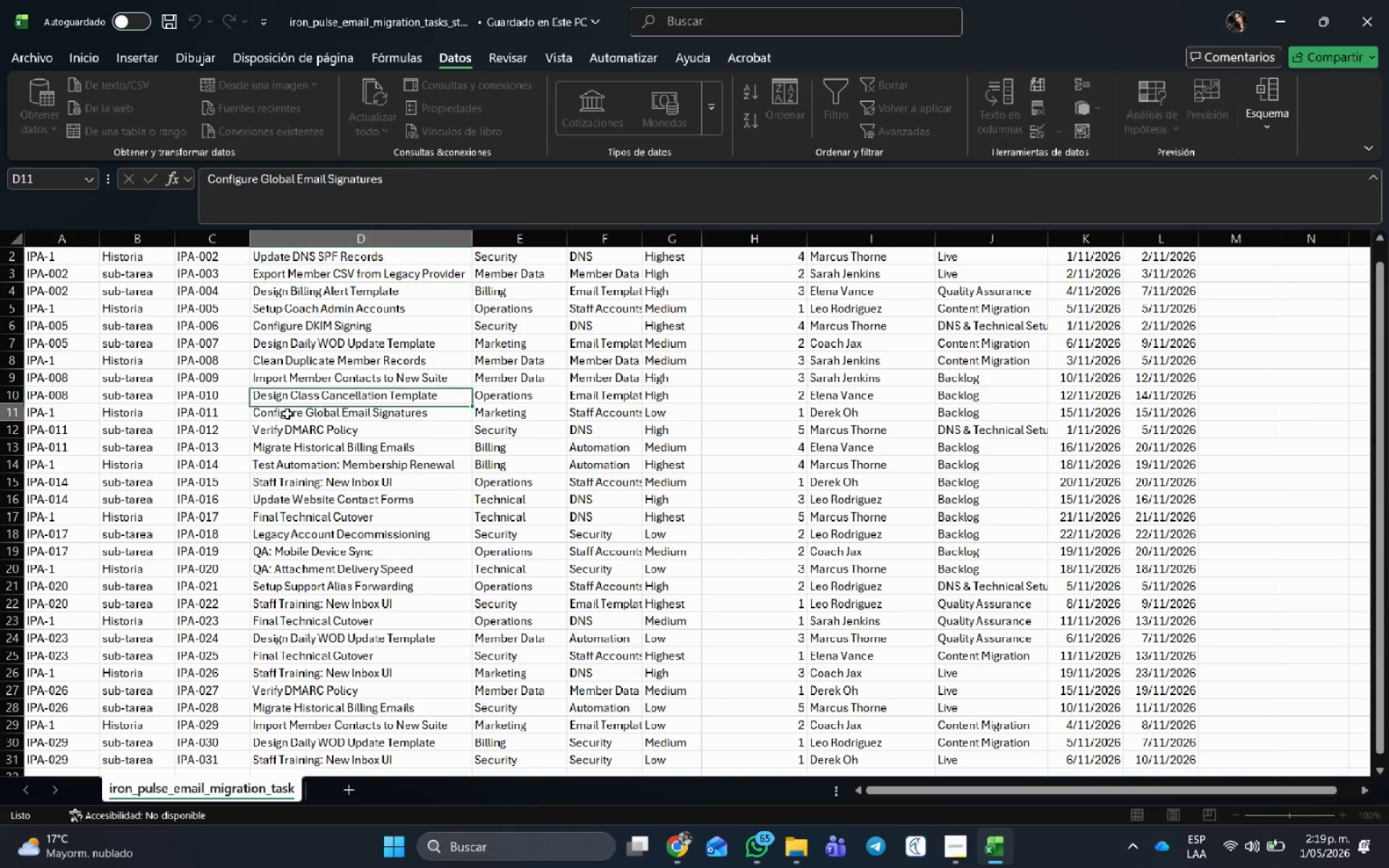 
middle_click([192, 319])
 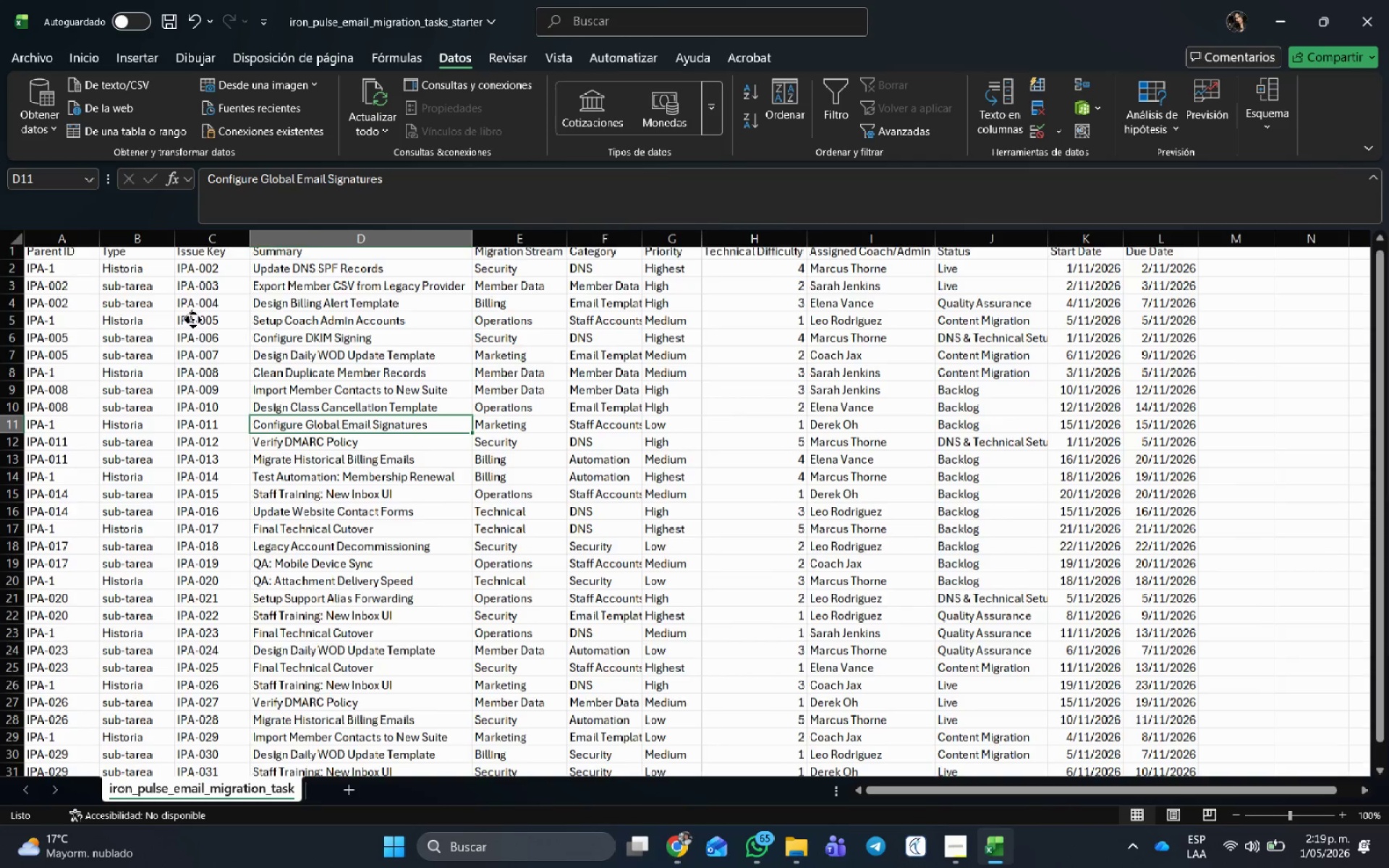 
scroll: coordinate [228, 284], scroll_direction: up, amount: 8.0
 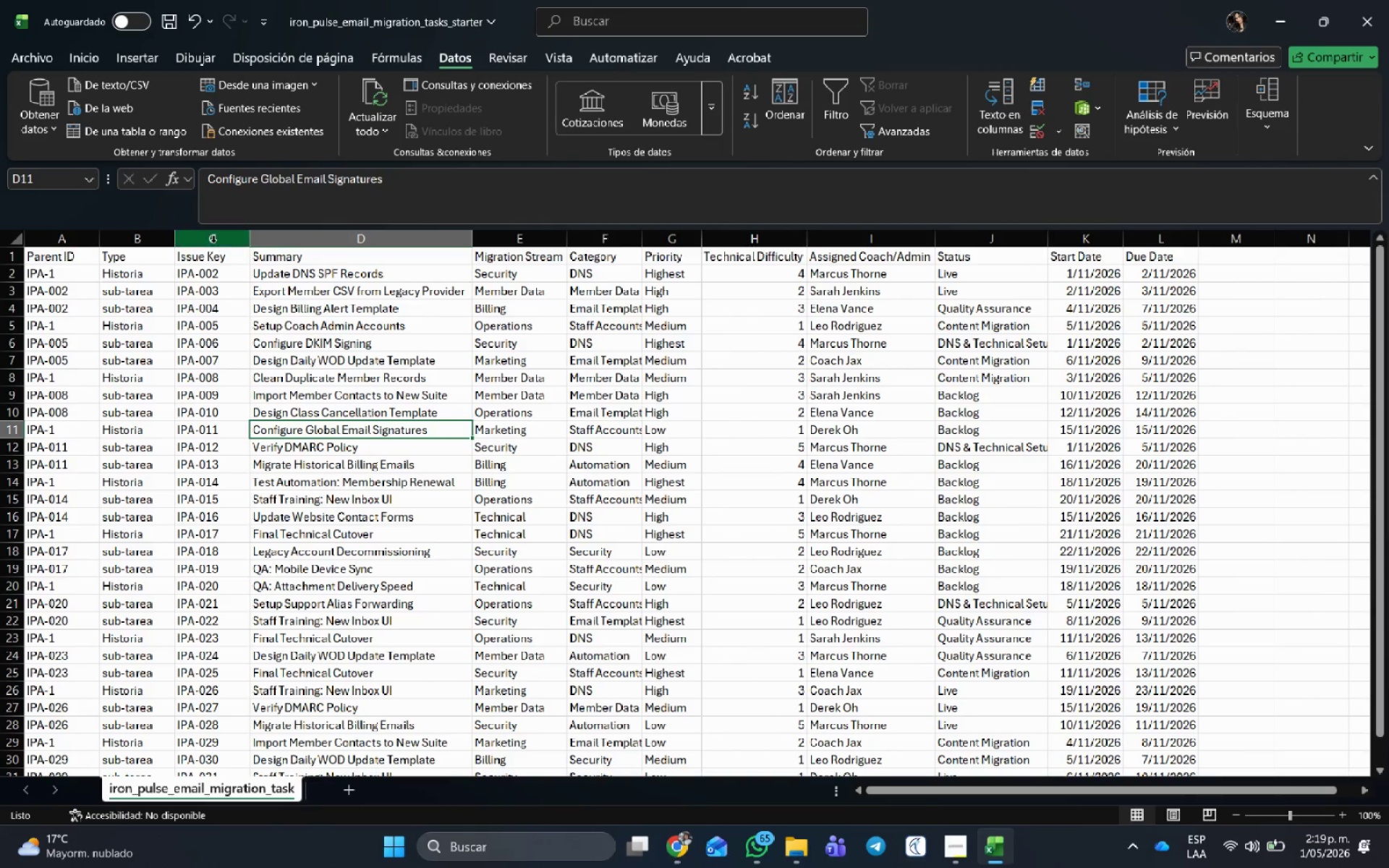 
left_click([213, 242])
 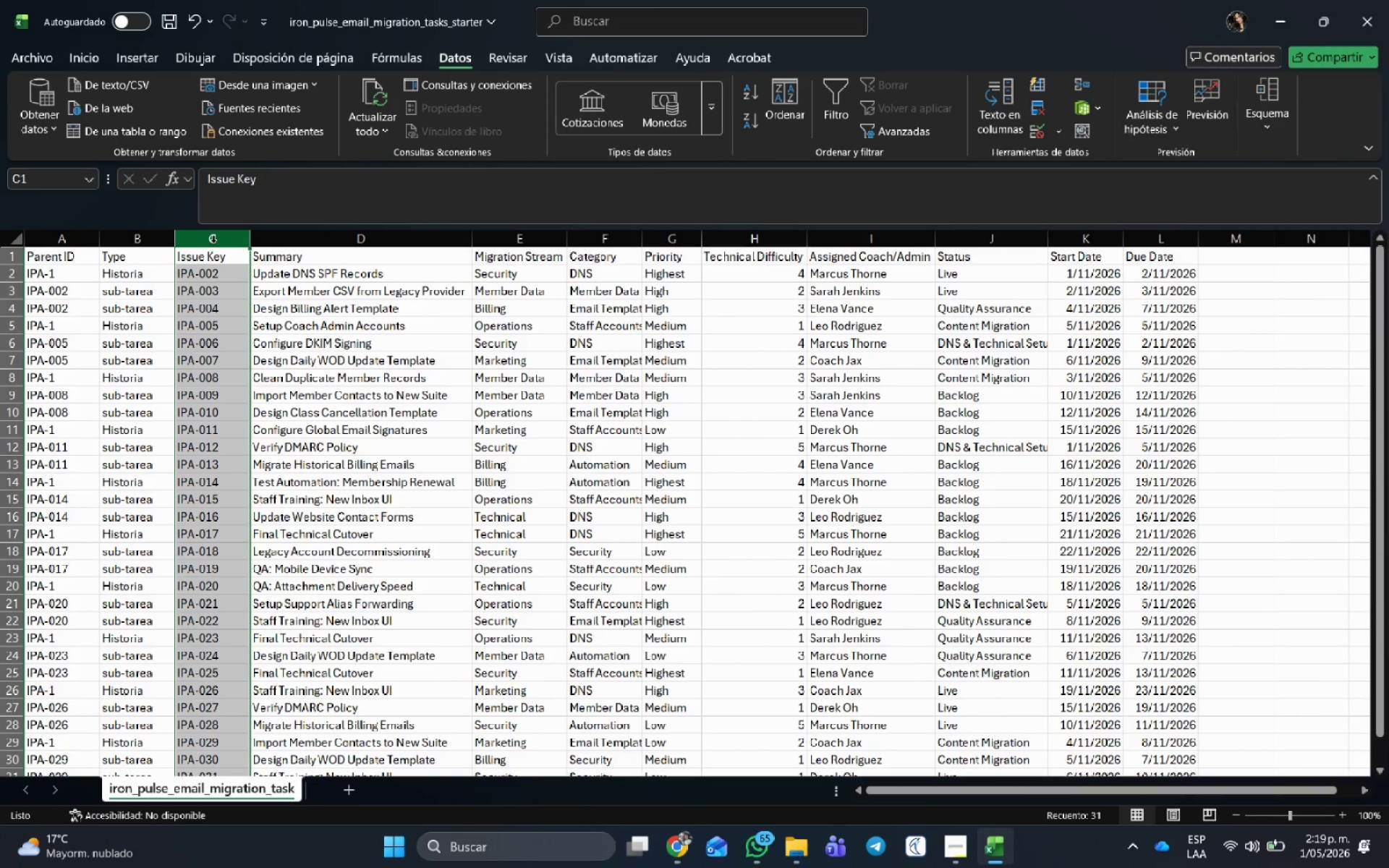 
right_click([213, 242])
 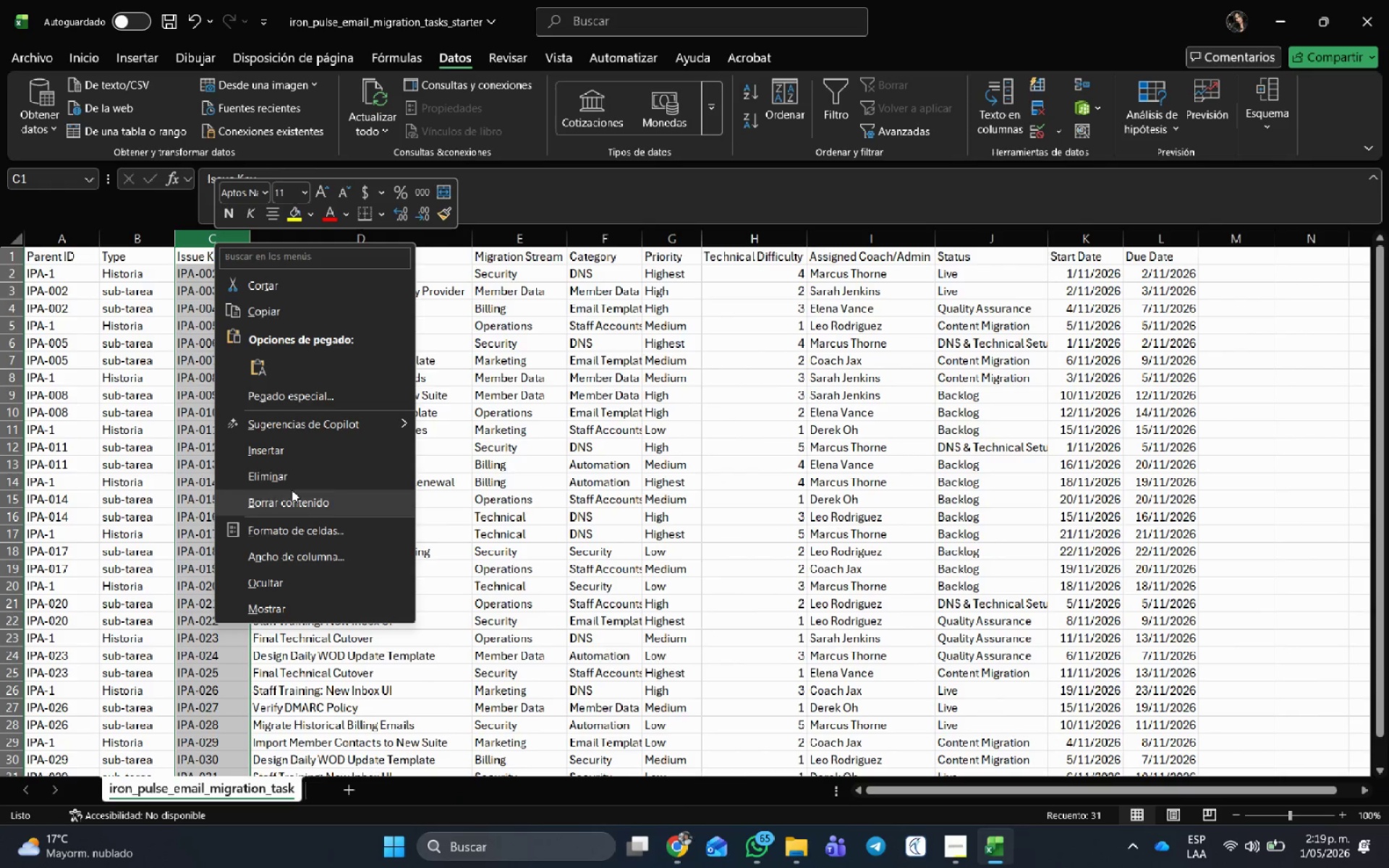 
left_click([288, 471])
 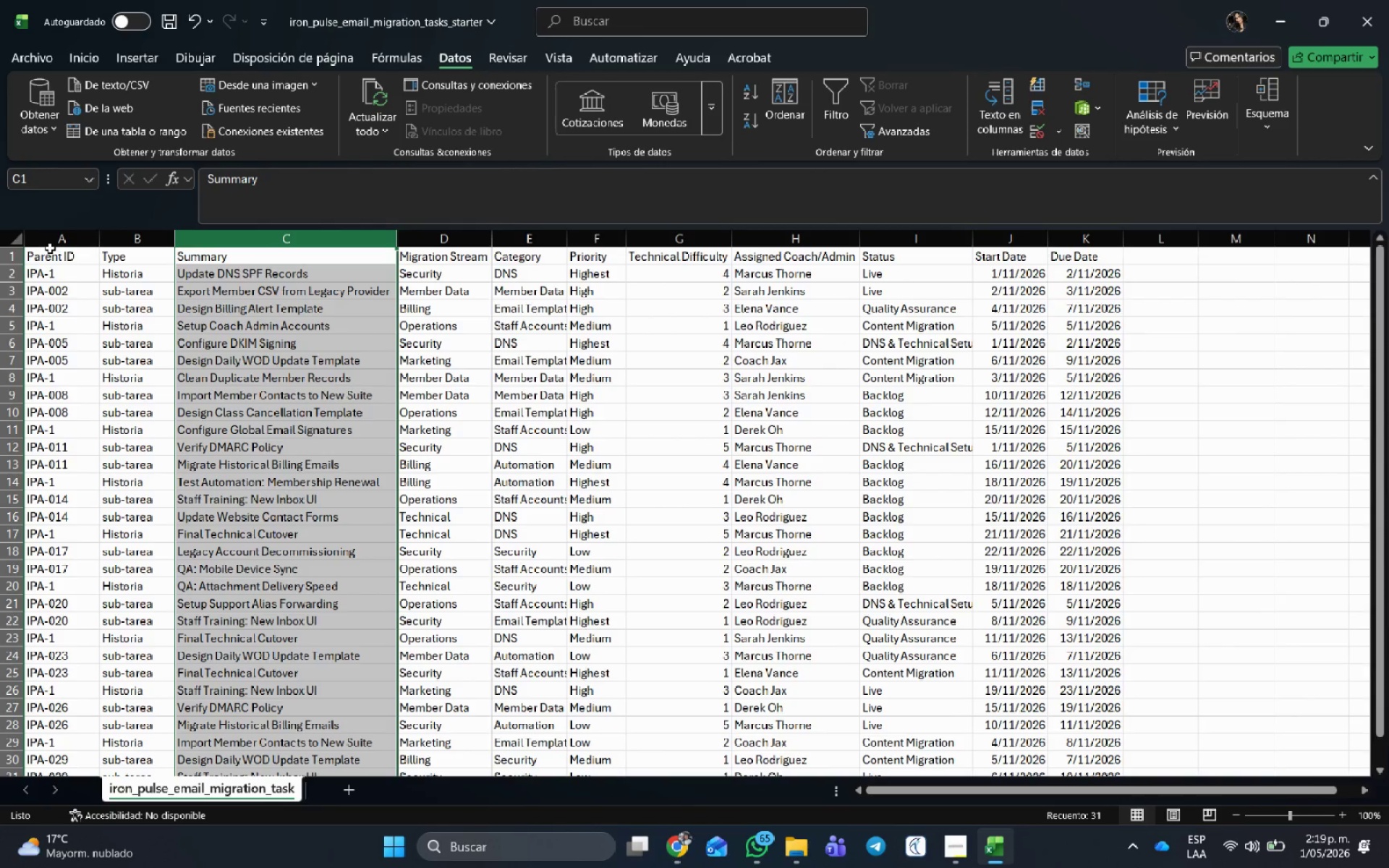 
left_click([54, 240])
 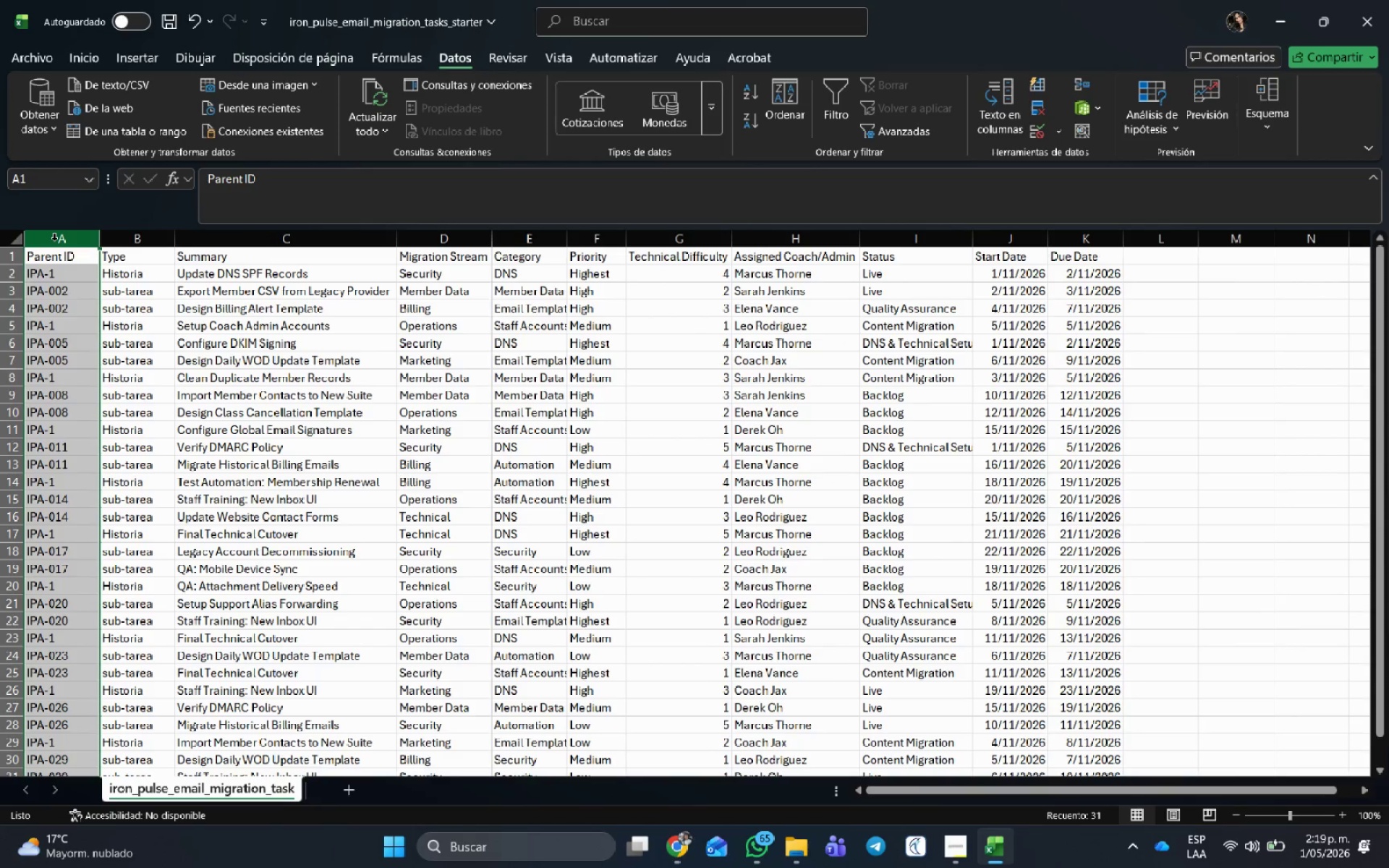 
right_click([54, 240])
 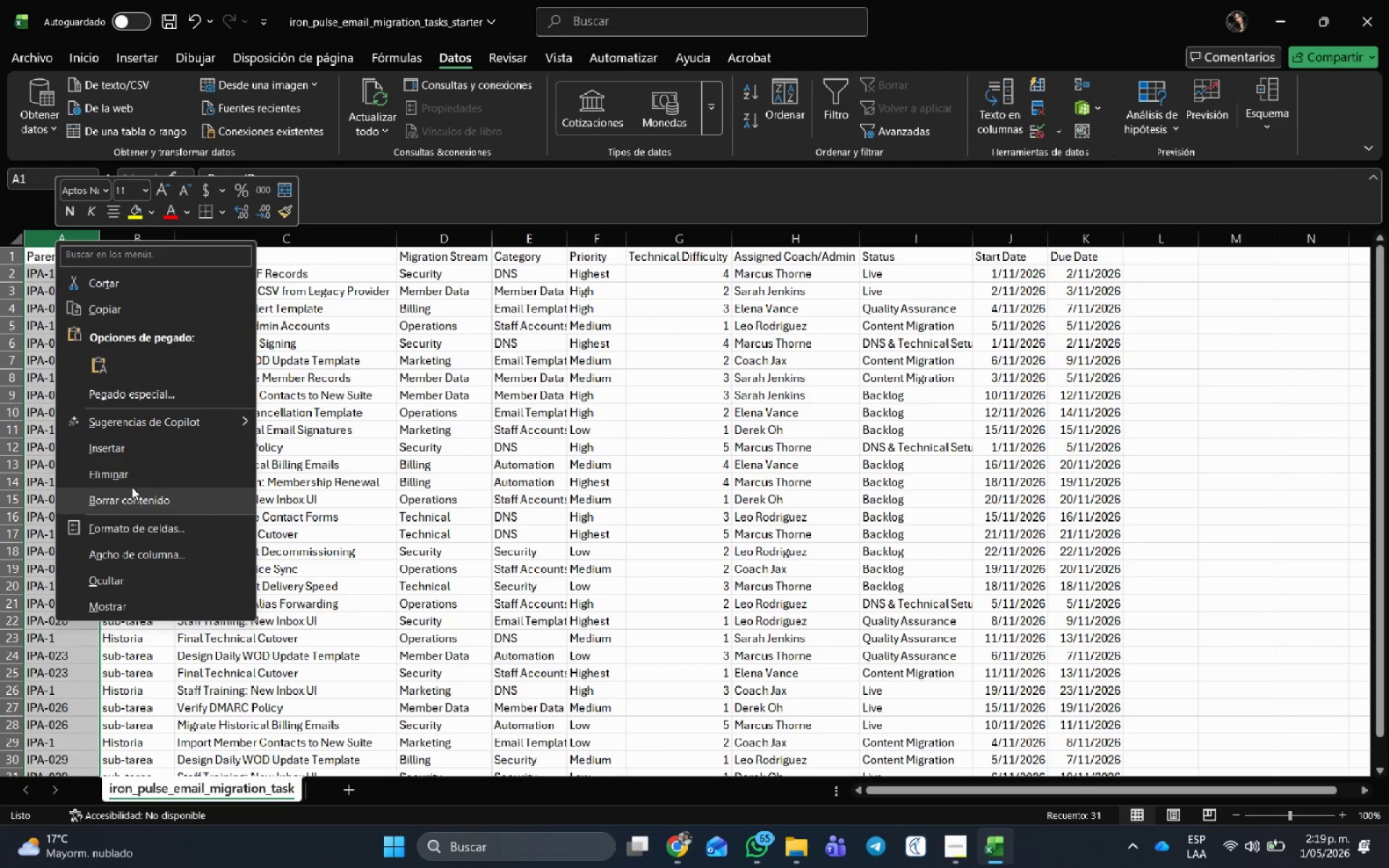 
left_click([132, 475])
 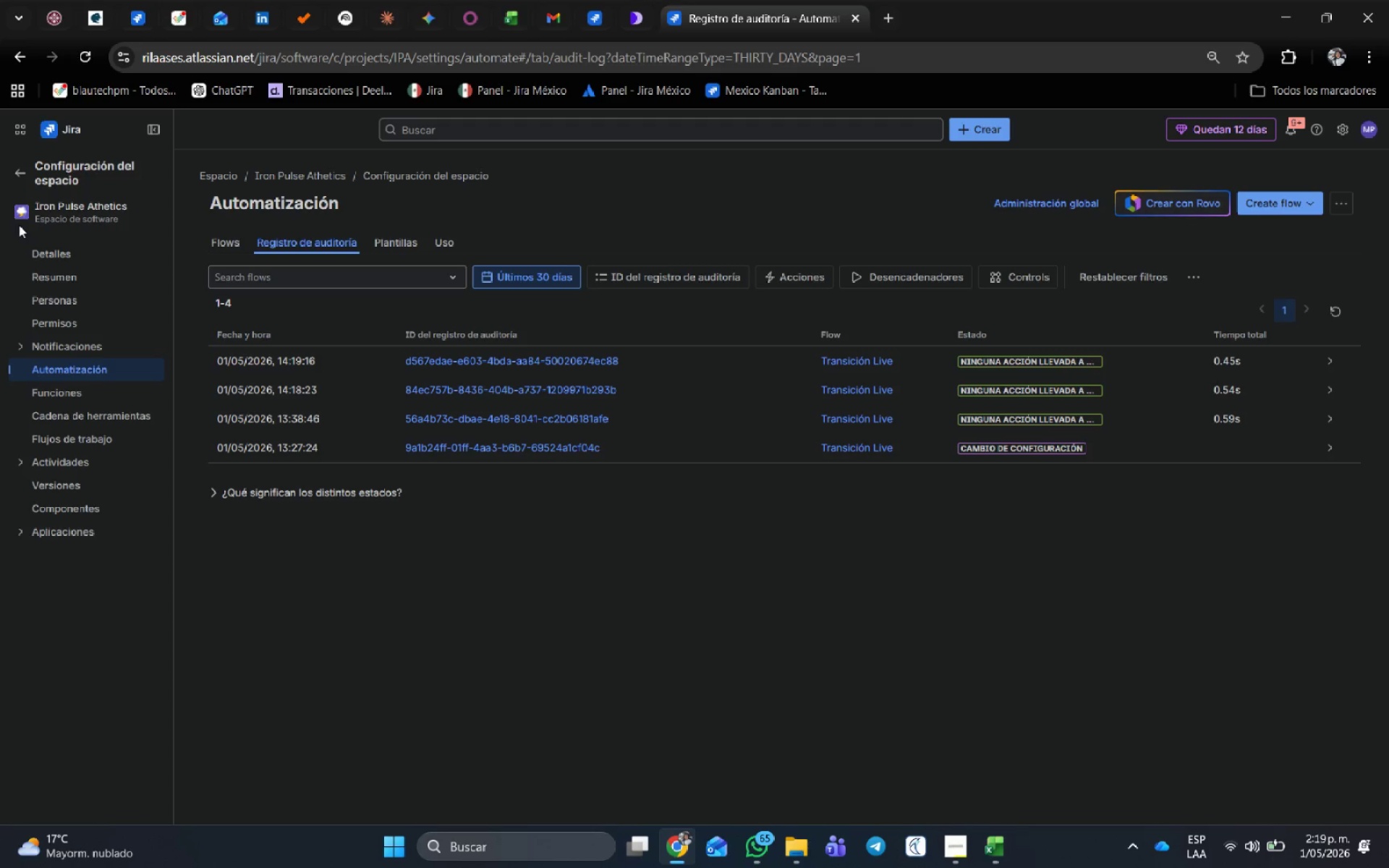 
middle_click([746, 0])
 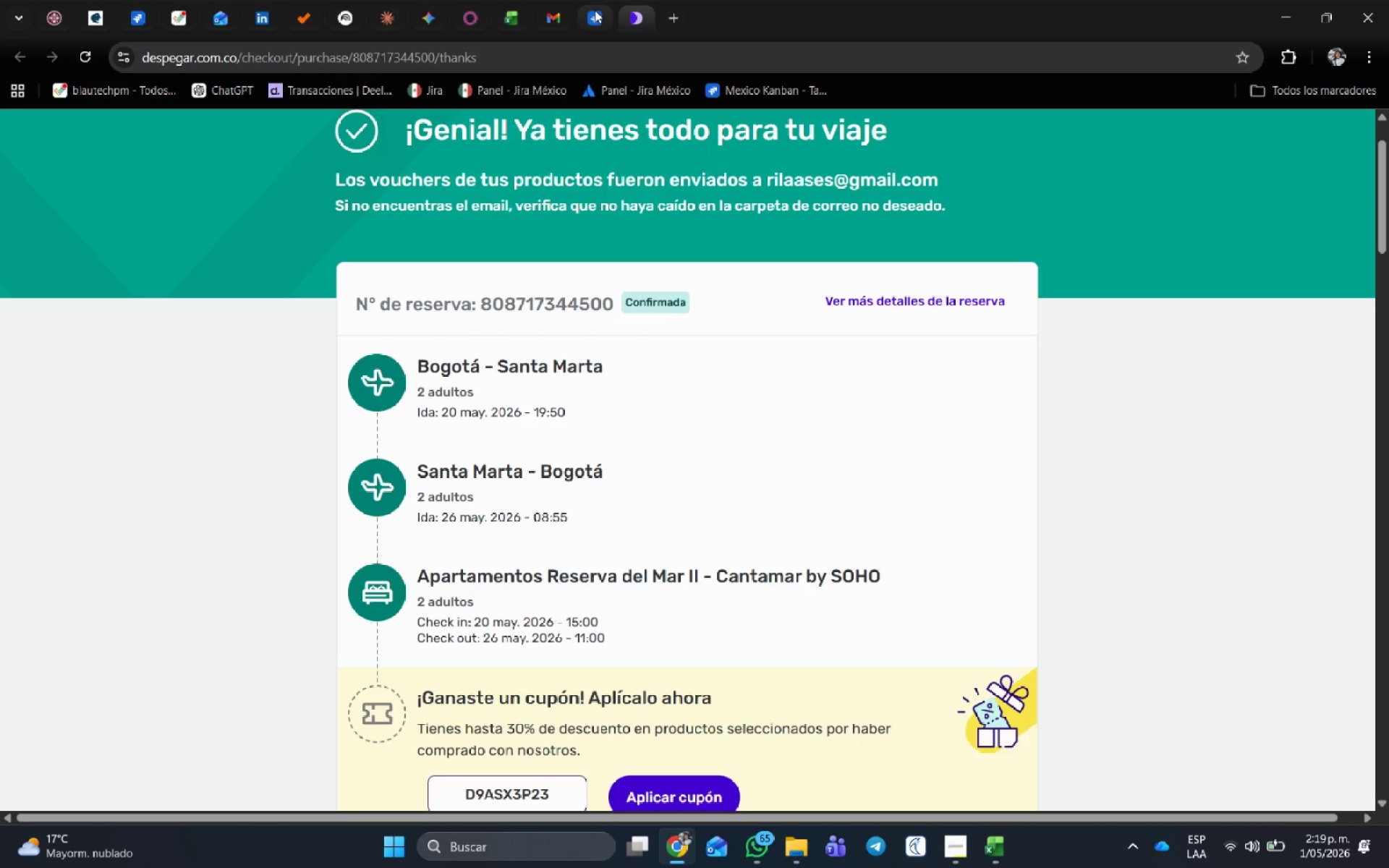 
left_click([595, 10])
 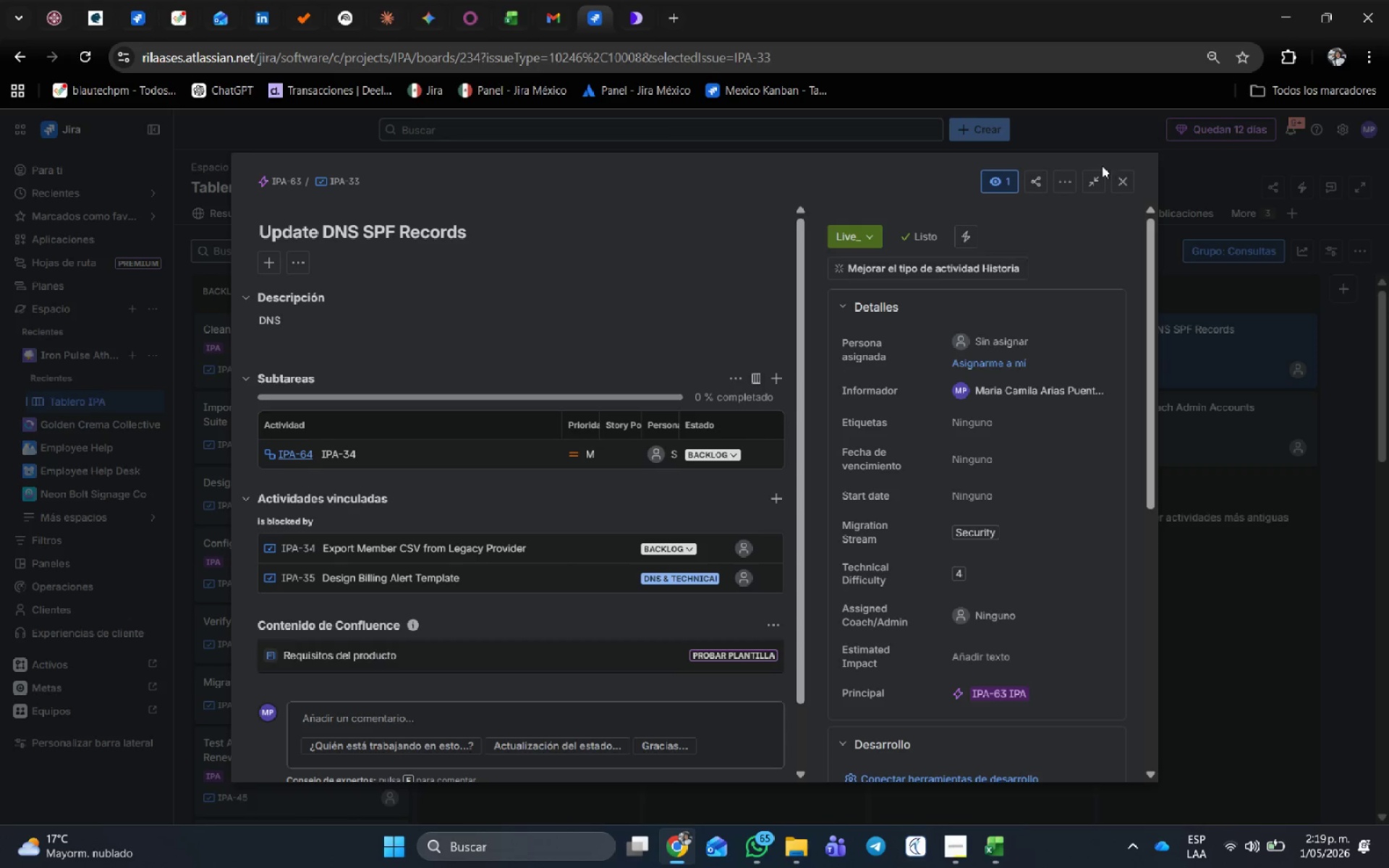 
left_click([1126, 186])
 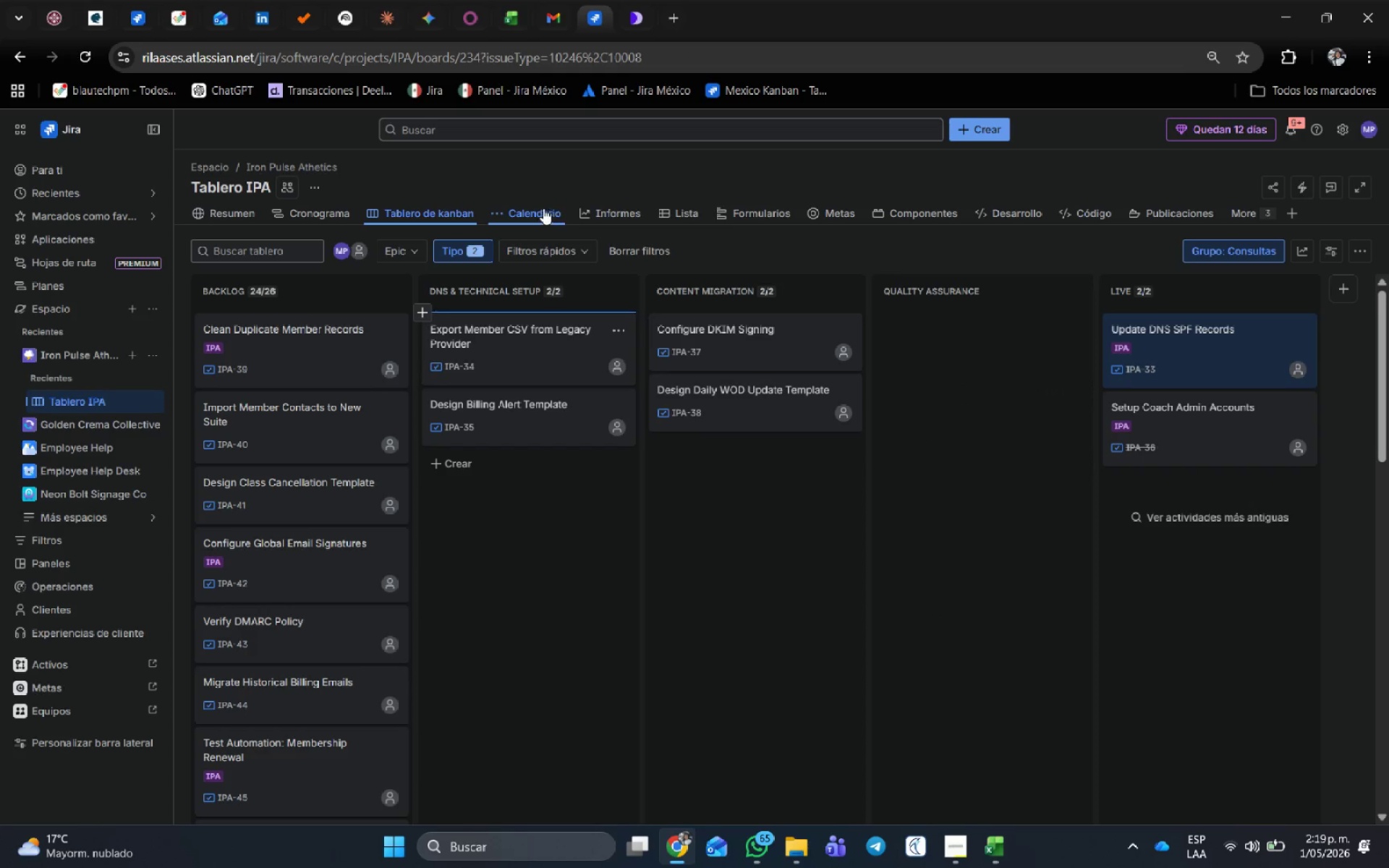 
left_click([316, 213])
 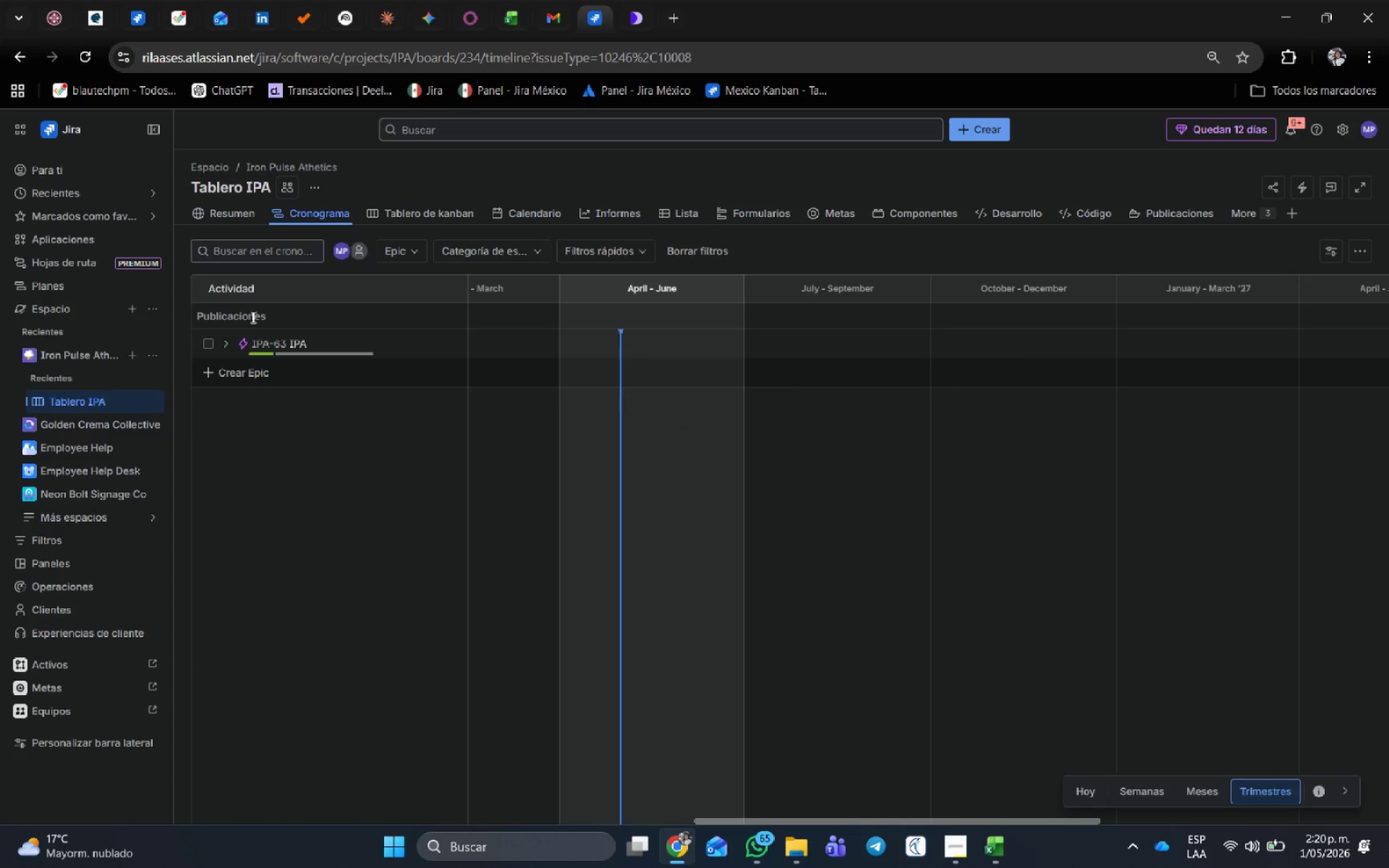 
left_click([535, 220])
 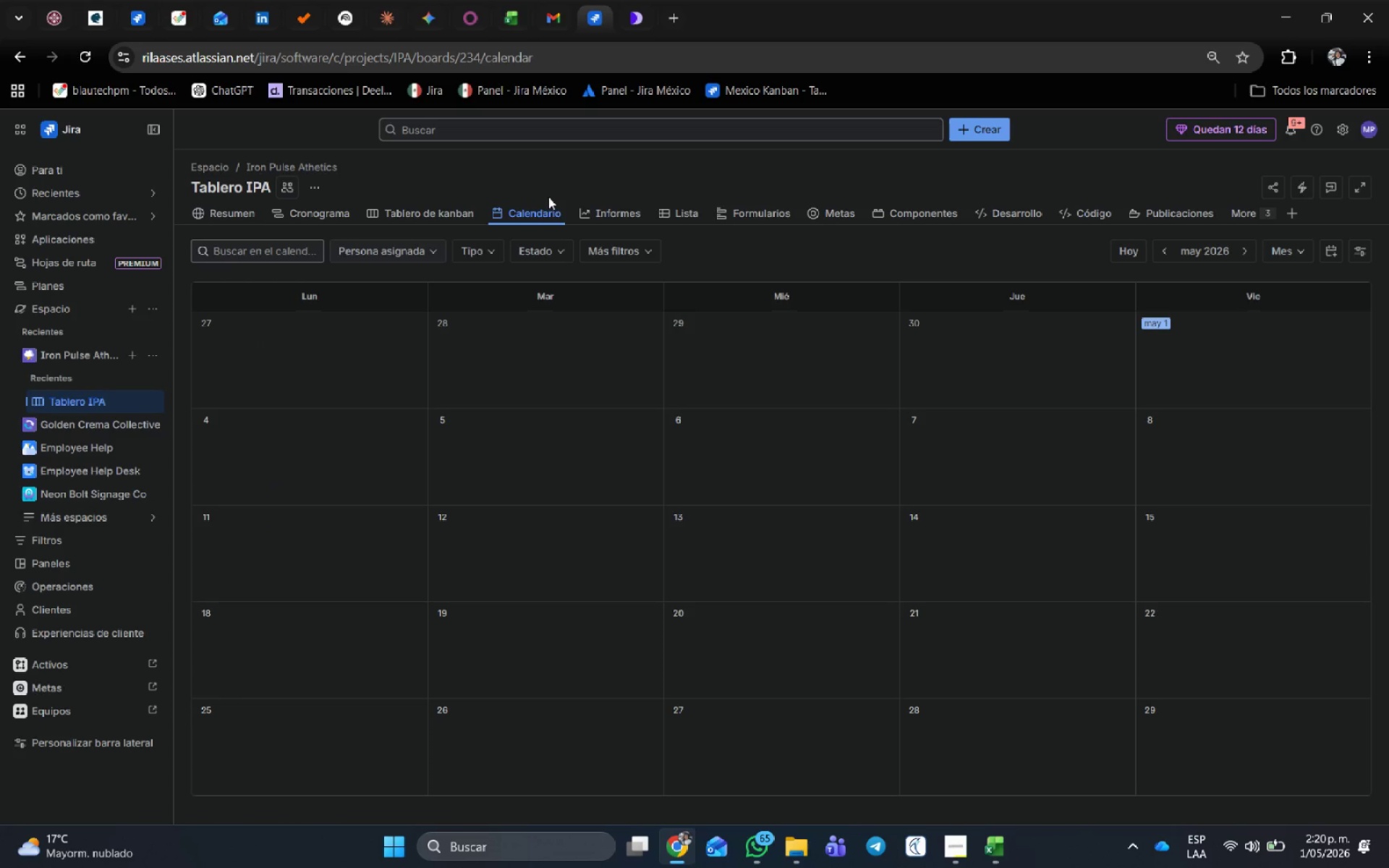 
left_click([696, 211])
 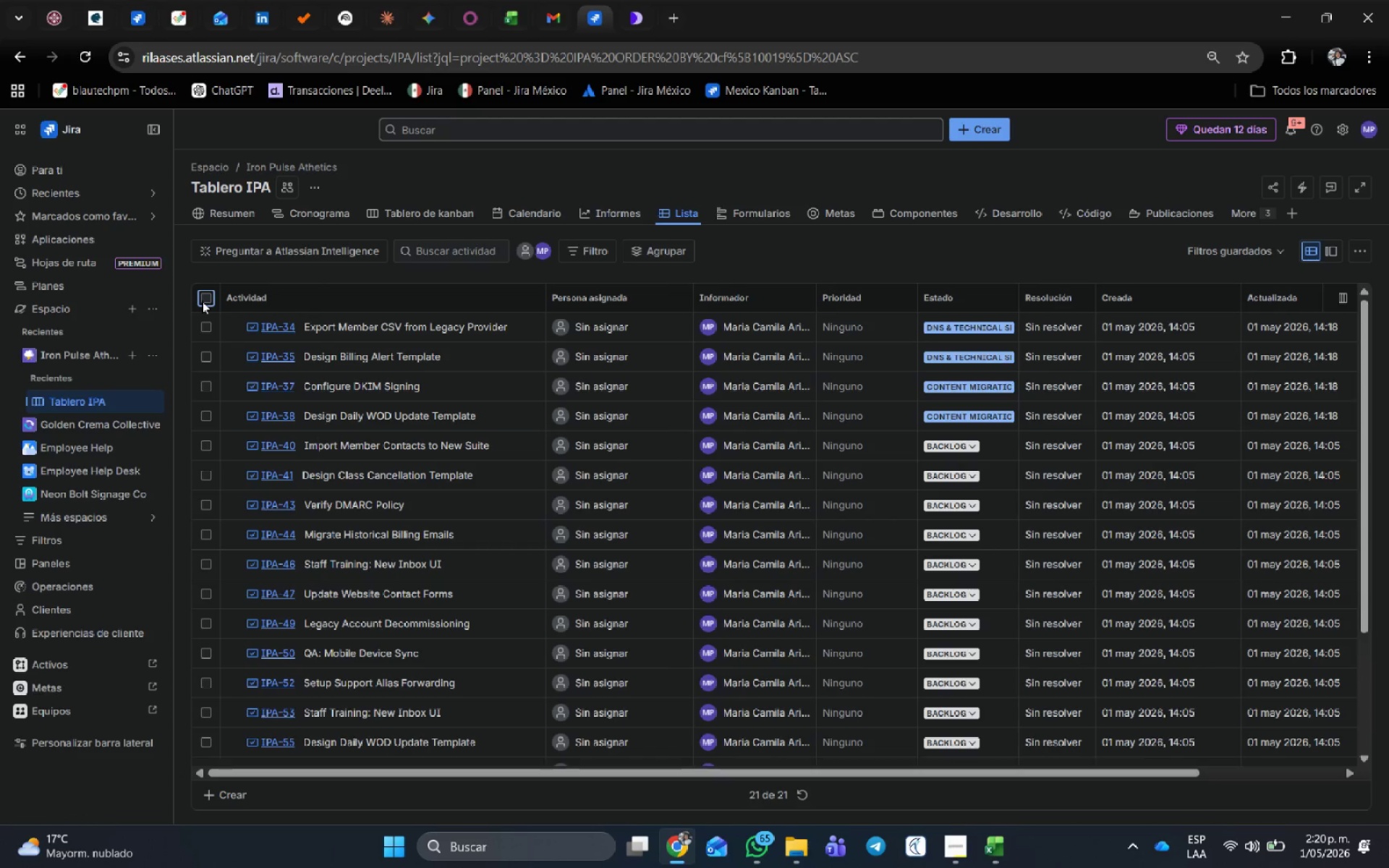 
wait(6.12)
 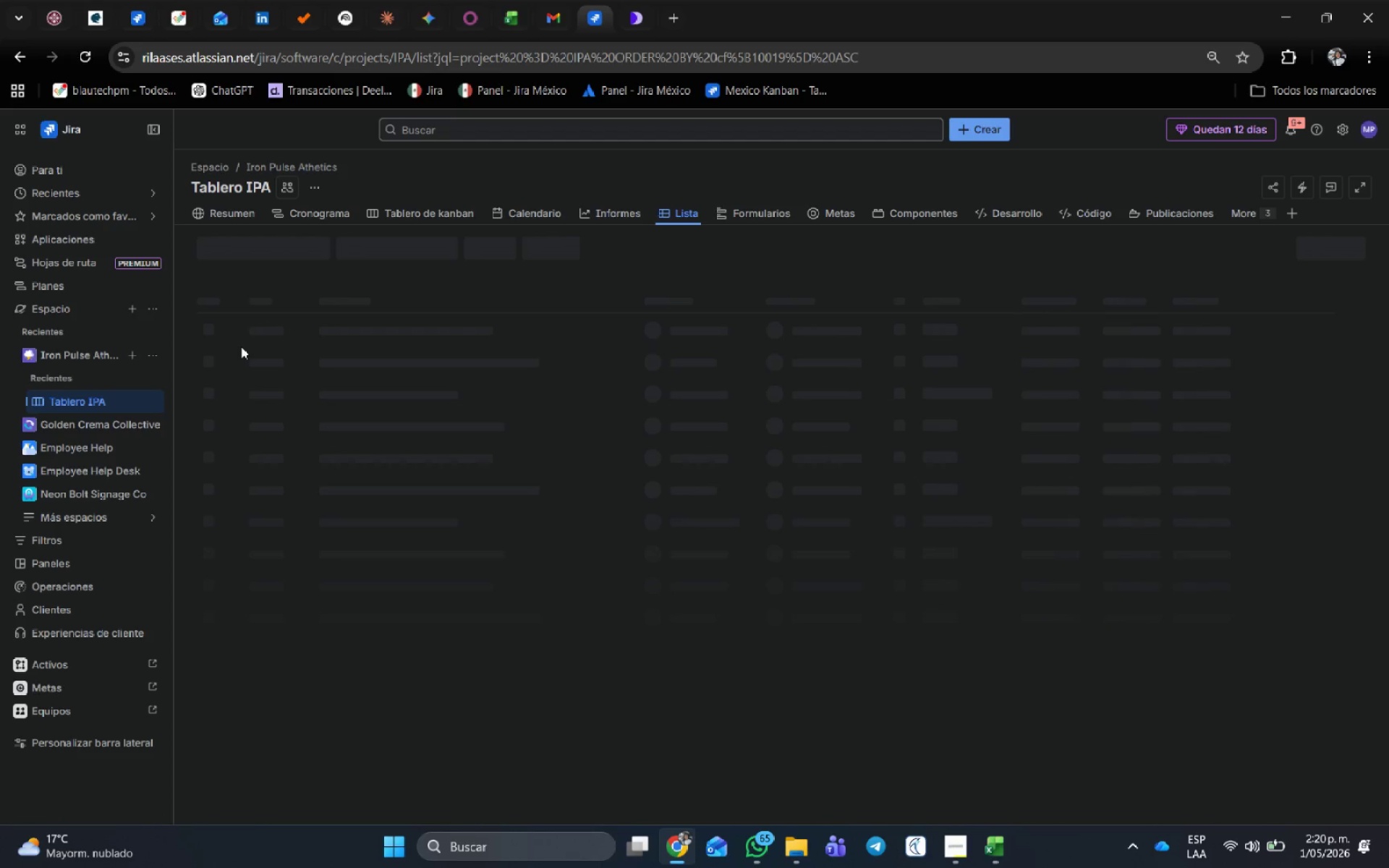 
scroll: coordinate [901, 636], scroll_direction: down, amount: 9.0
 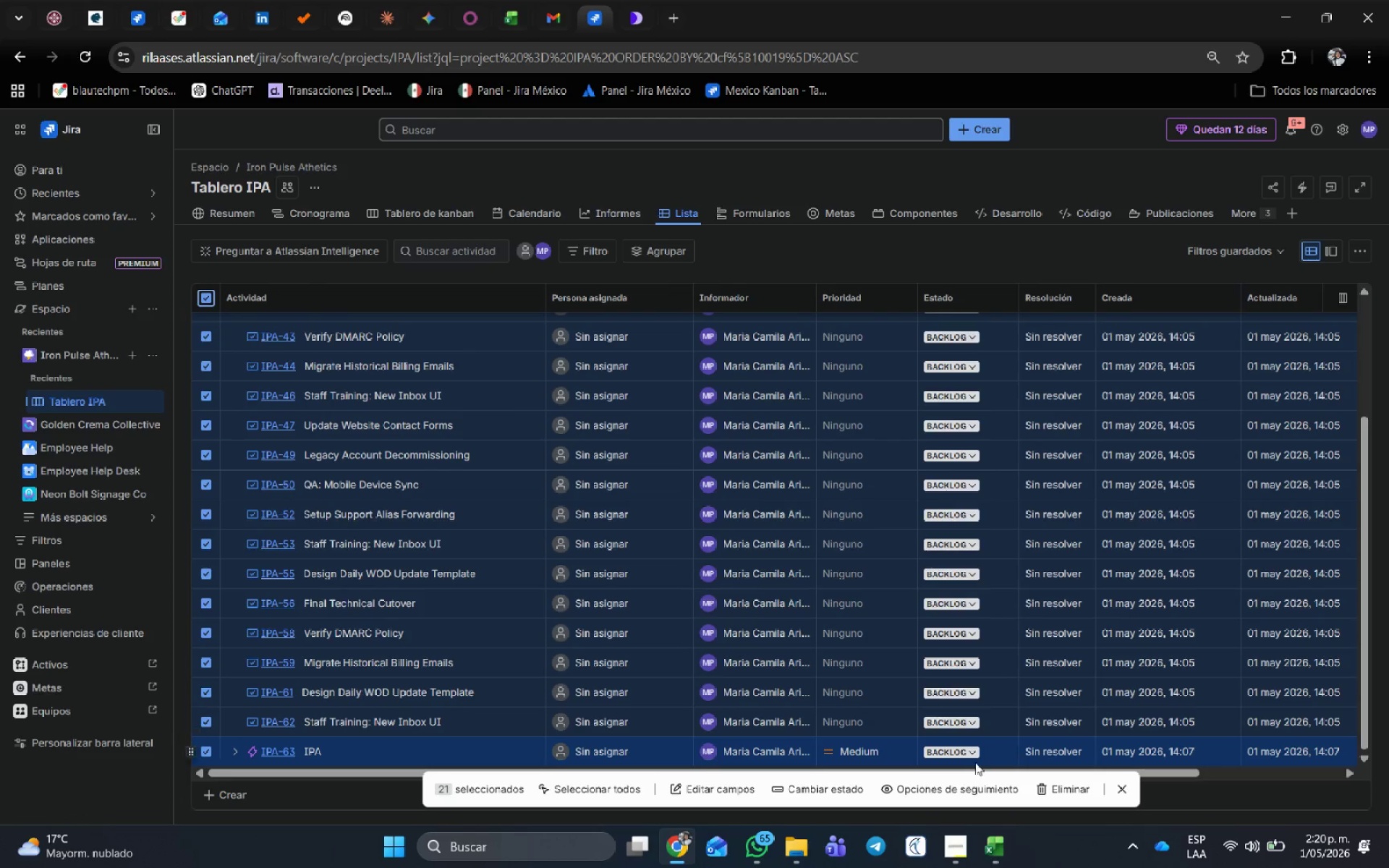 
left_click([1080, 788])
 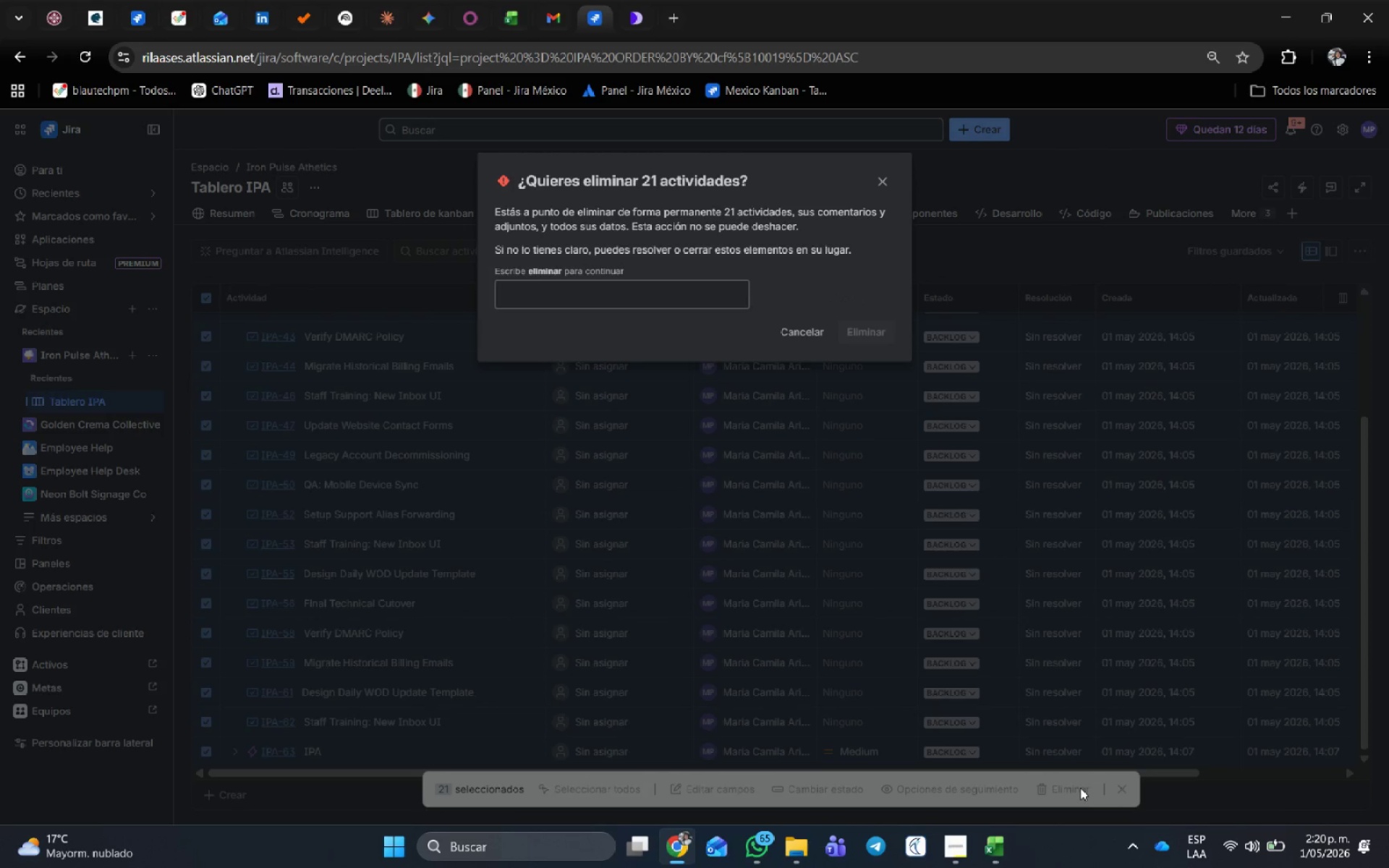 
wait(10.94)
 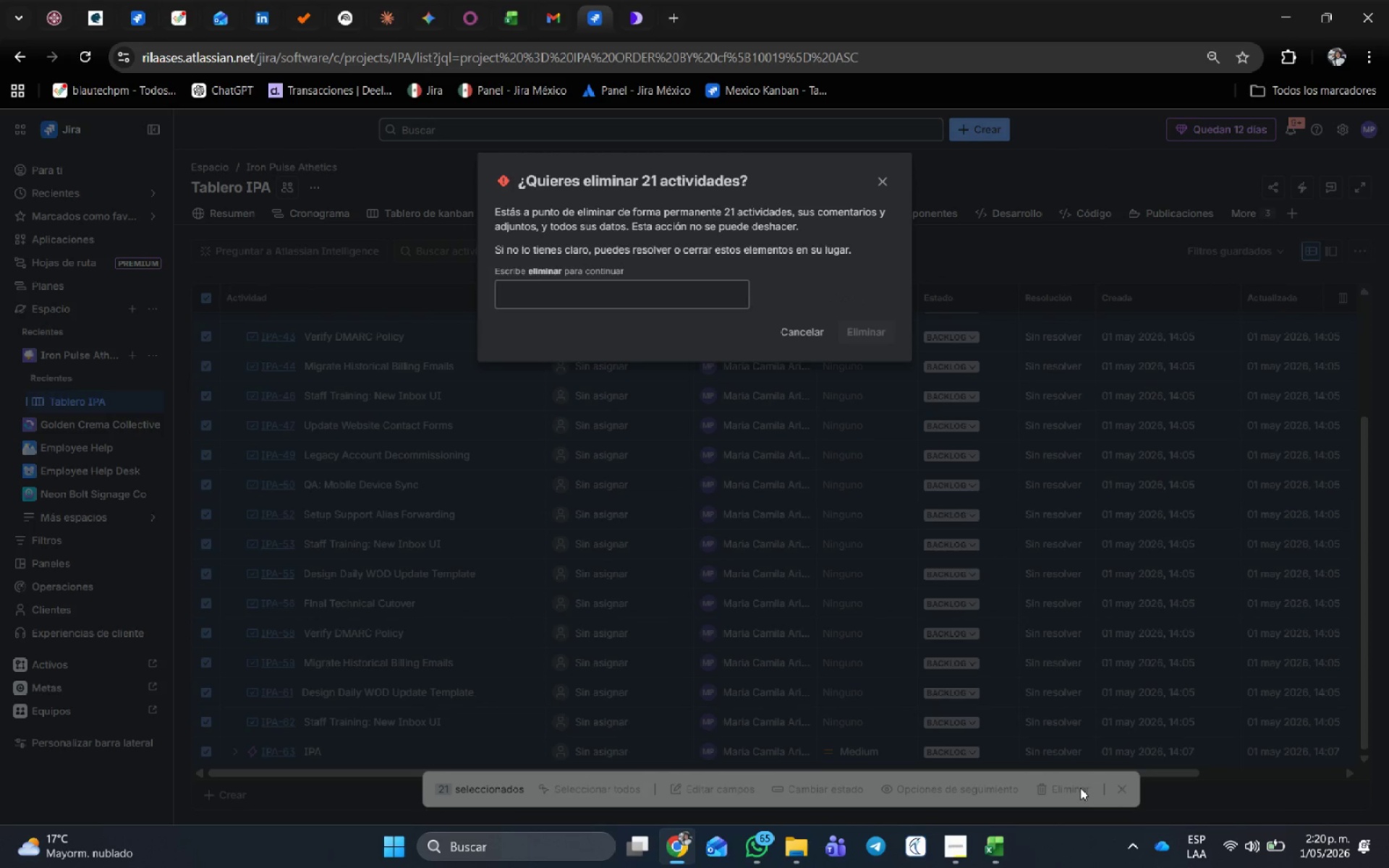 
left_click([648, 299])
 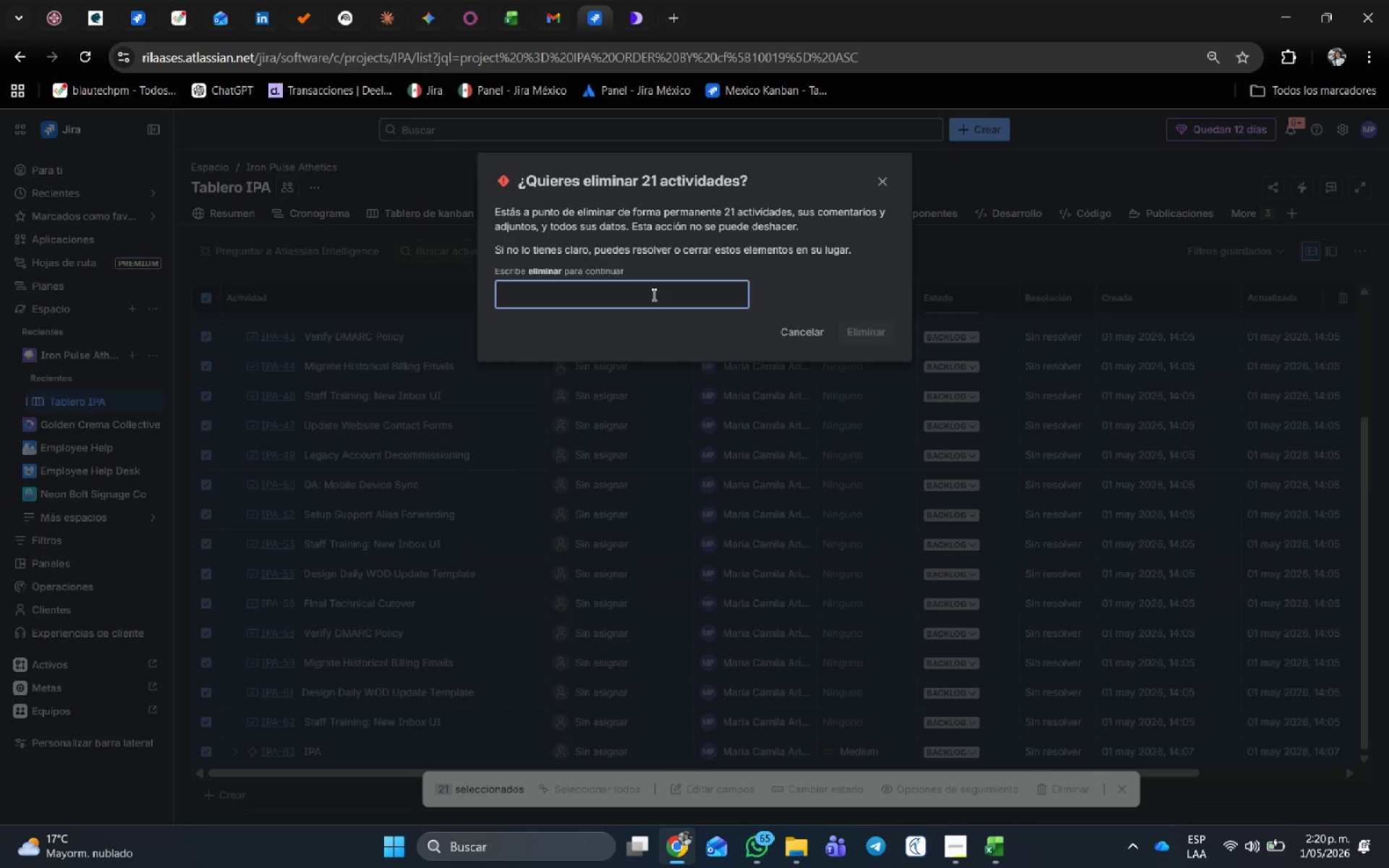 
type(ELIMINAR)
 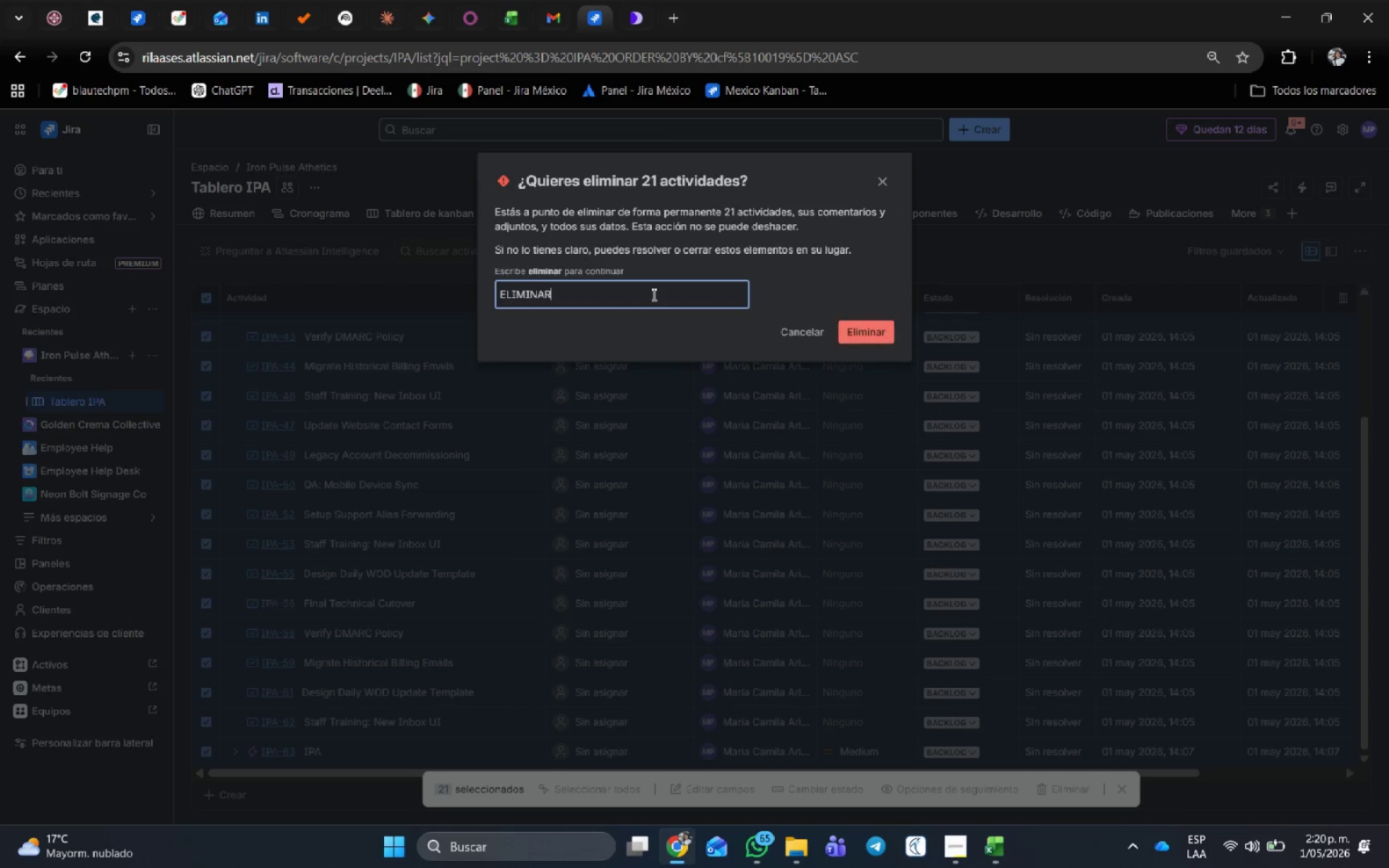 
key(Enter)
 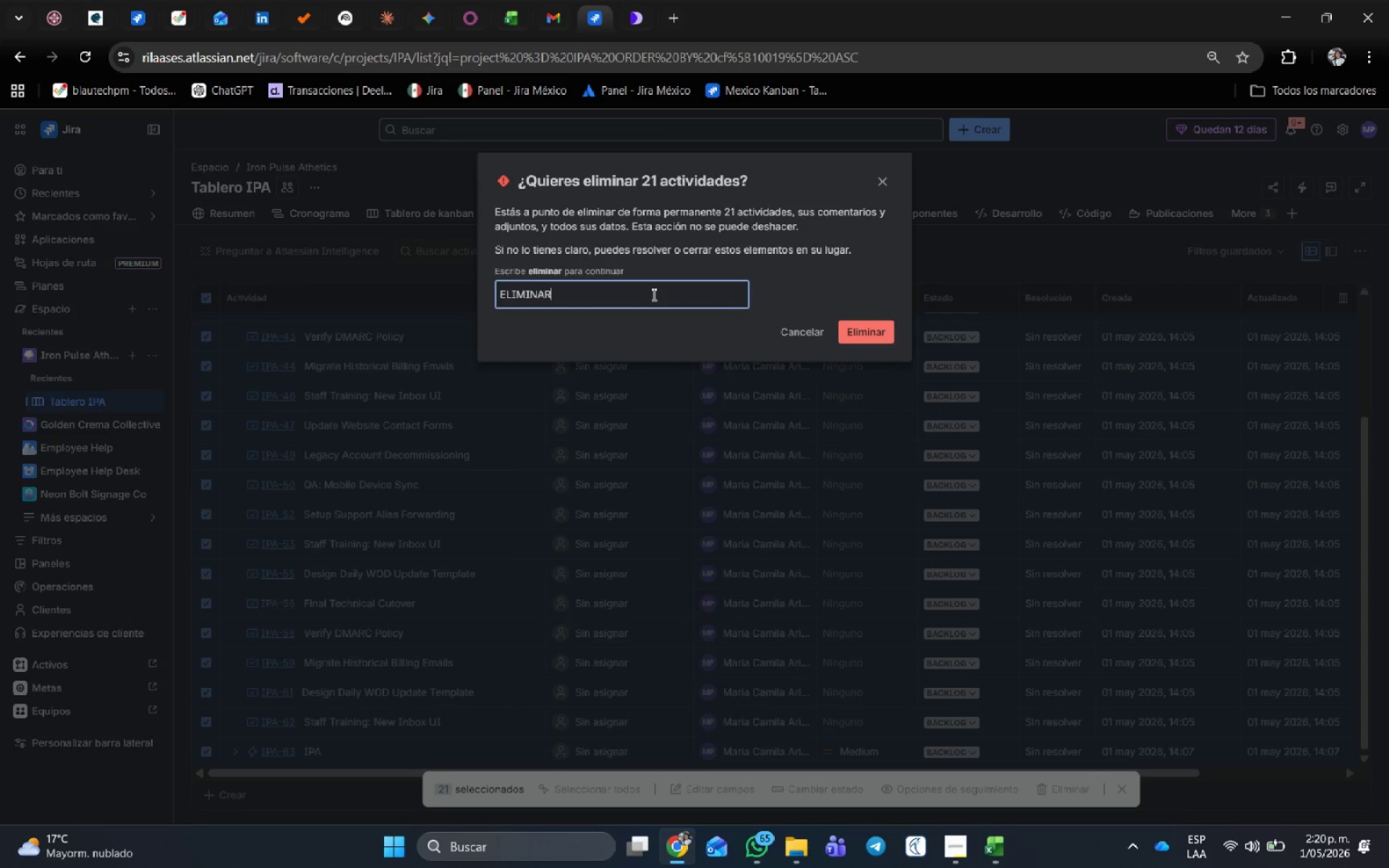 
key(CapsLock)
 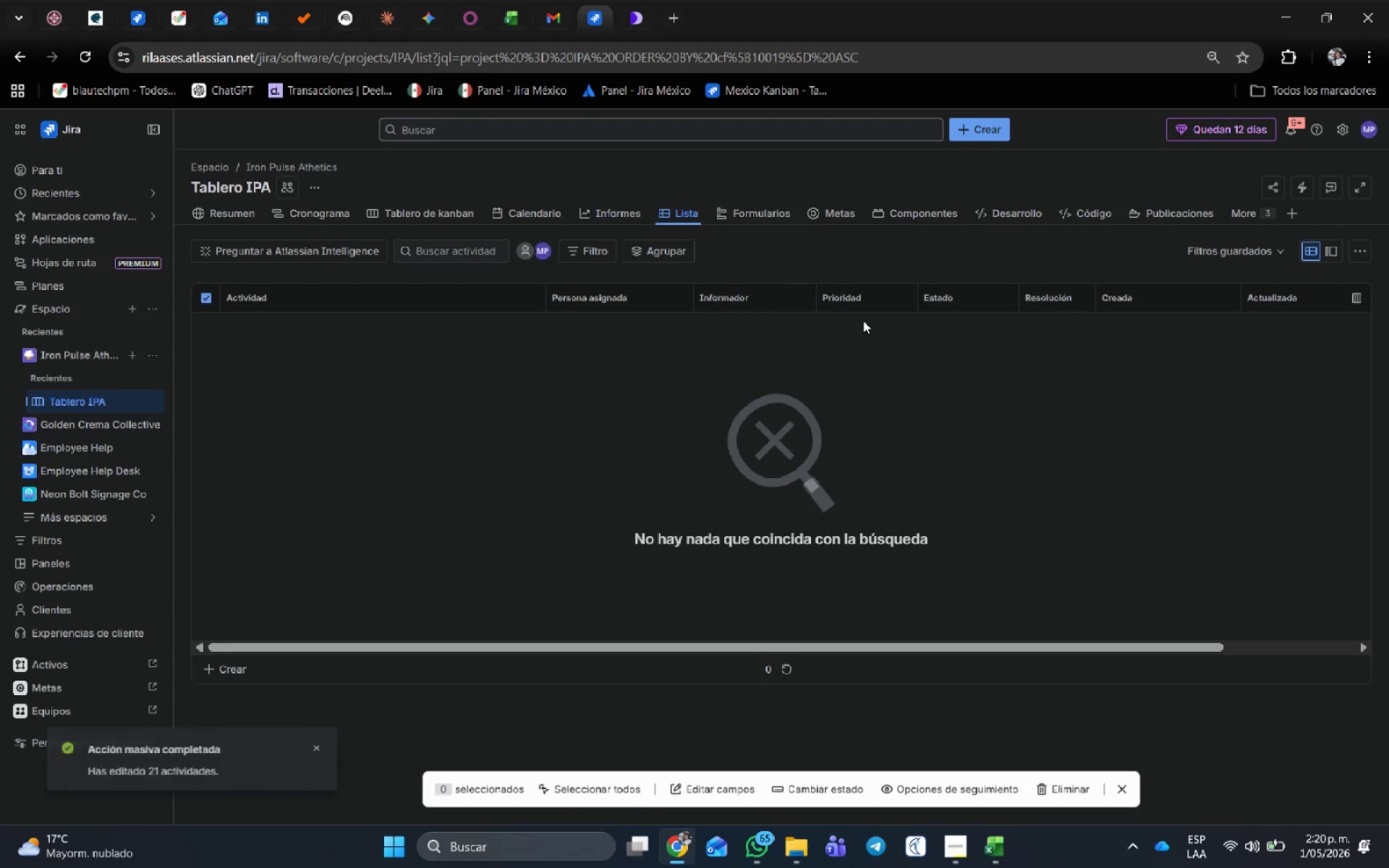 
wait(16.97)
 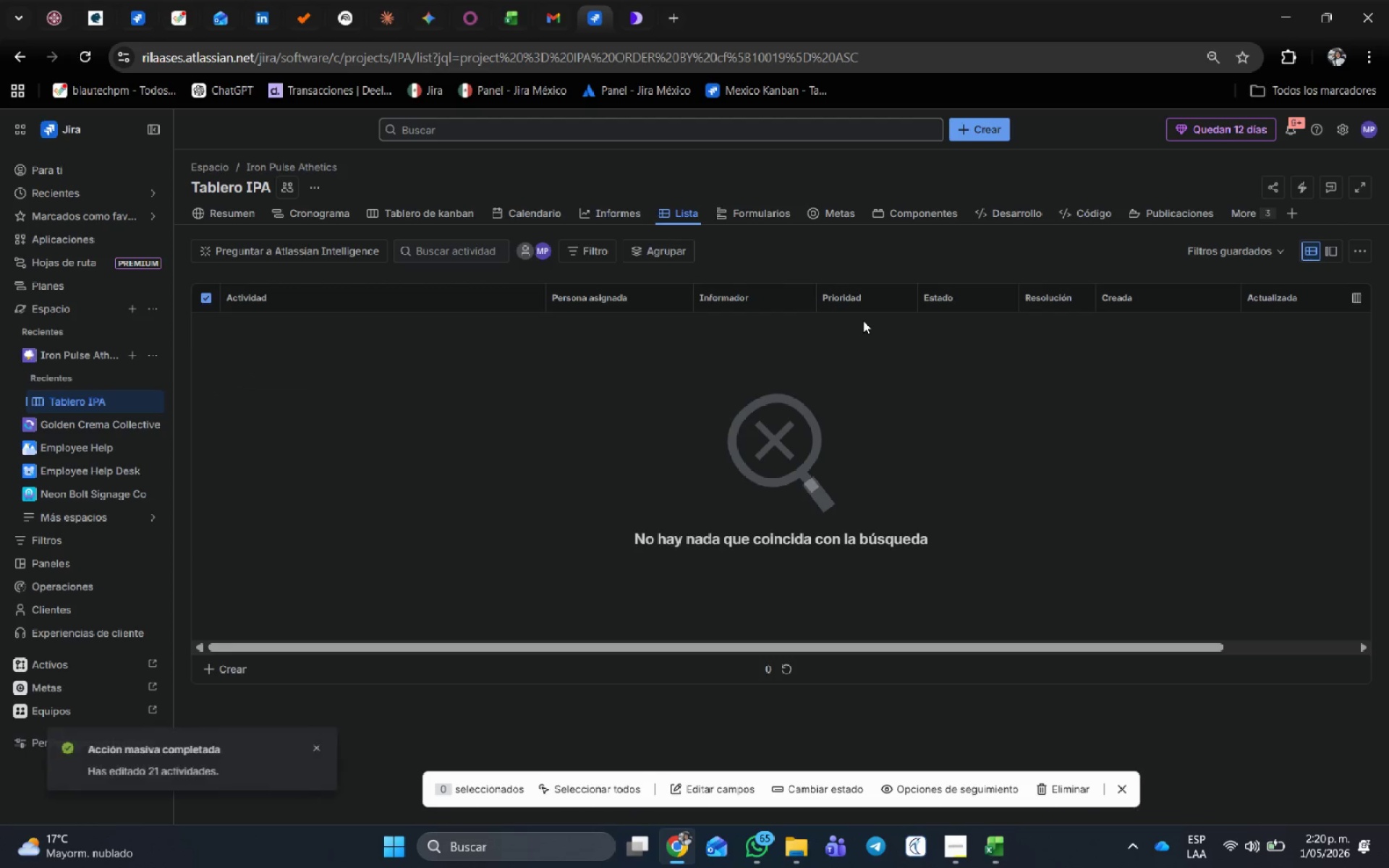 
left_click([1361, 247])
 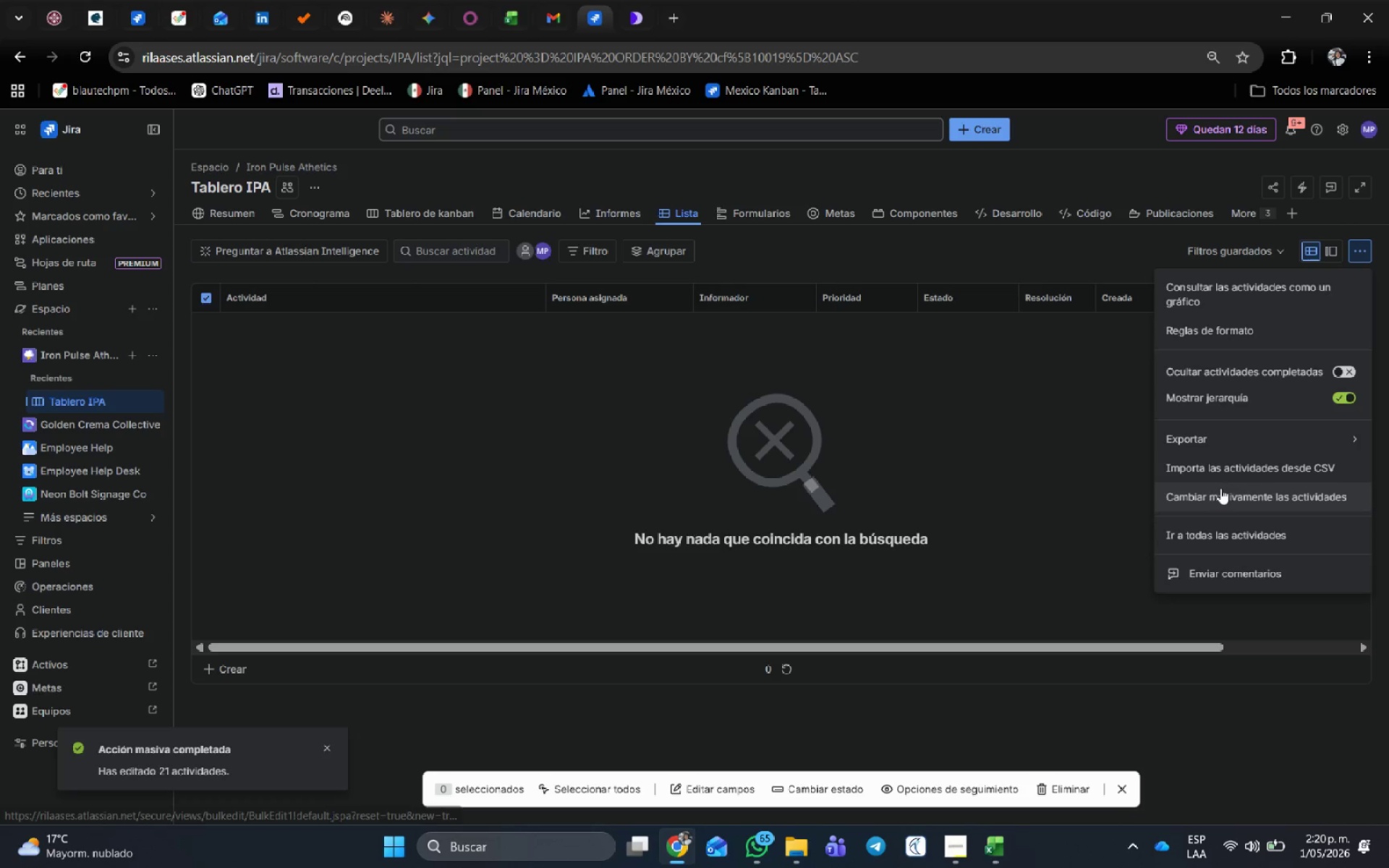 
left_click([1228, 475])
 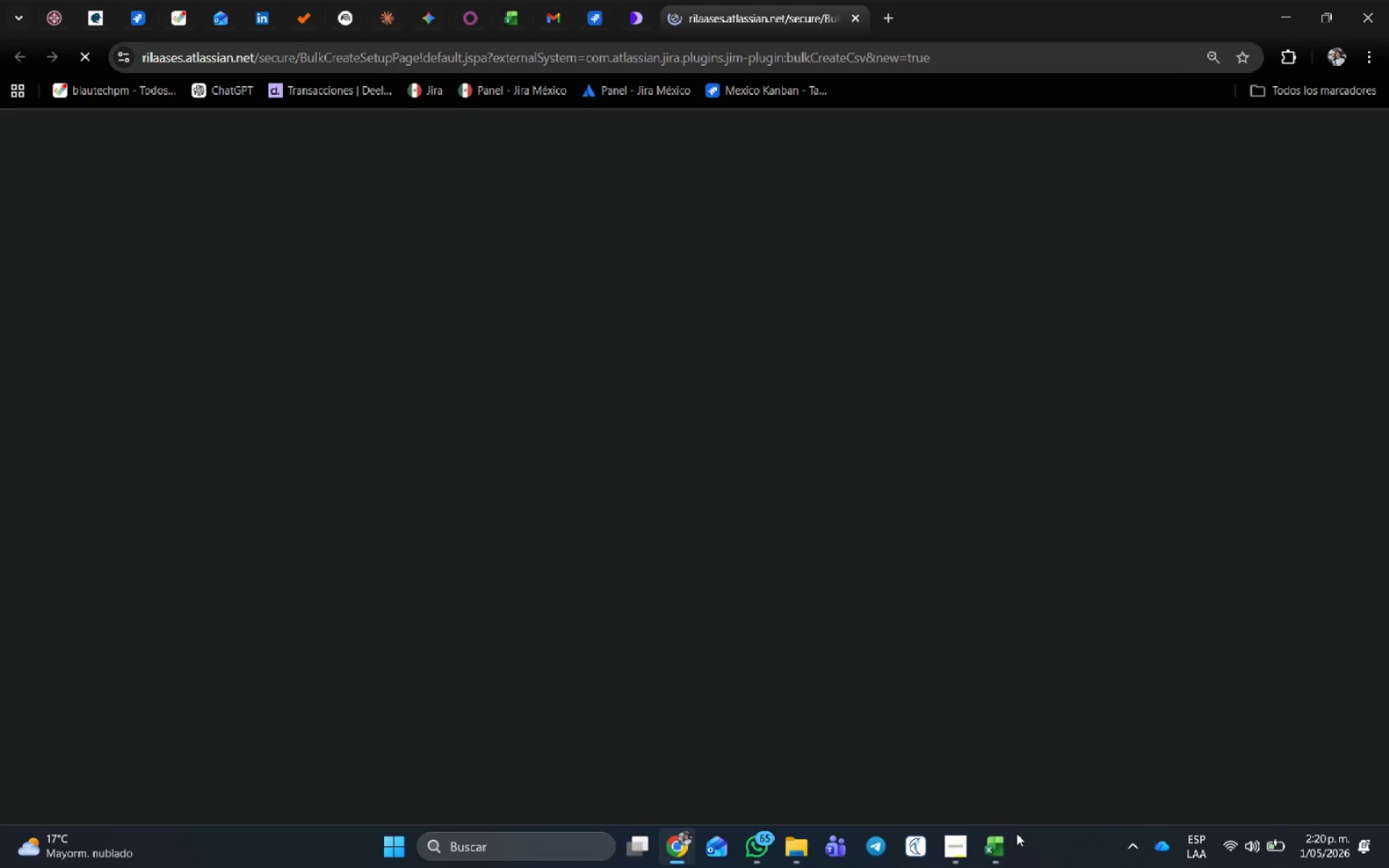 
left_click([1001, 841])
 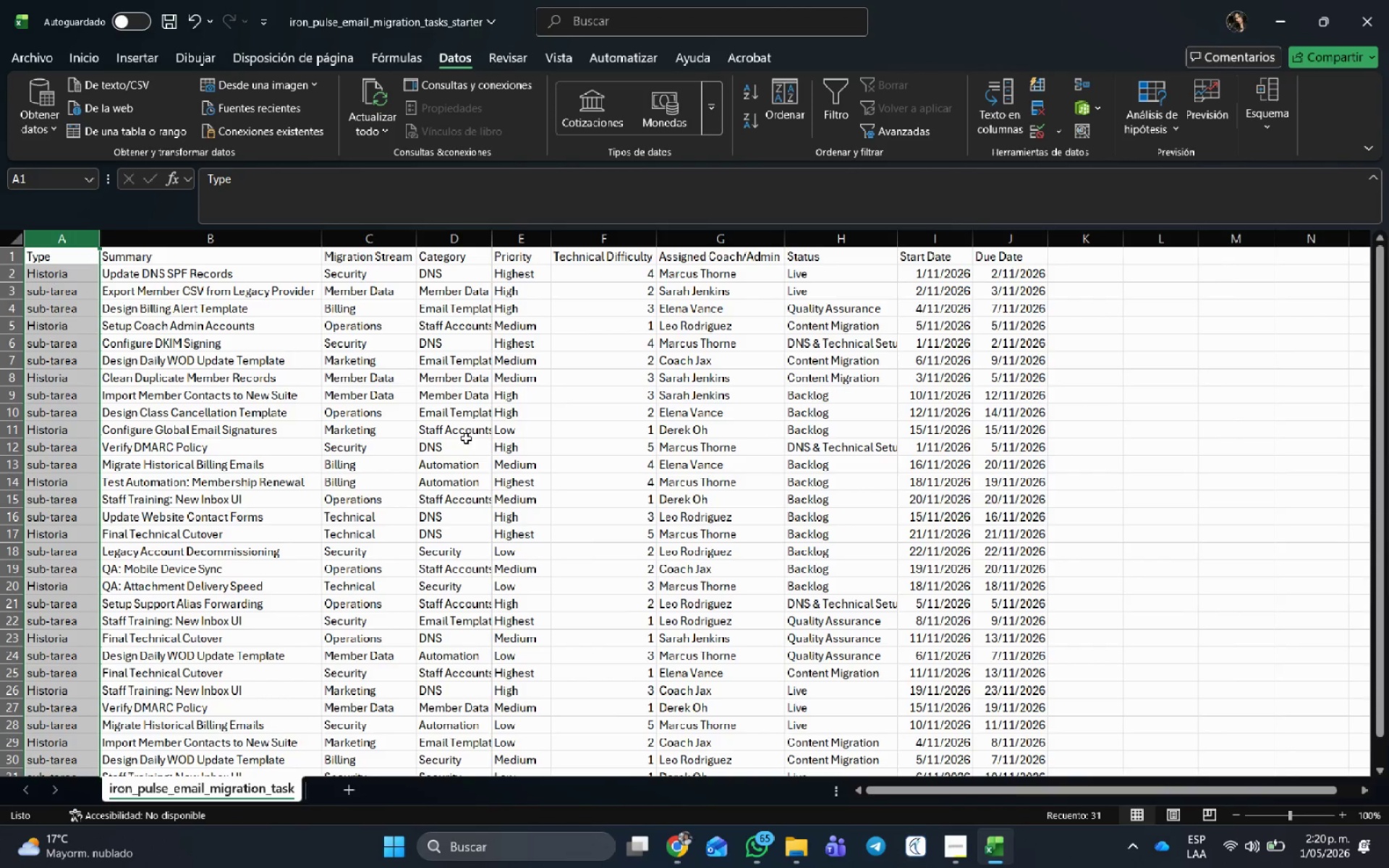 
left_click([483, 512])
 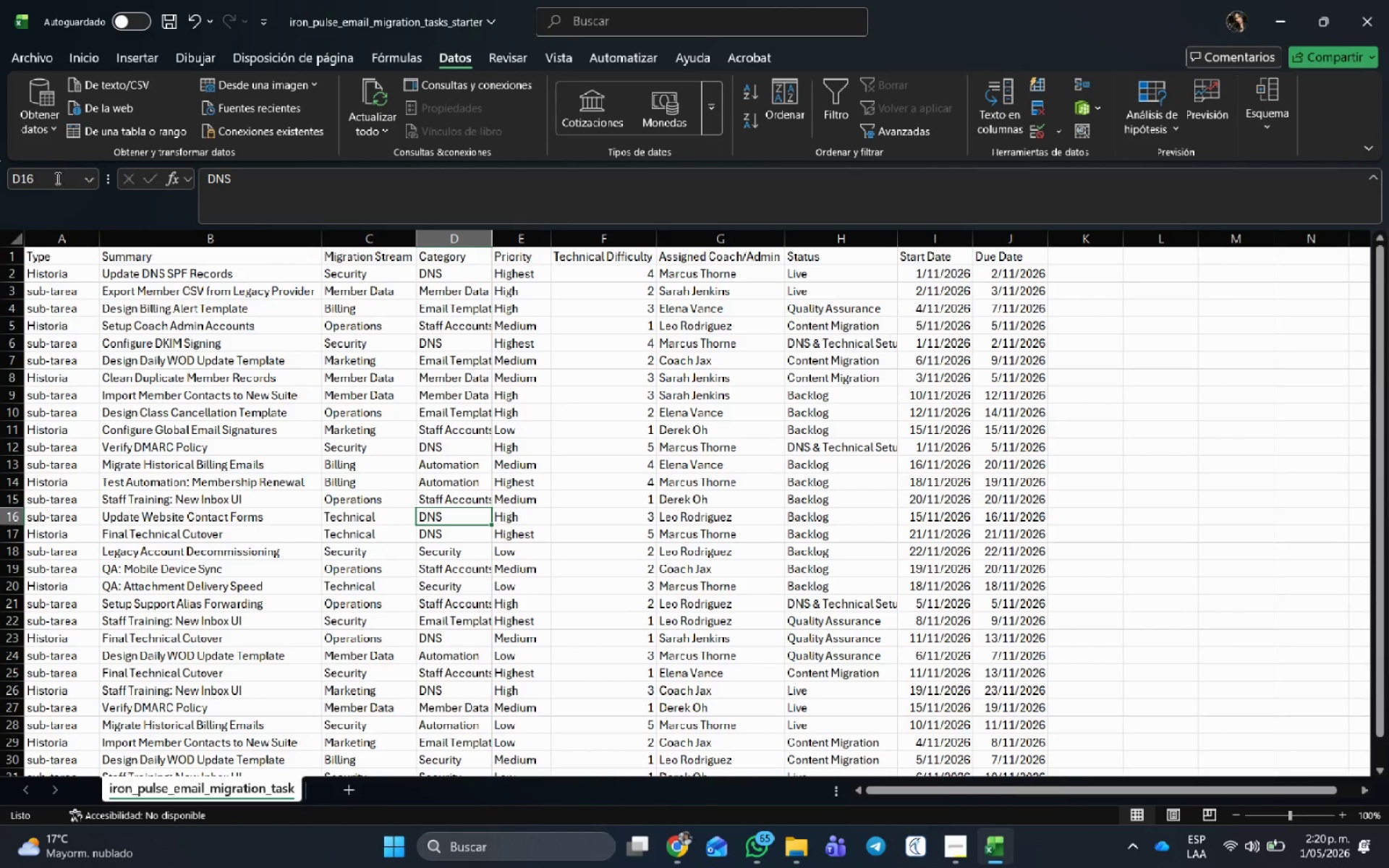 
left_click([56, 237])
 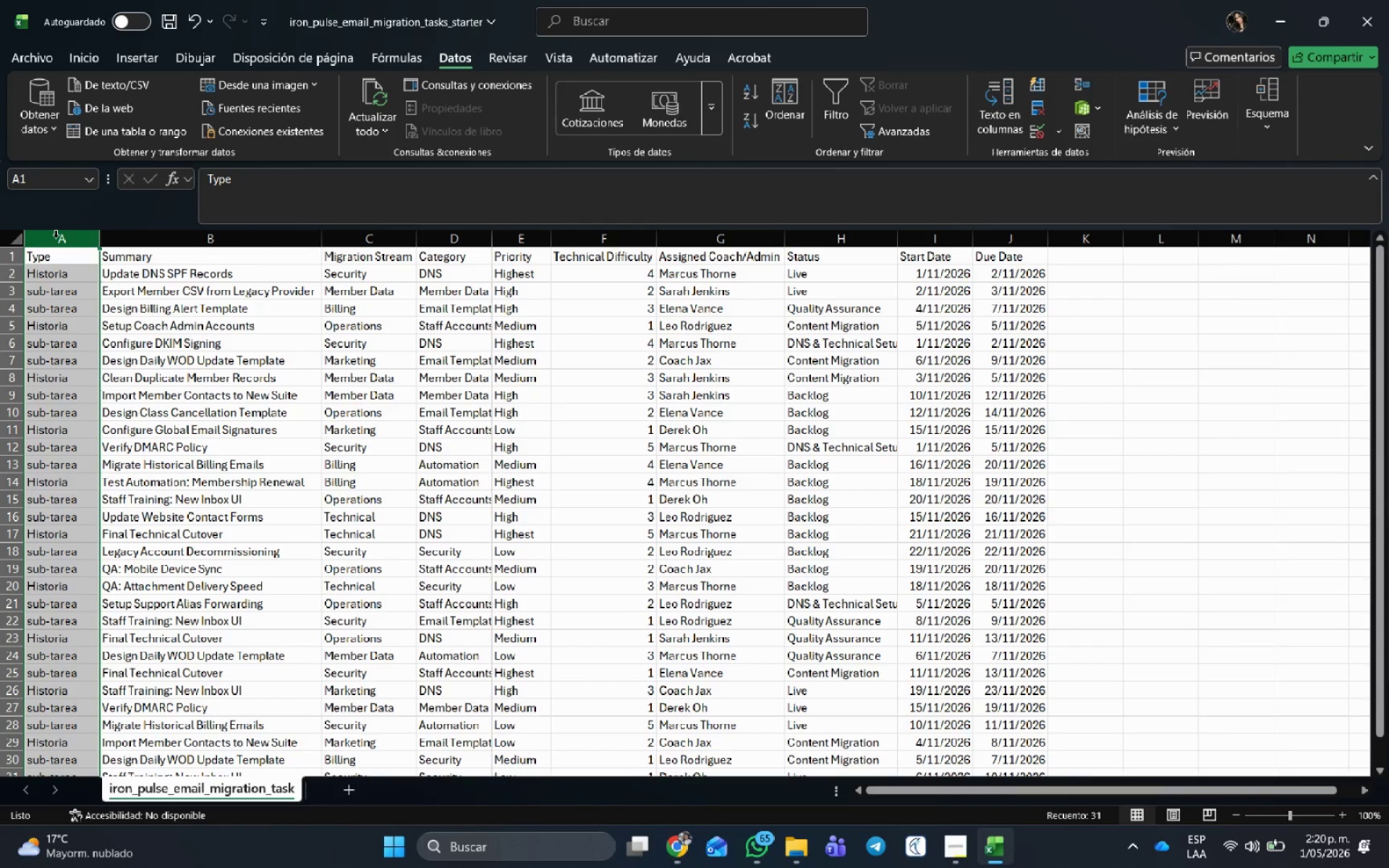 
right_click([56, 237])
 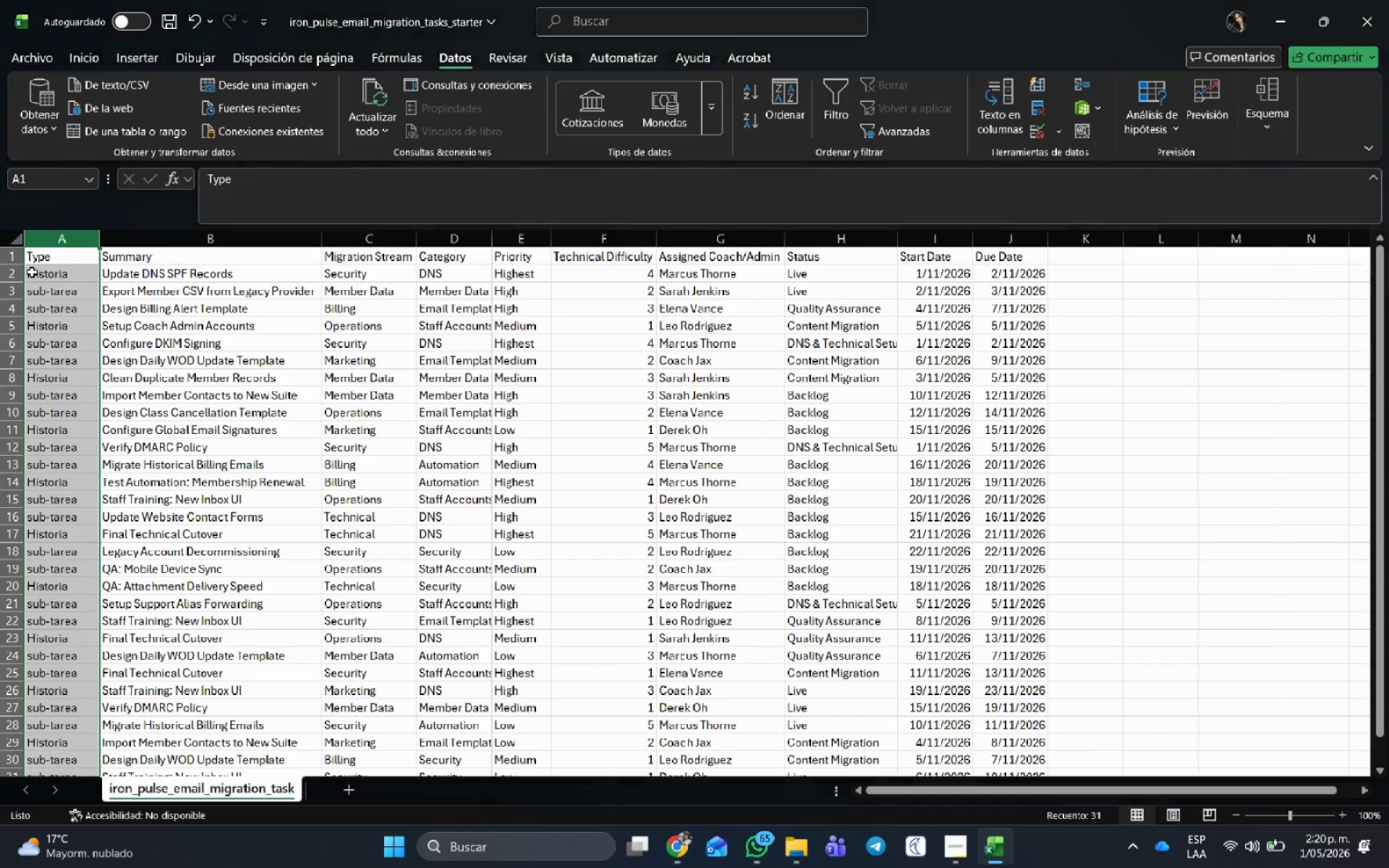 
double_click([36, 271])
 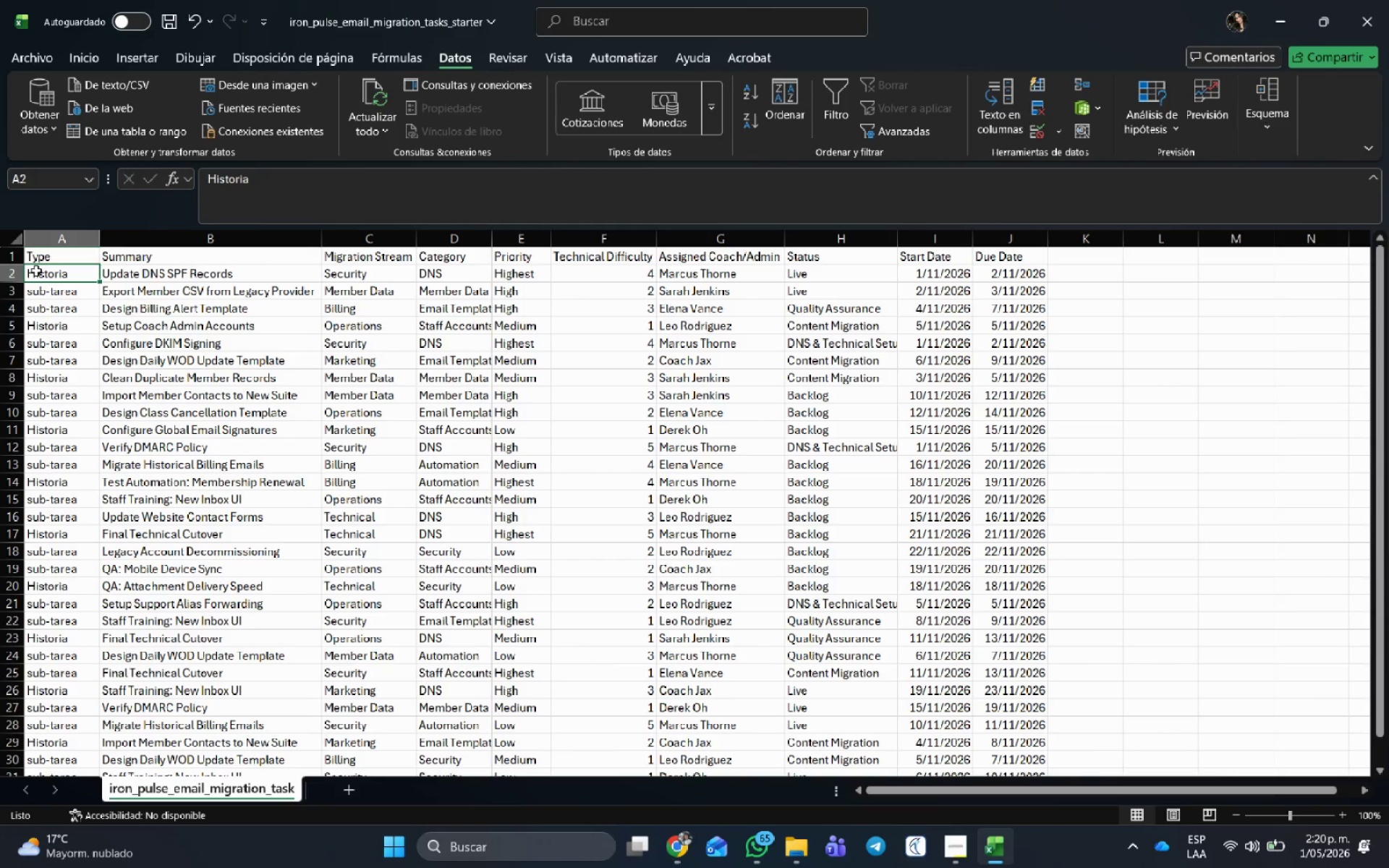 
key(Control+C)
 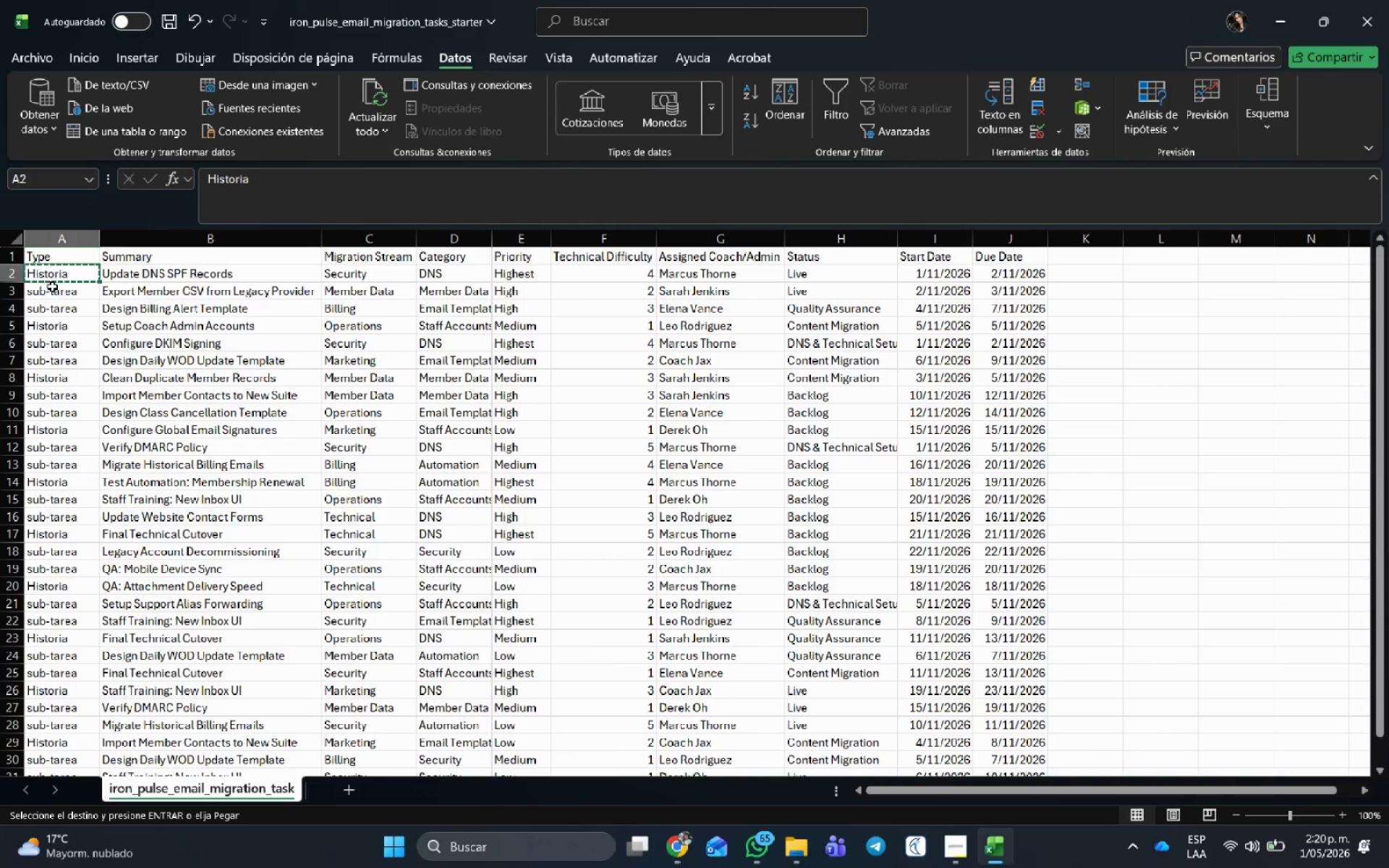 
left_click([52, 286])
 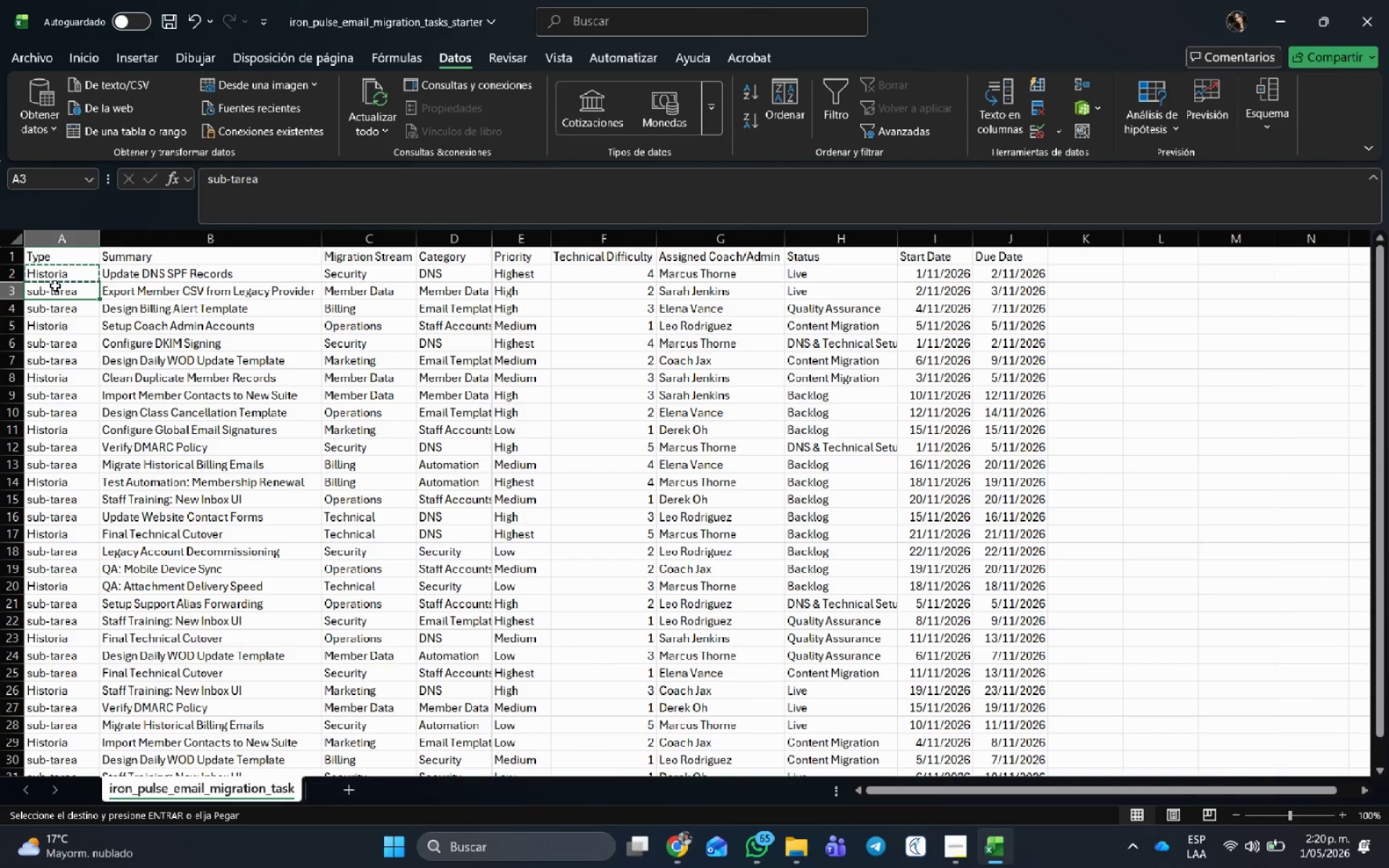 
key(Control+Shift+ArrowDown)
 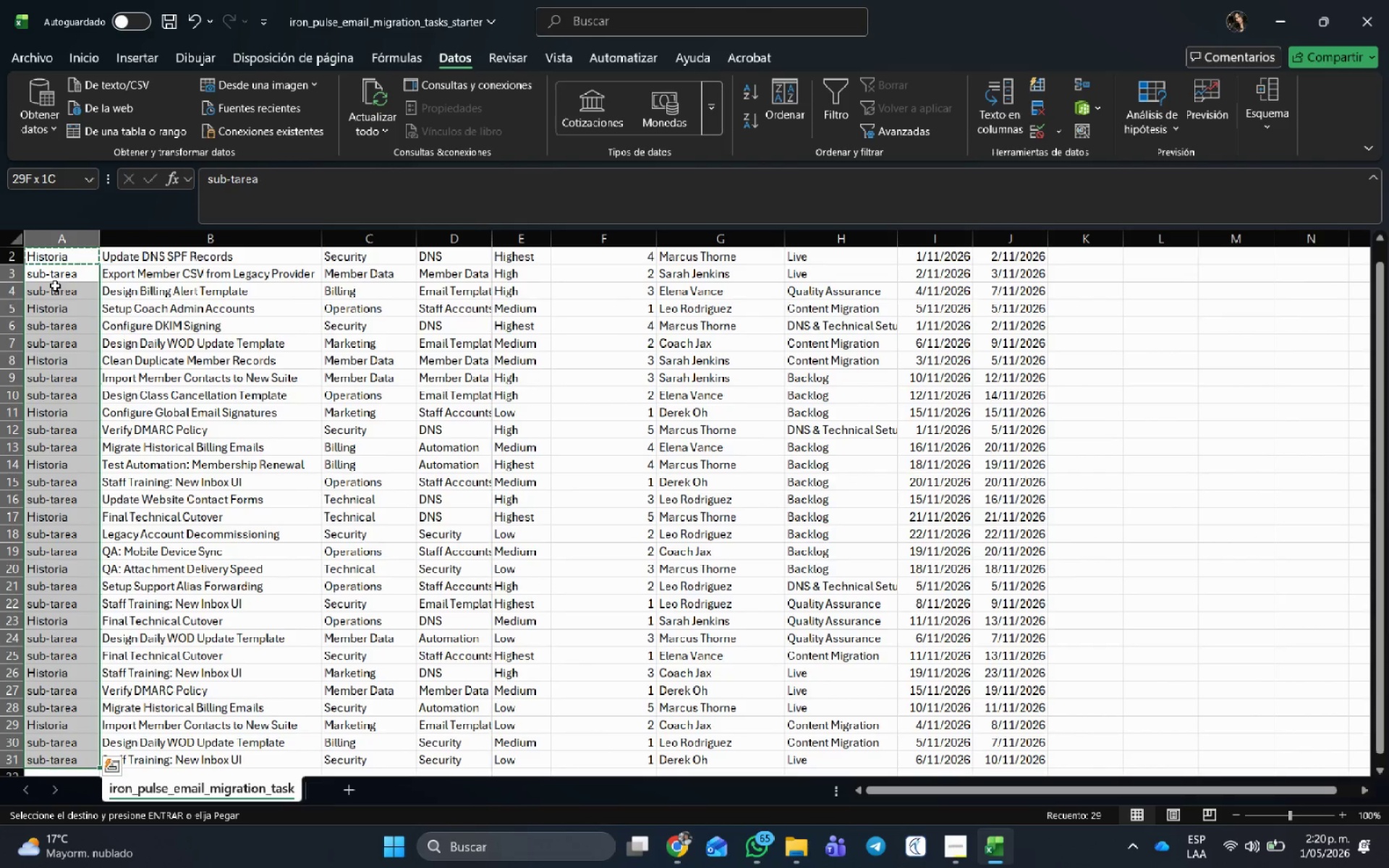 
key(Control+V)
 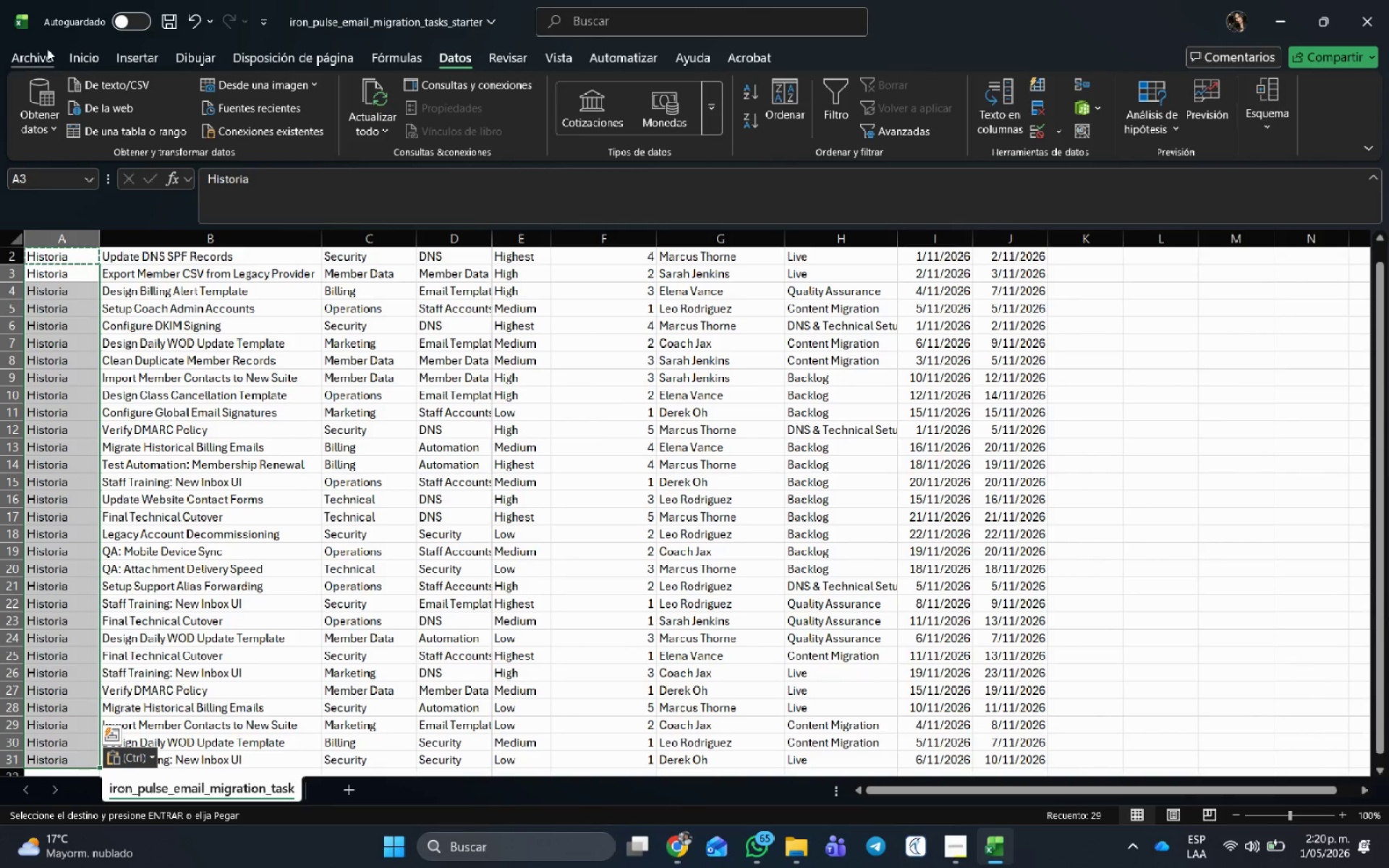 
left_click([174, 22])
 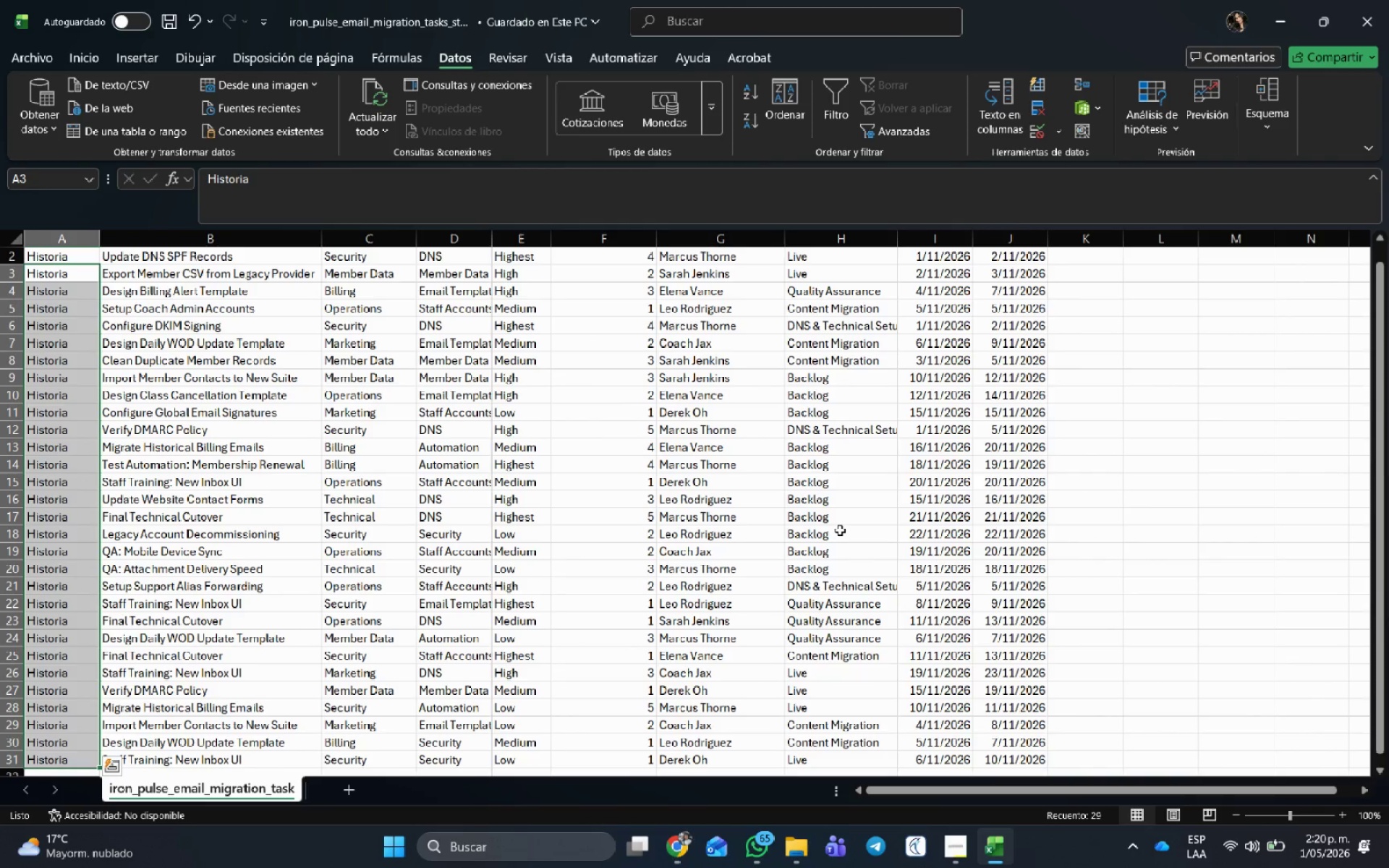 
scroll: coordinate [920, 532], scroll_direction: up, amount: 8.0
 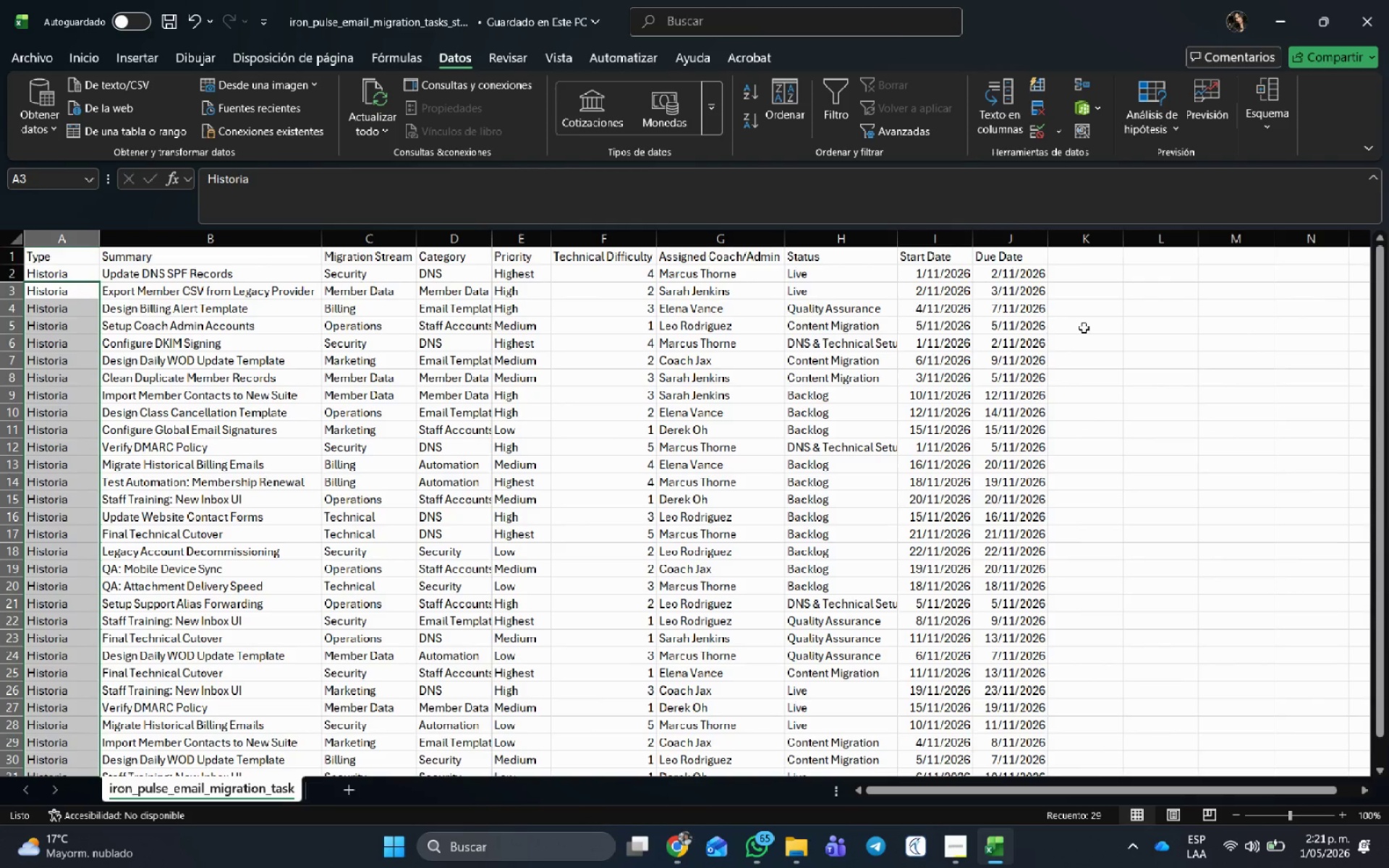 
key(Alt+AltLeft)
 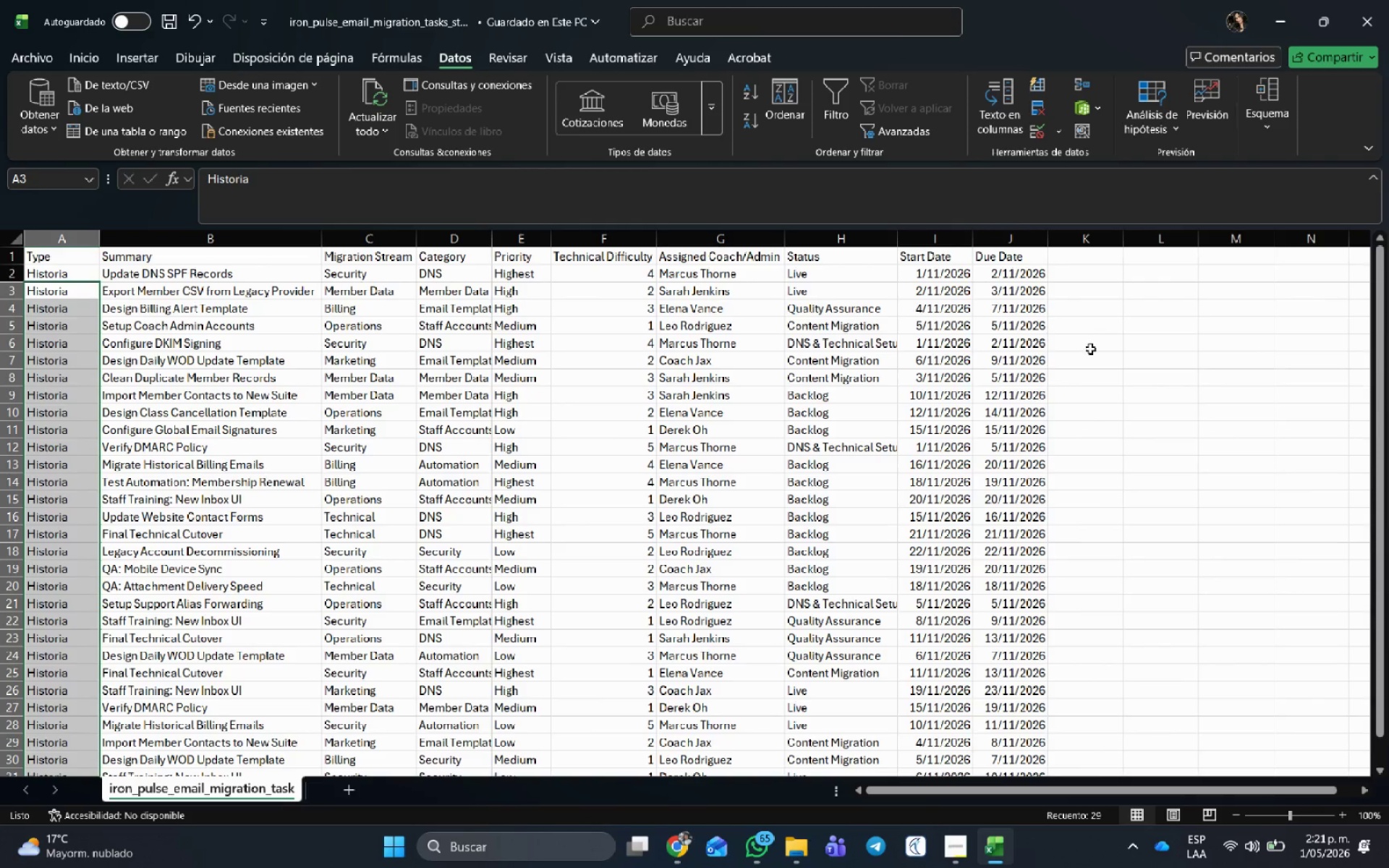 
key(Alt+Tab)
 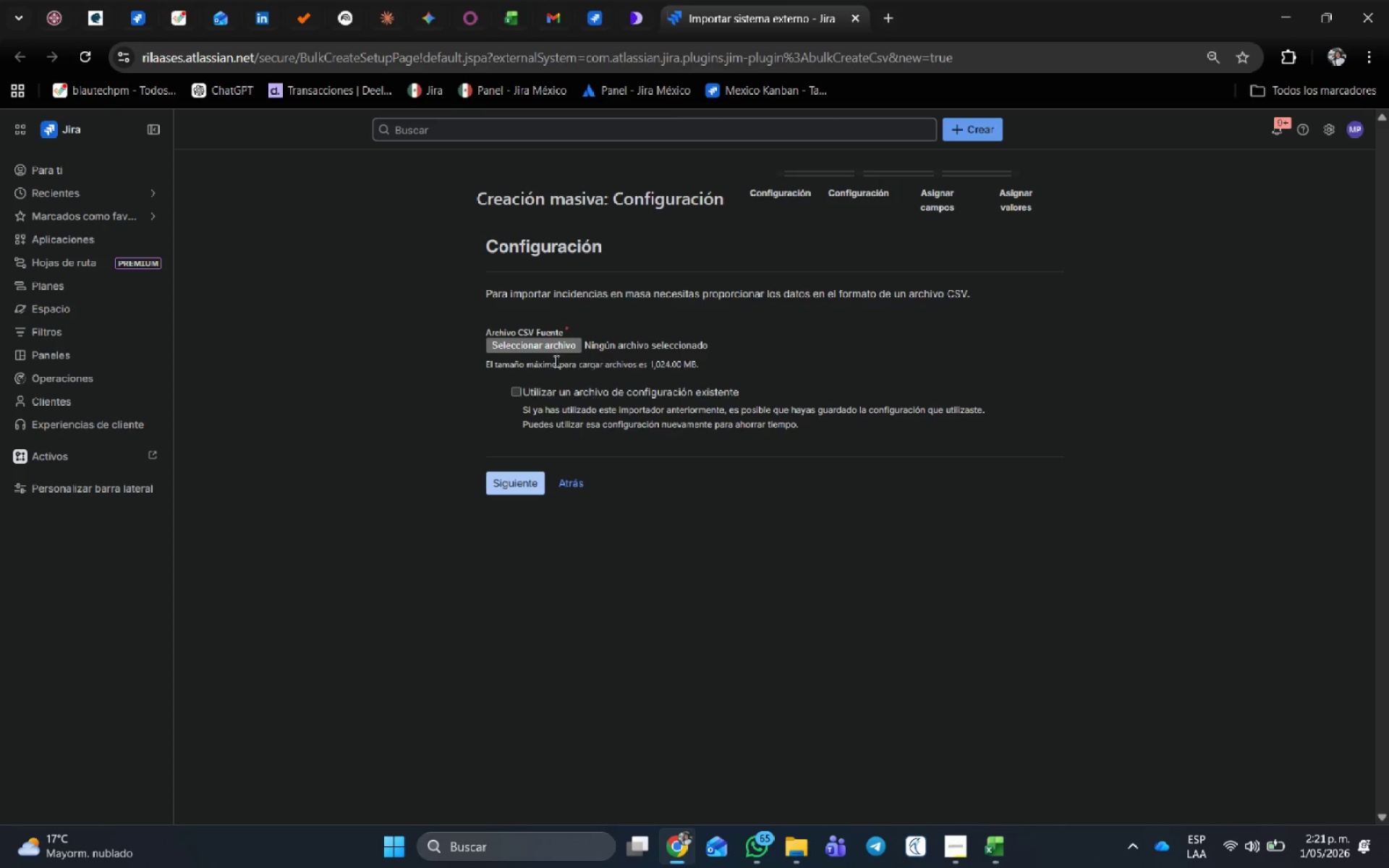 
left_click([553, 349])
 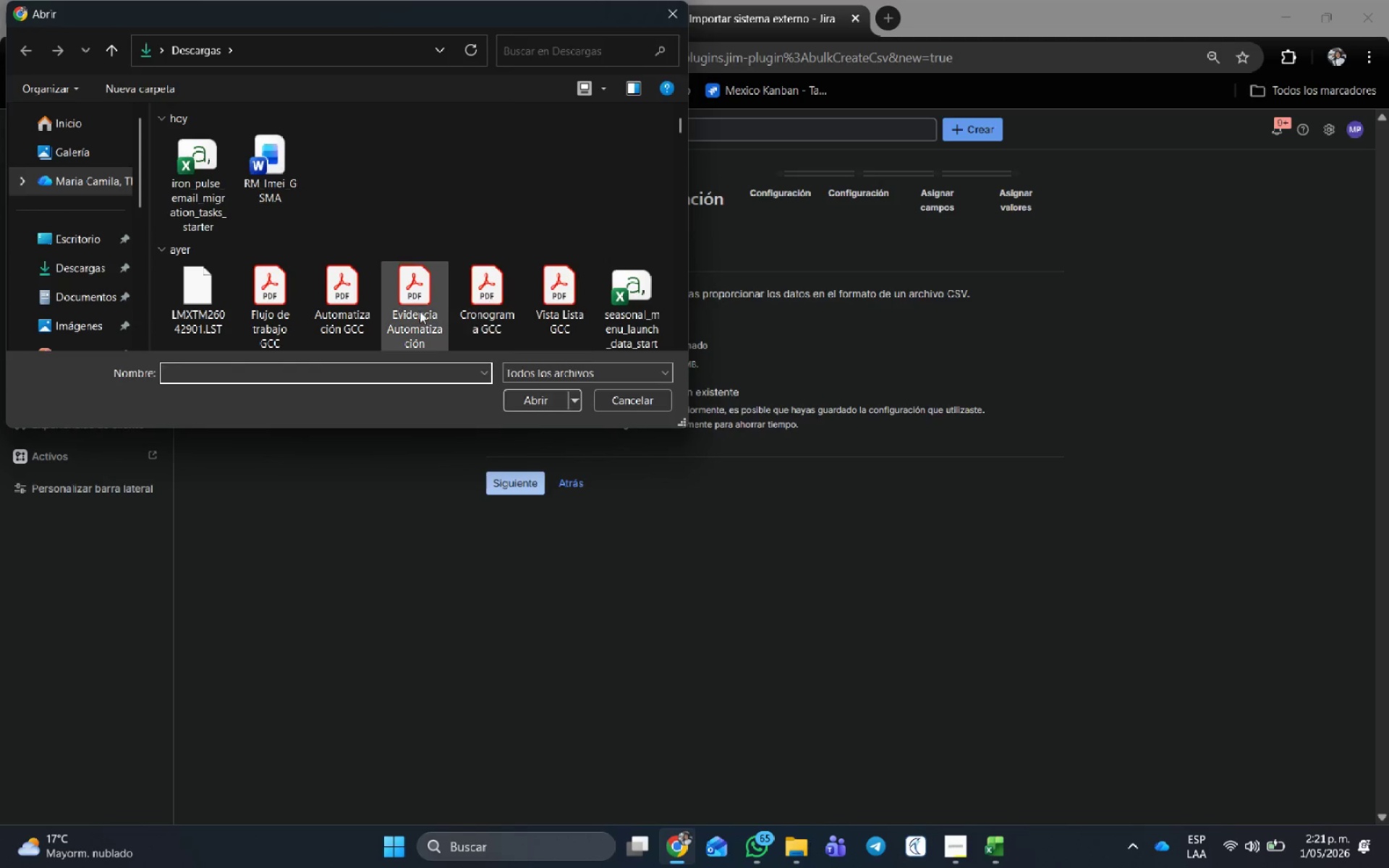 
left_click([195, 196])
 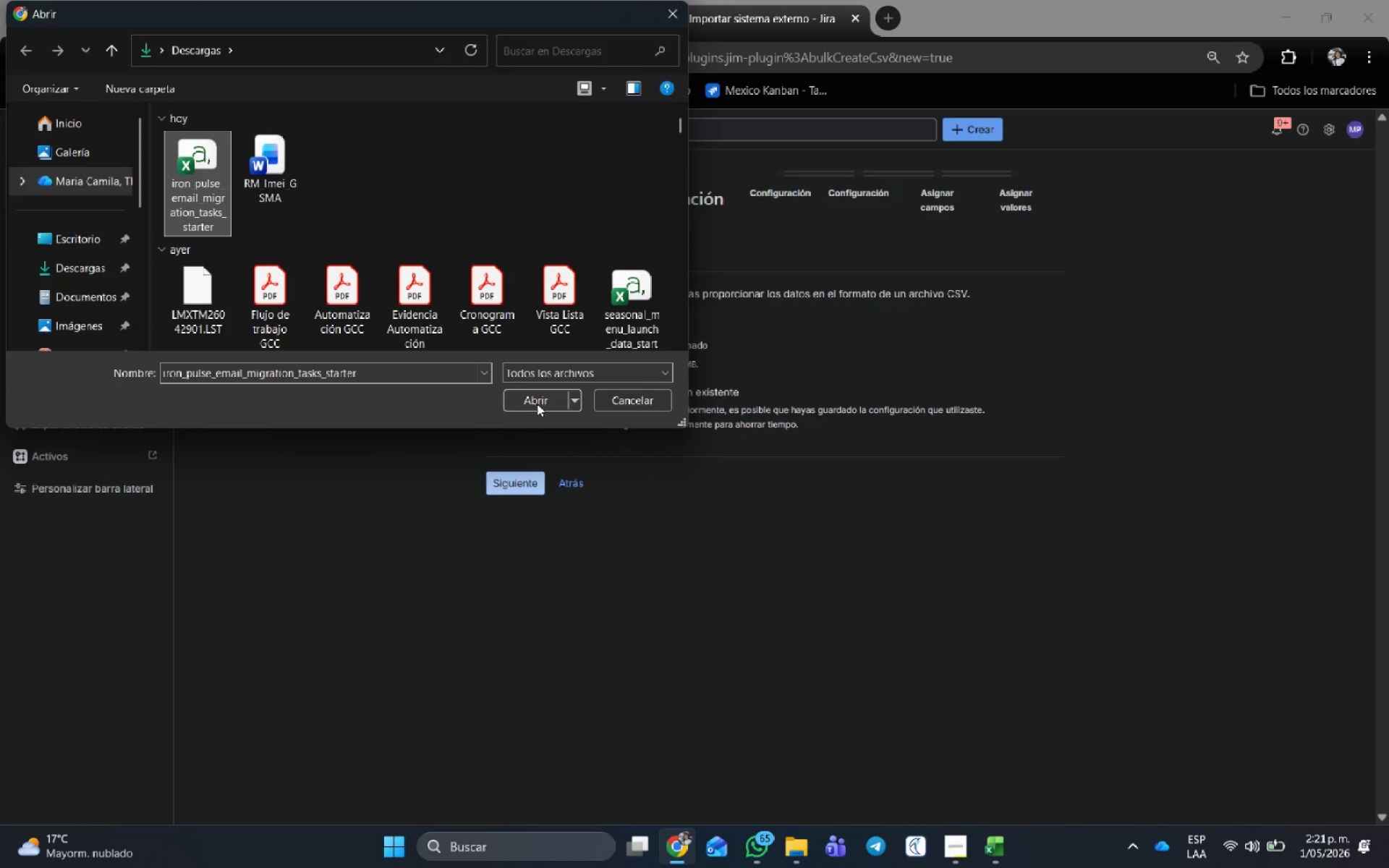 
left_click([537, 401])
 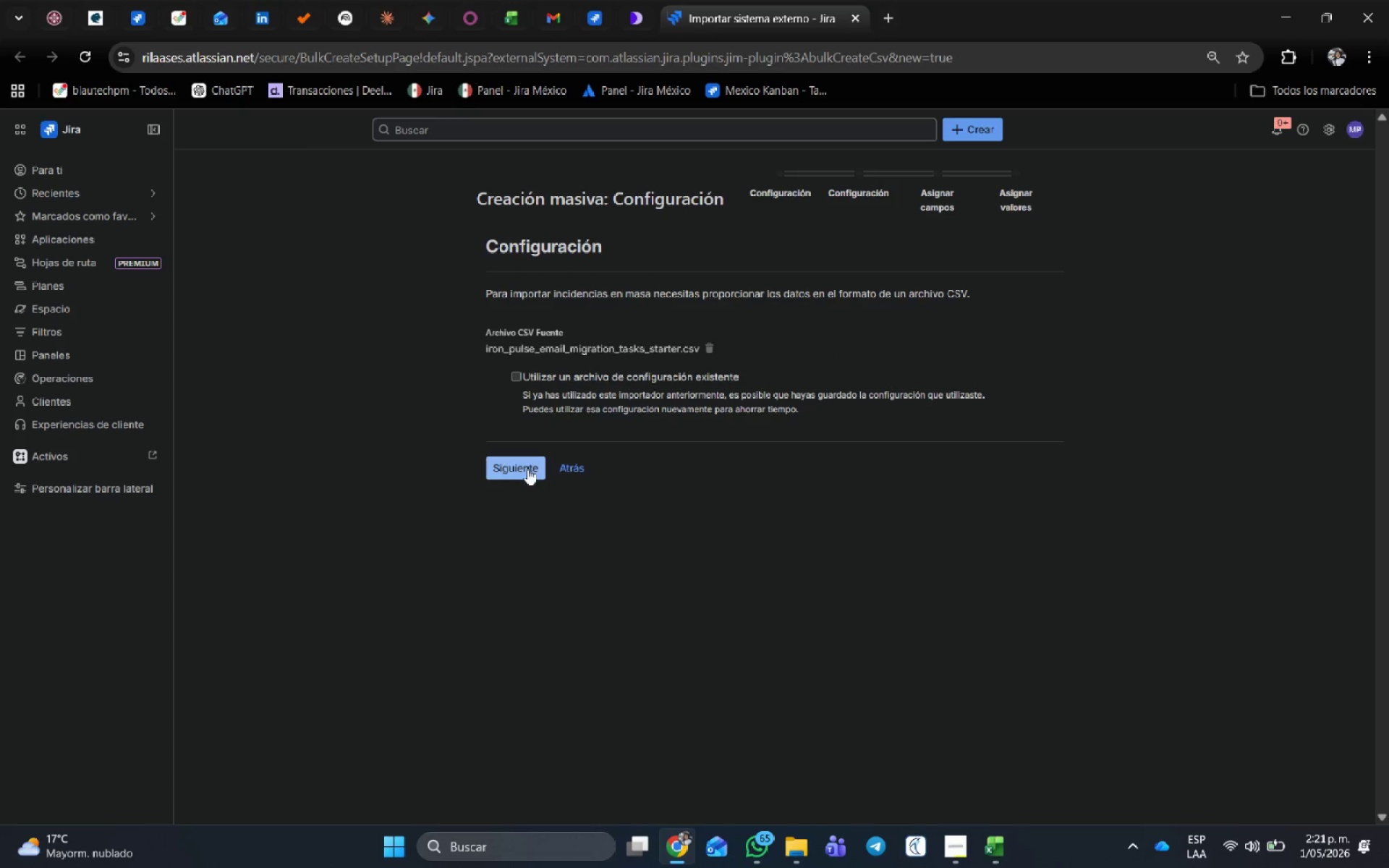 
left_click([531, 474])
 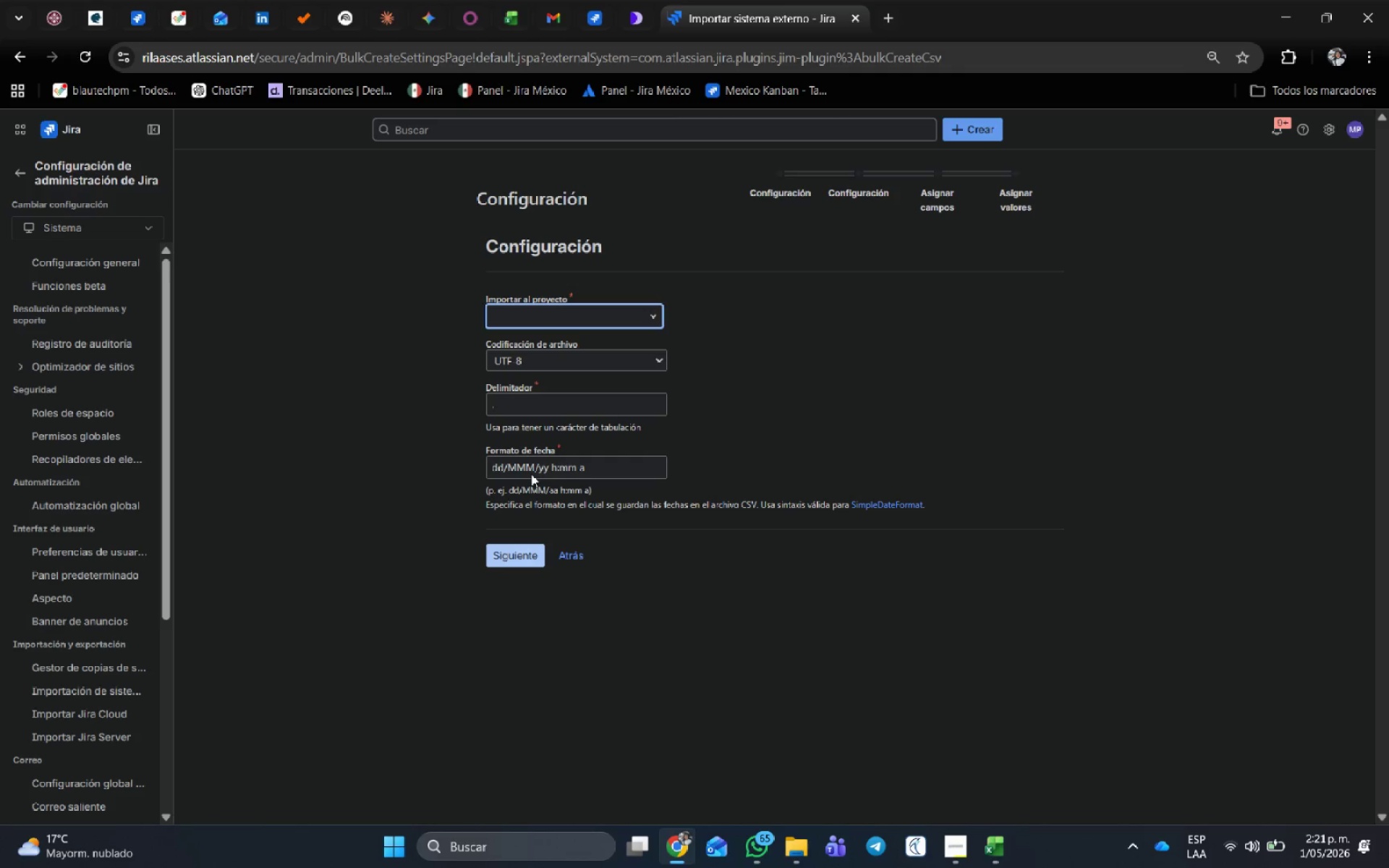 
wait(7.17)
 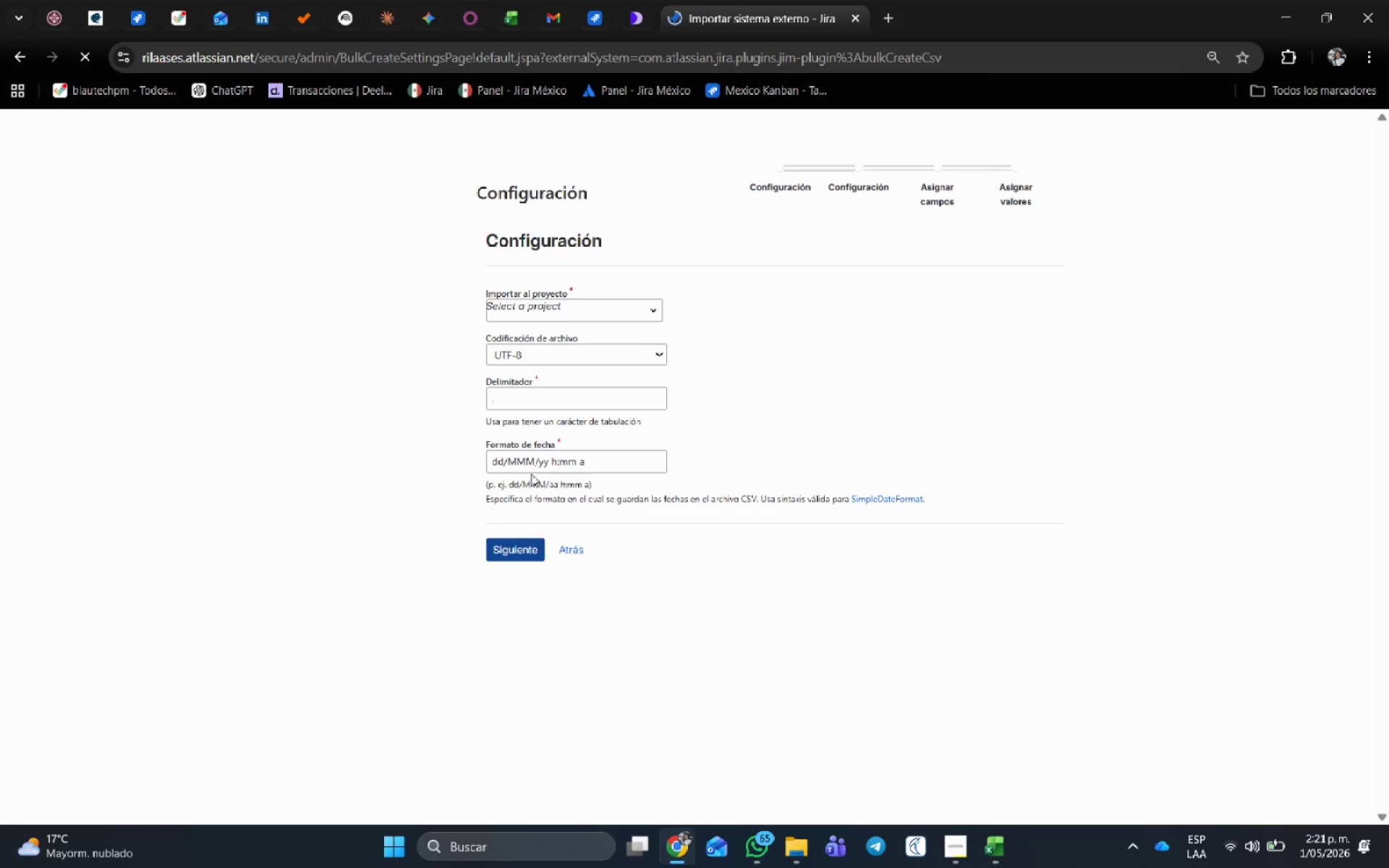 
left_click([572, 318])
 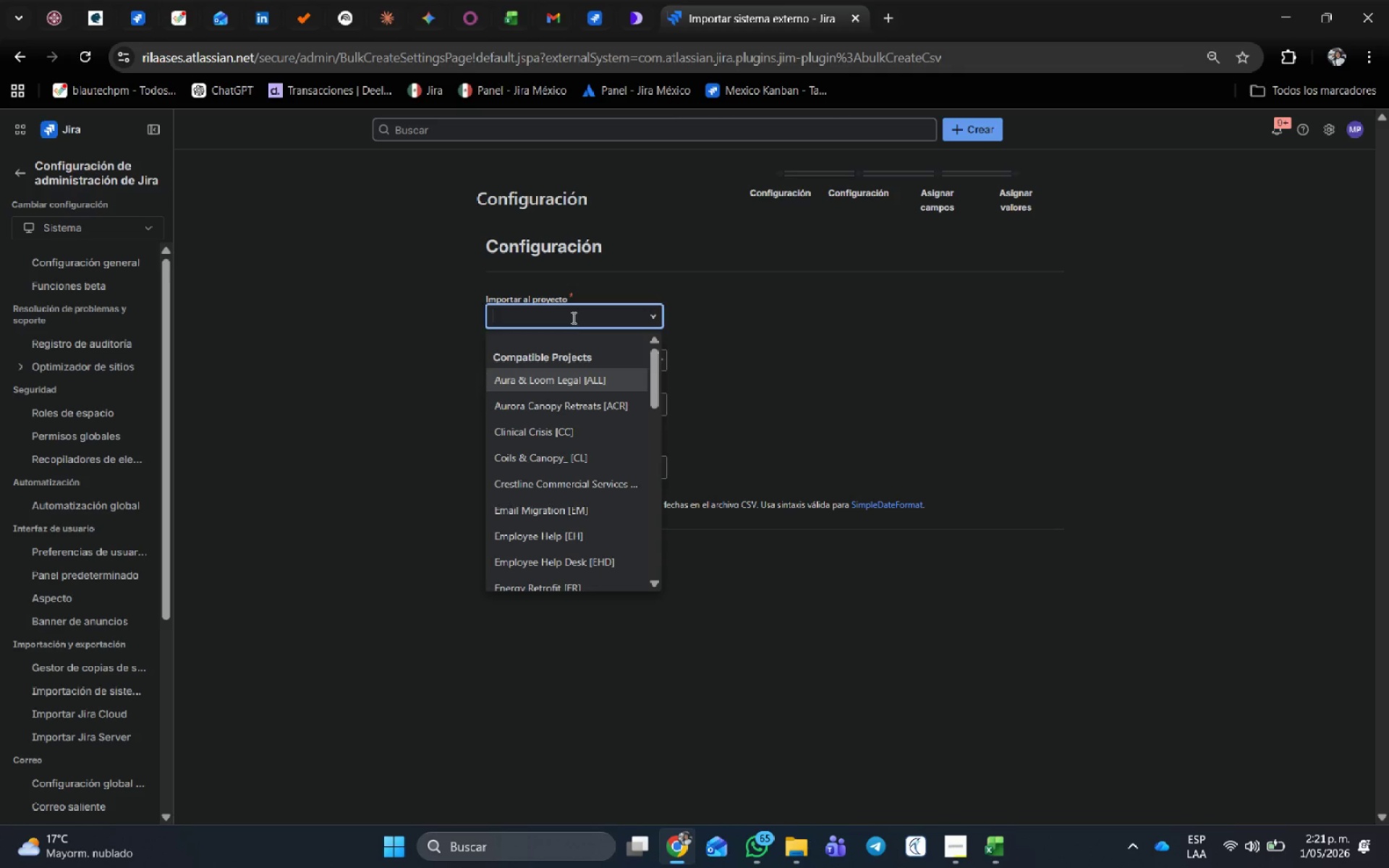 
type(ipa)
 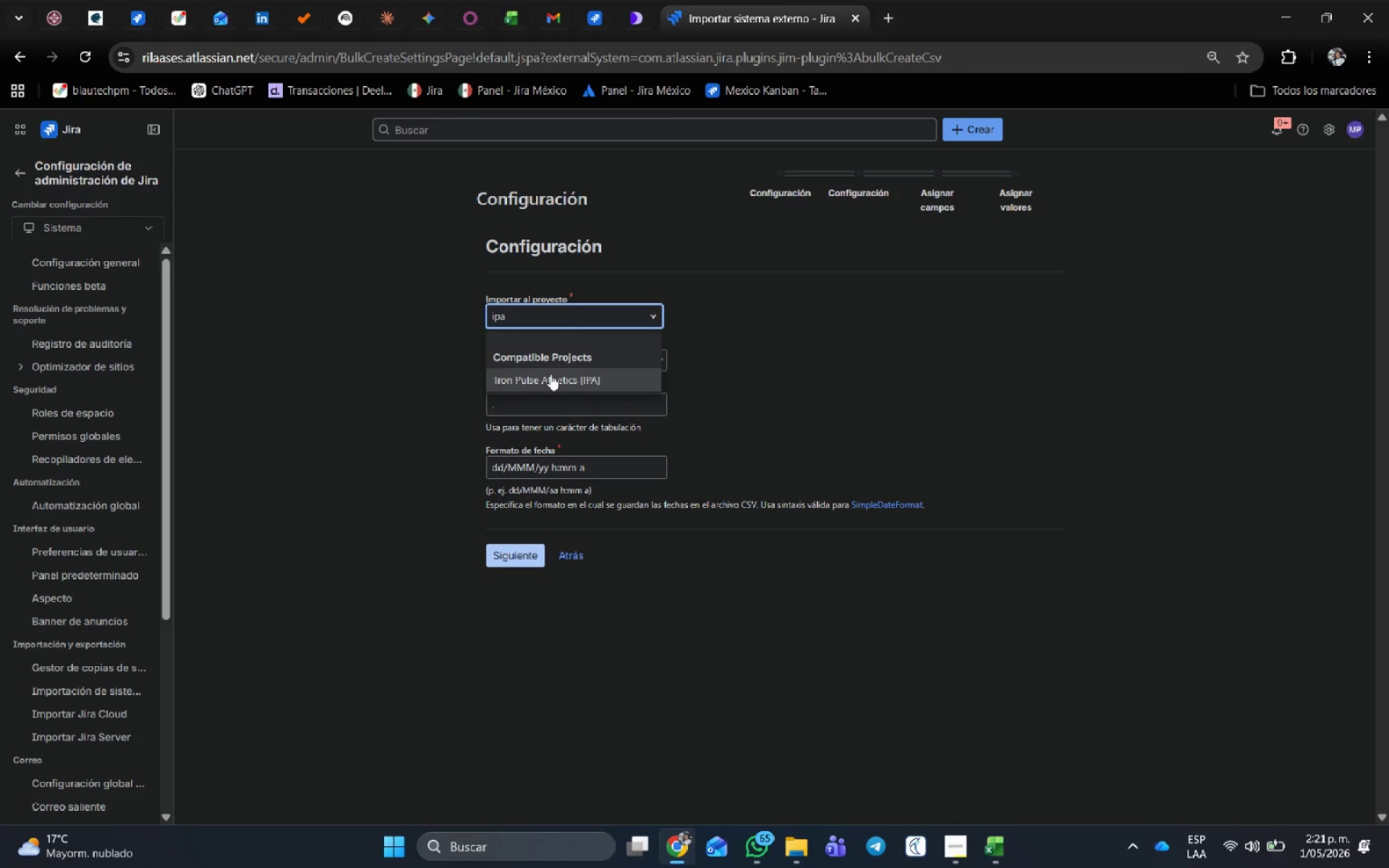 
left_click([551, 375])
 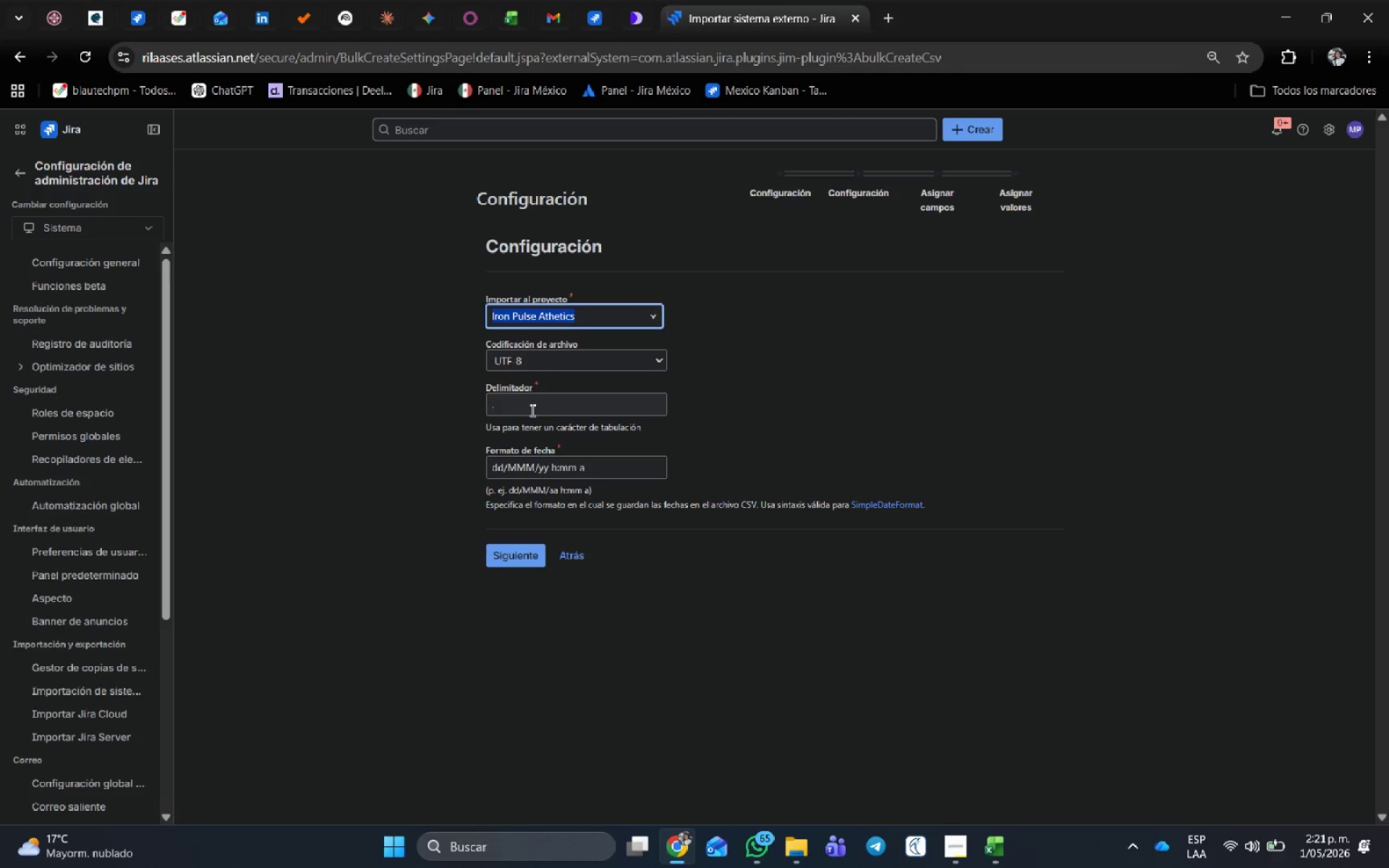 
left_click([524, 404])
 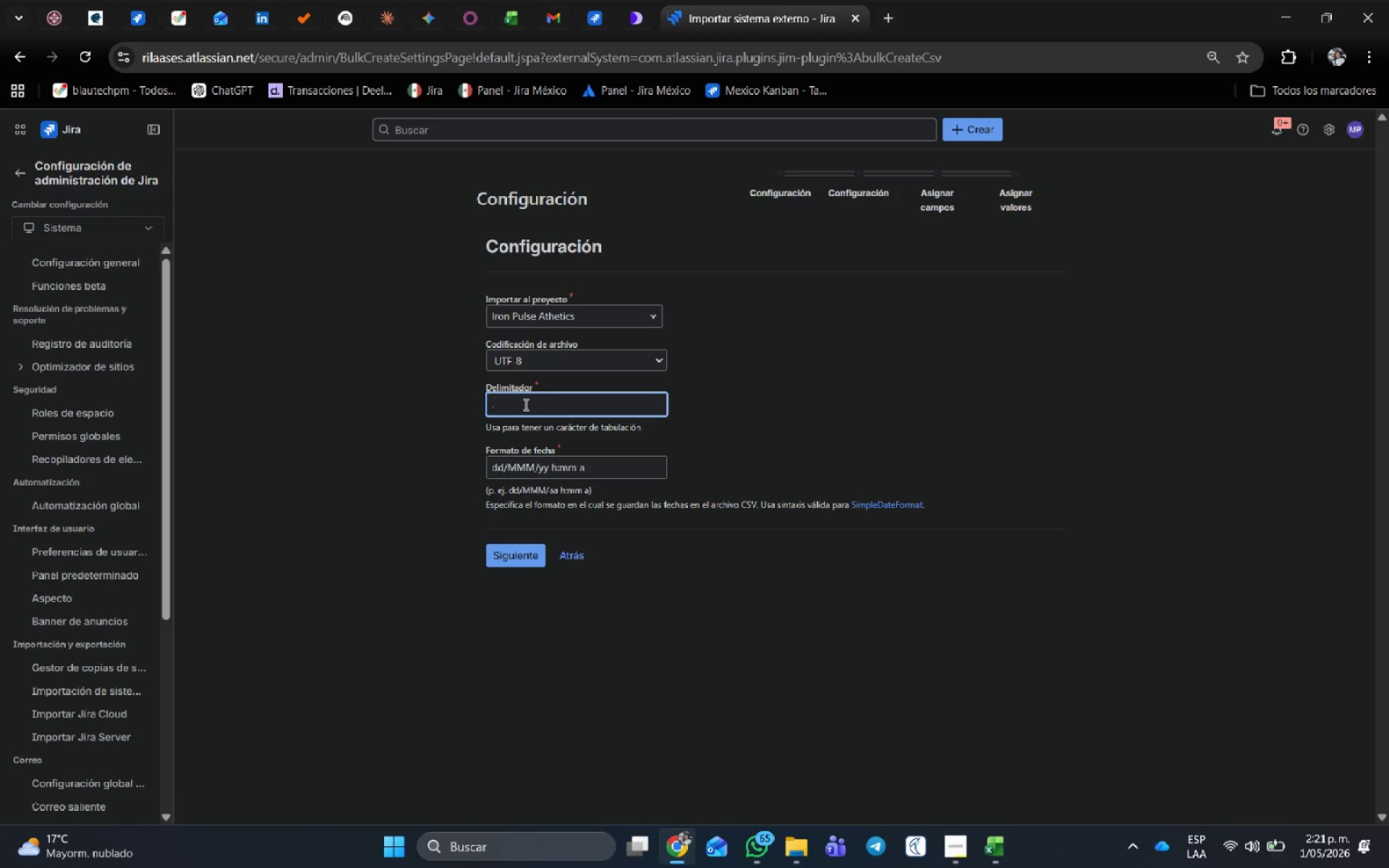 
key(Backspace)
 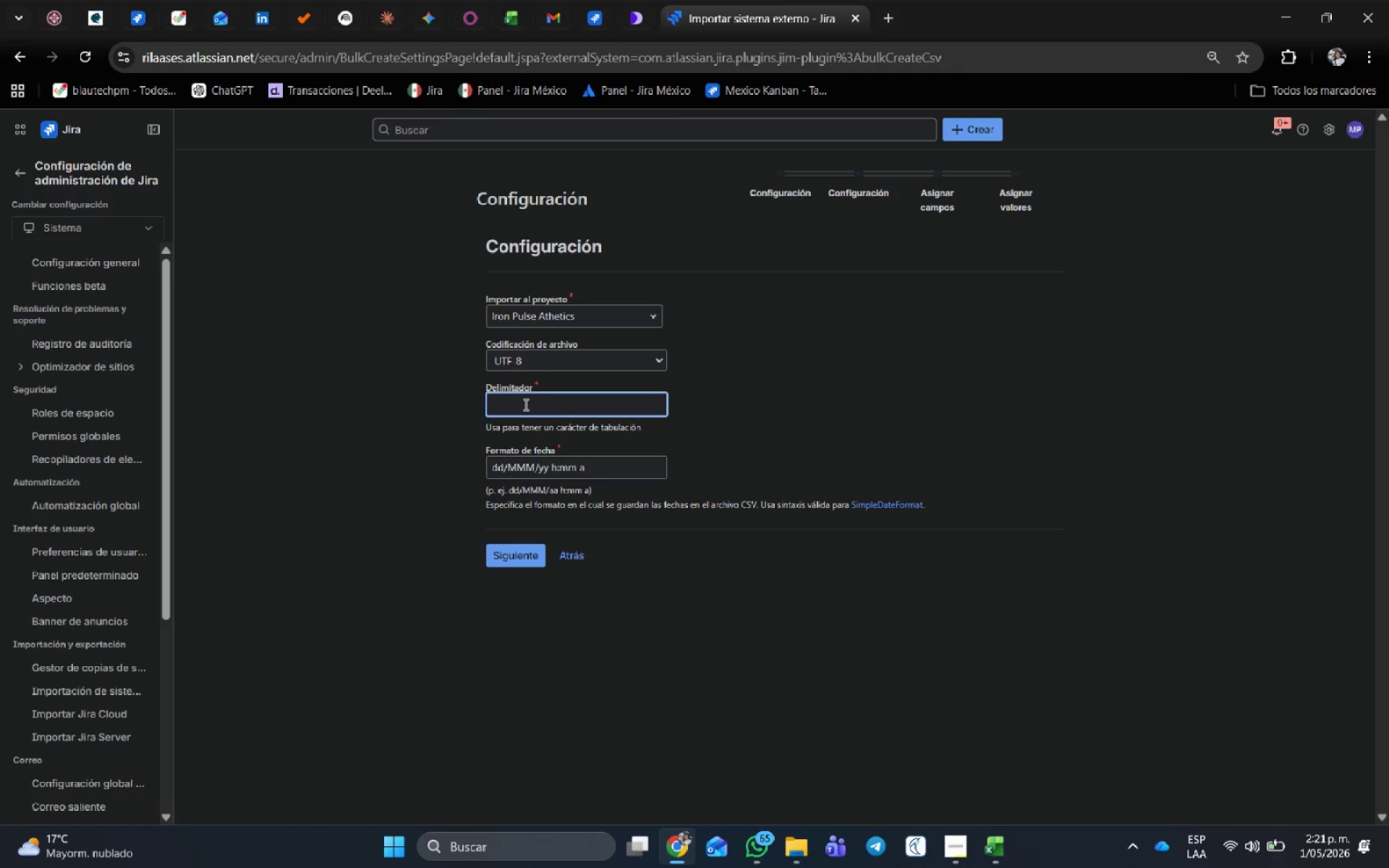 
key(Shift+ShiftRight)
 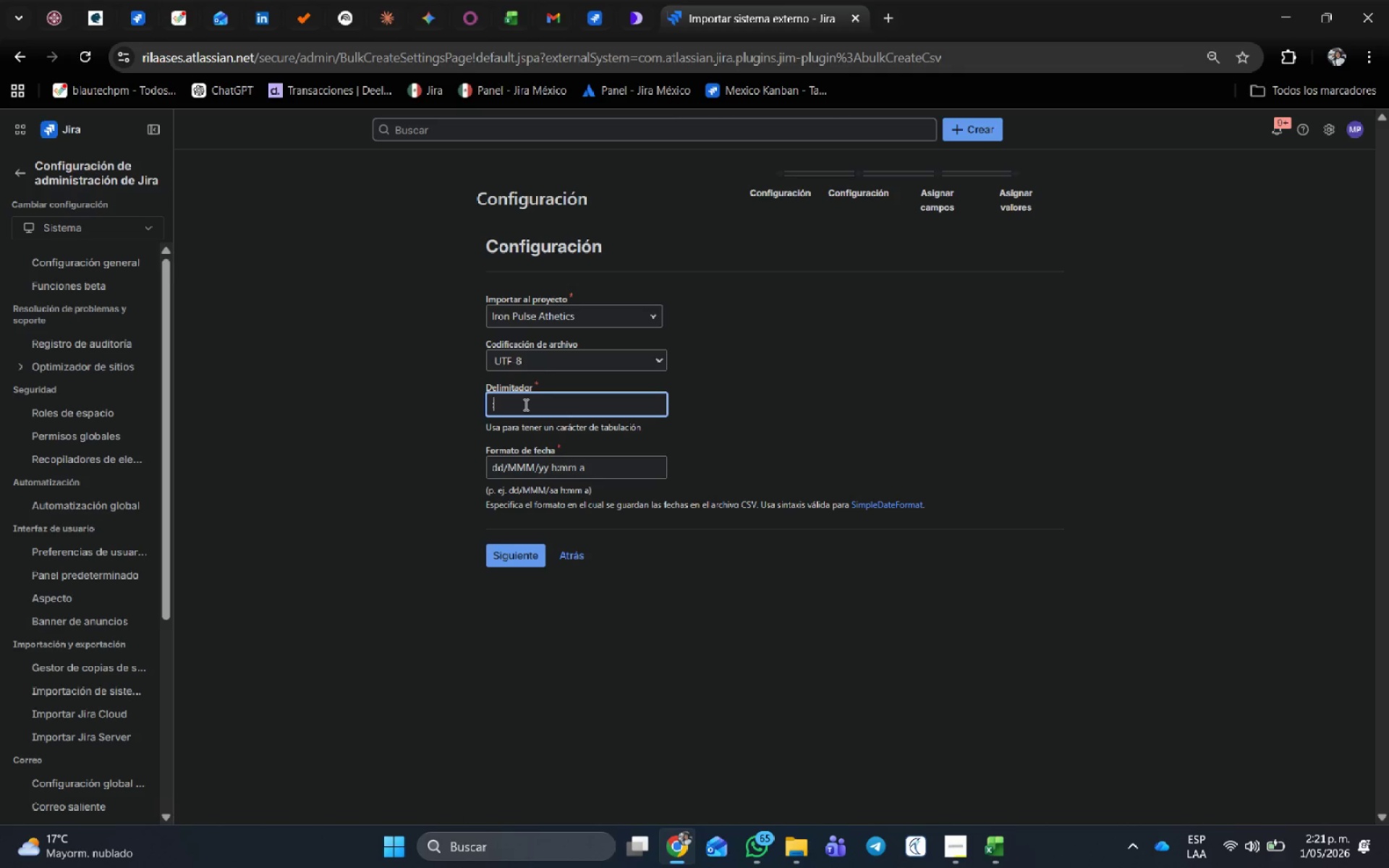 
key(Shift+Comma)
 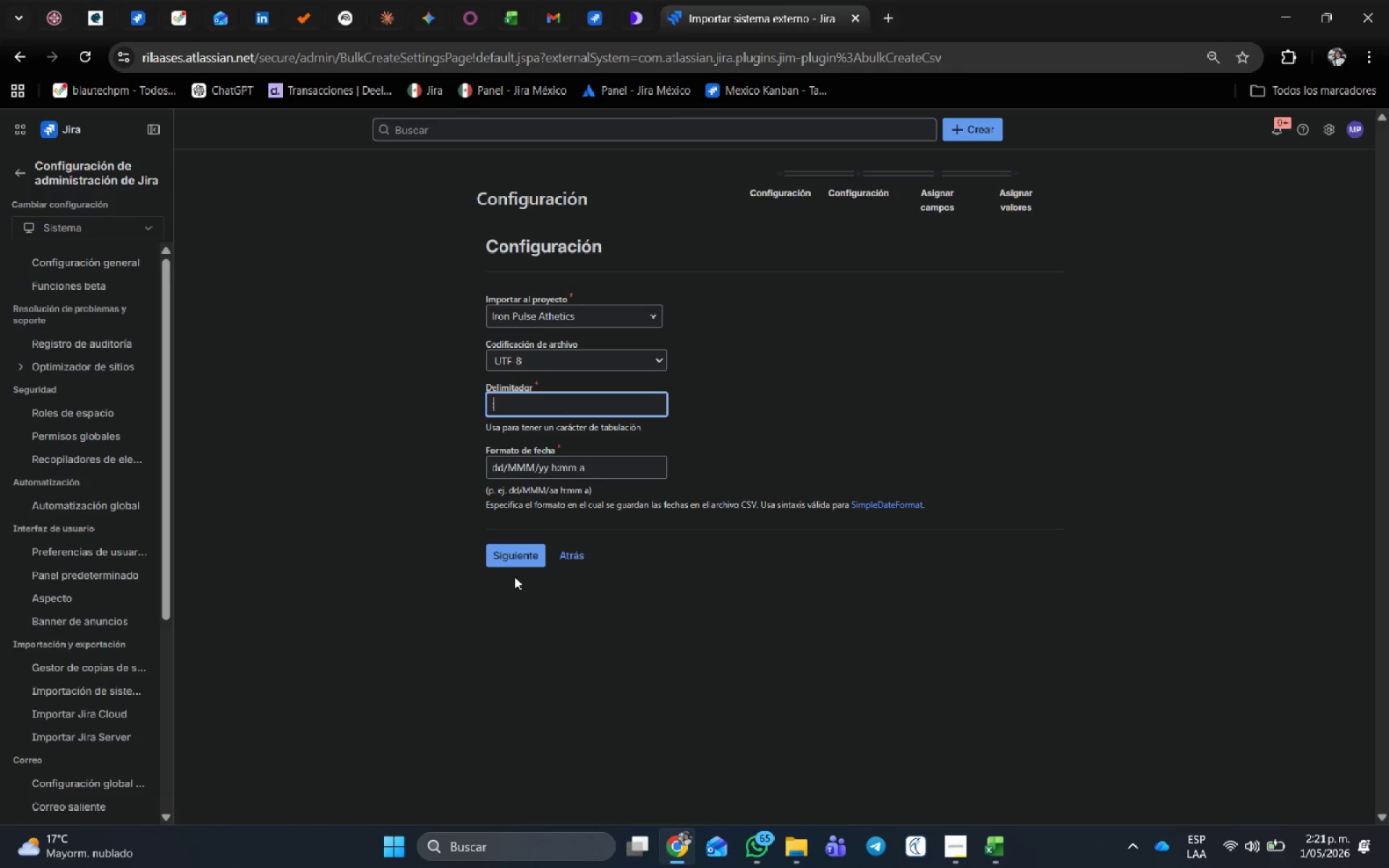 
left_click([515, 566])
 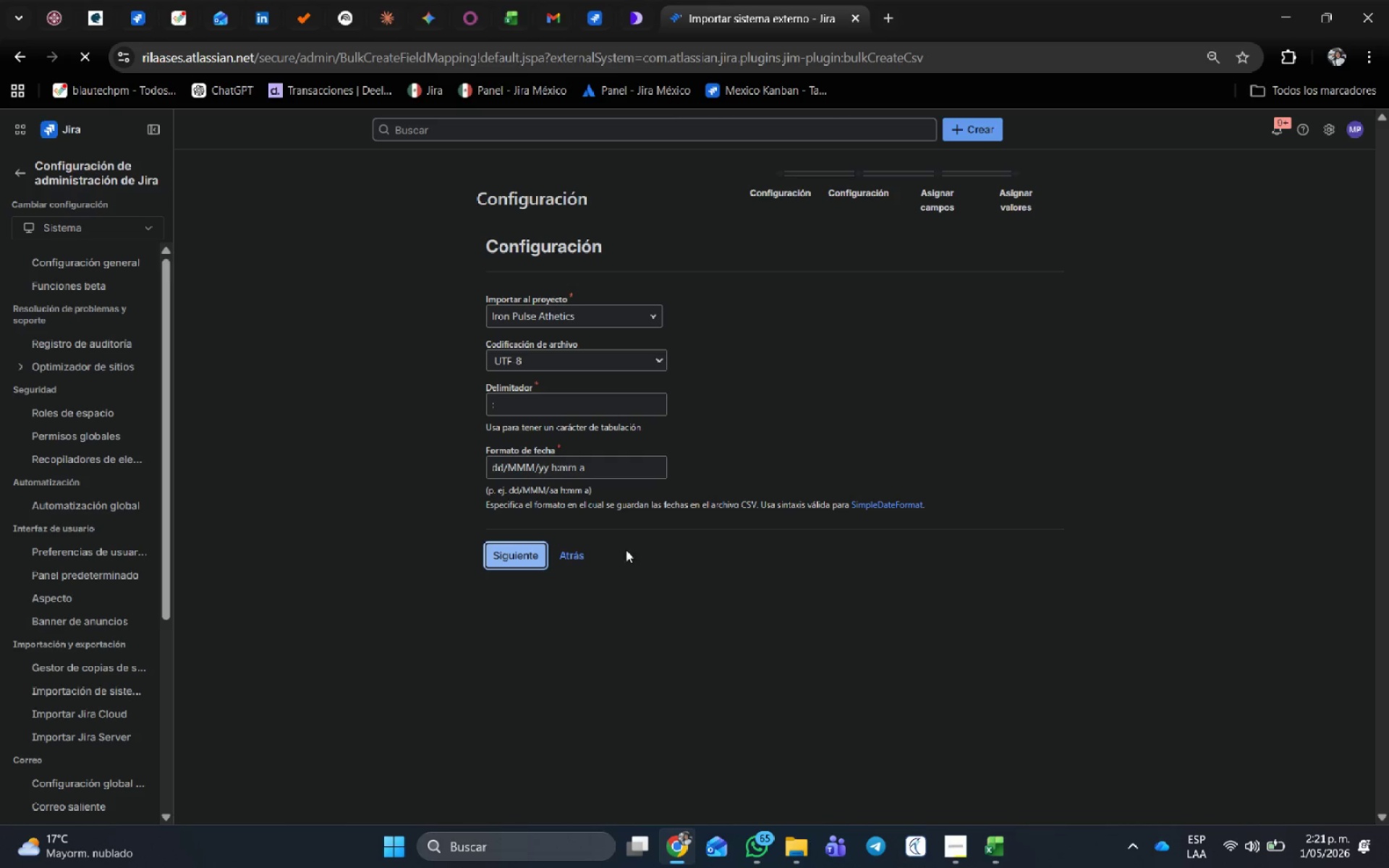 
scroll: coordinate [670, 675], scroll_direction: down, amount: 4.0
 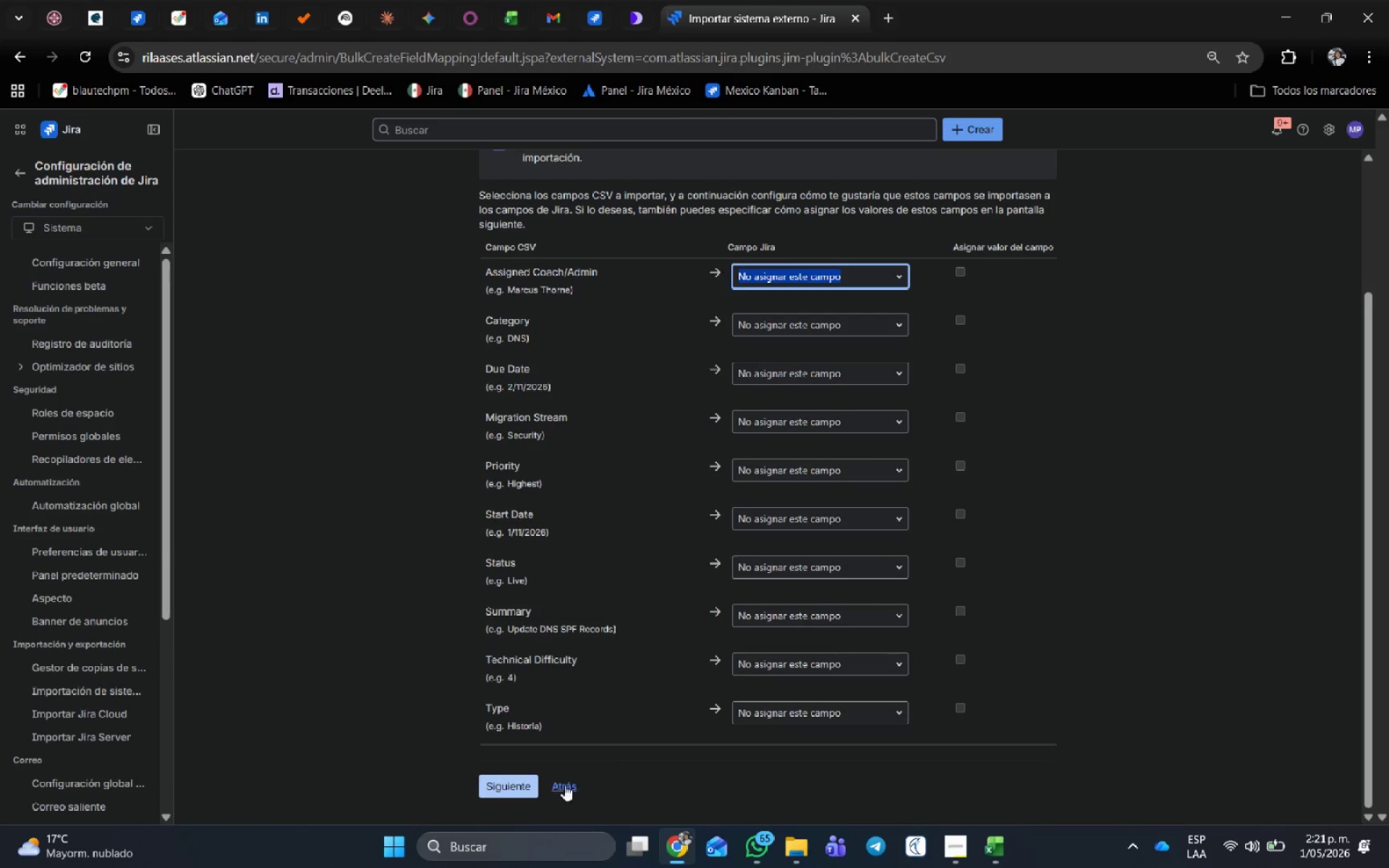 
left_click([560, 790])
 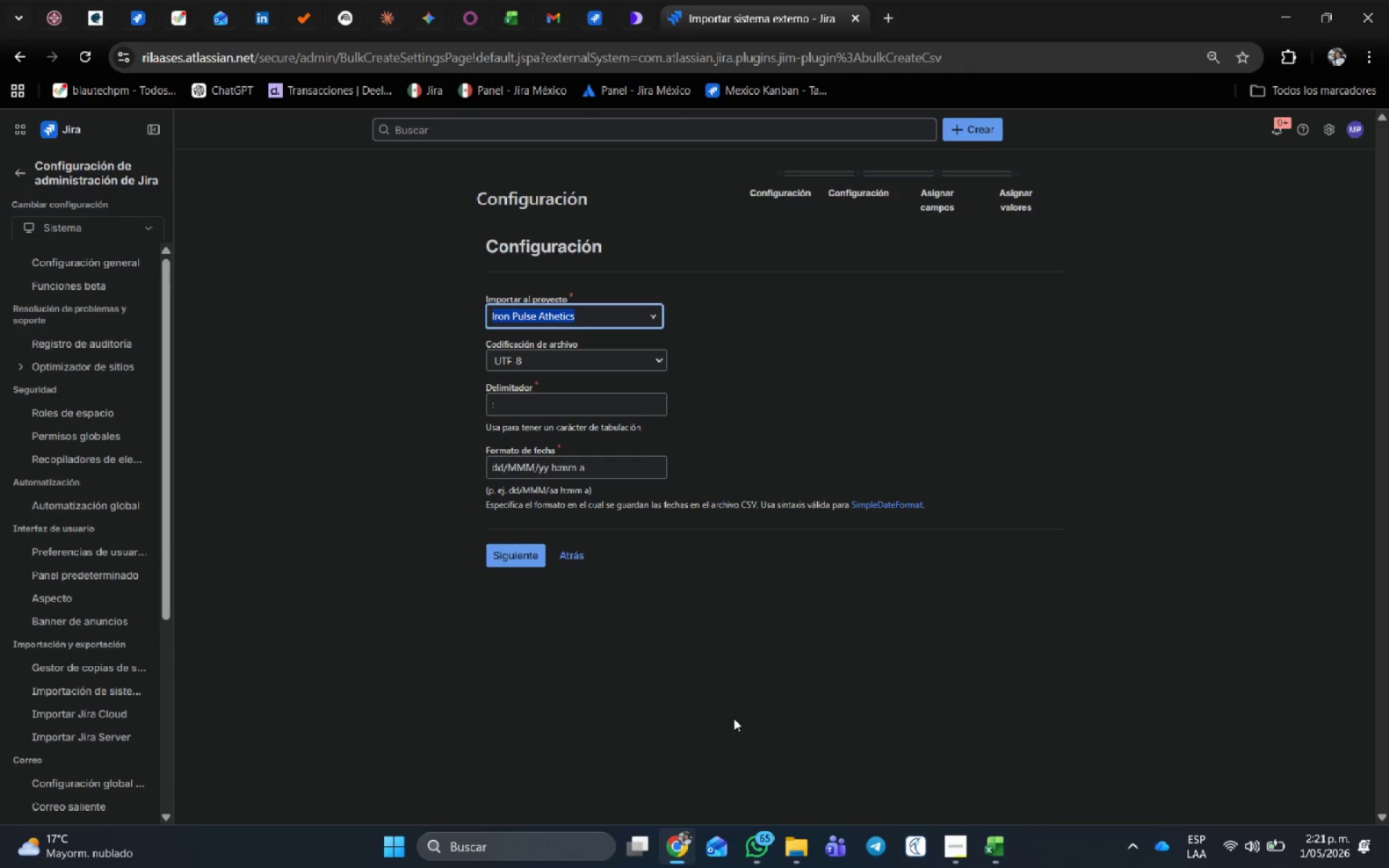 
wait(6.45)
 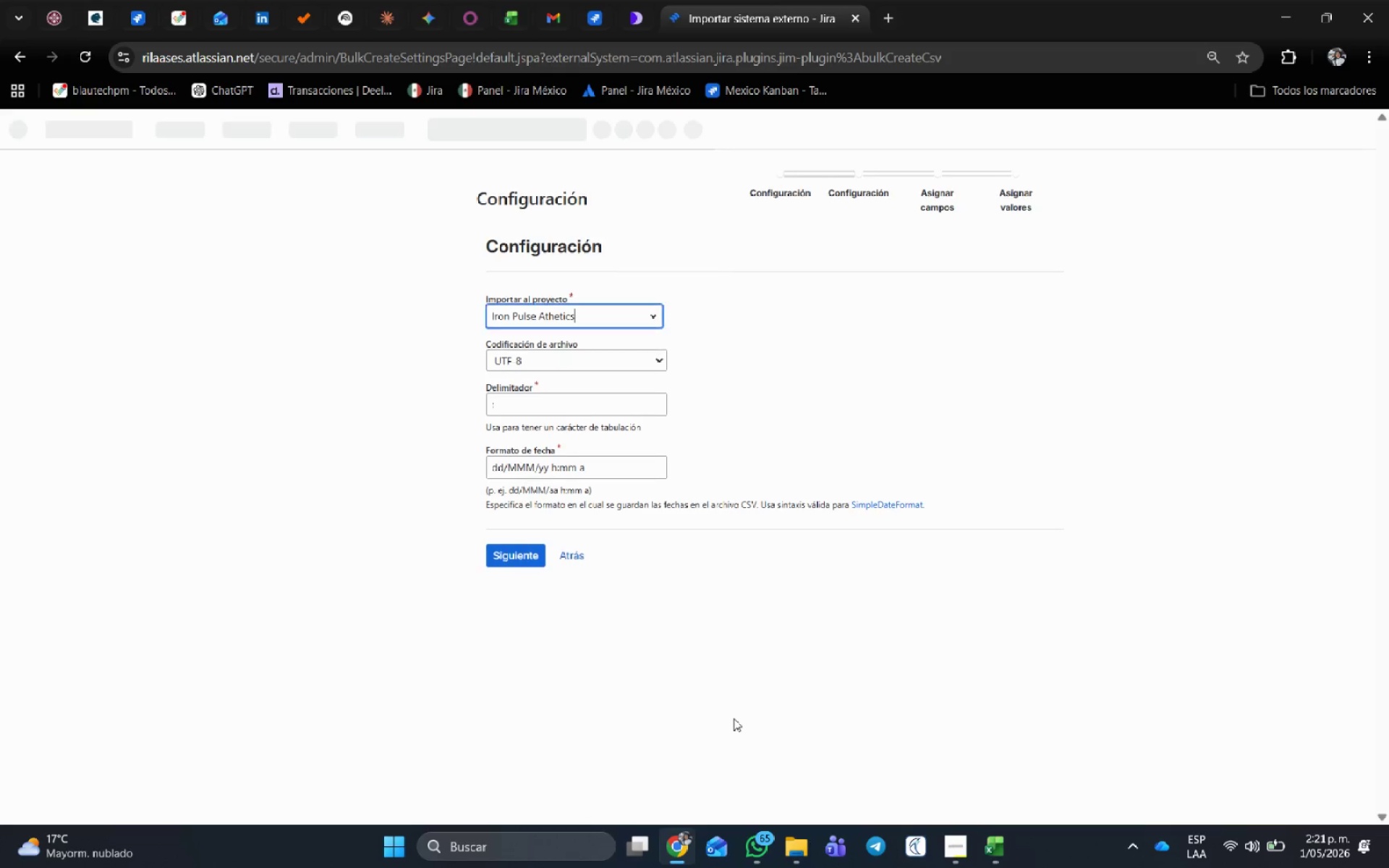 
left_click_drag(start_coordinate=[607, 467], to_coordinate=[548, 460])
 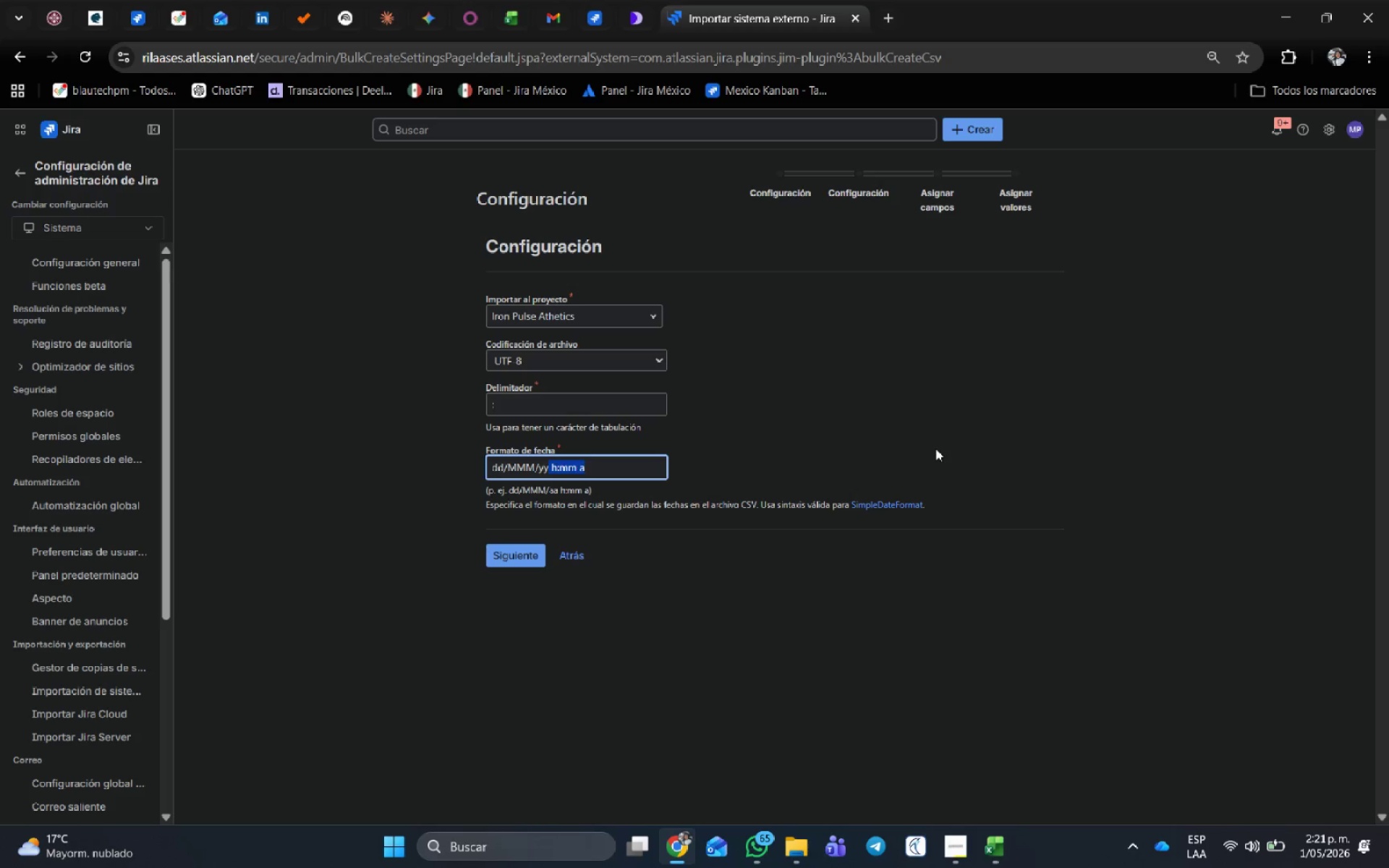 
key(Backspace)
 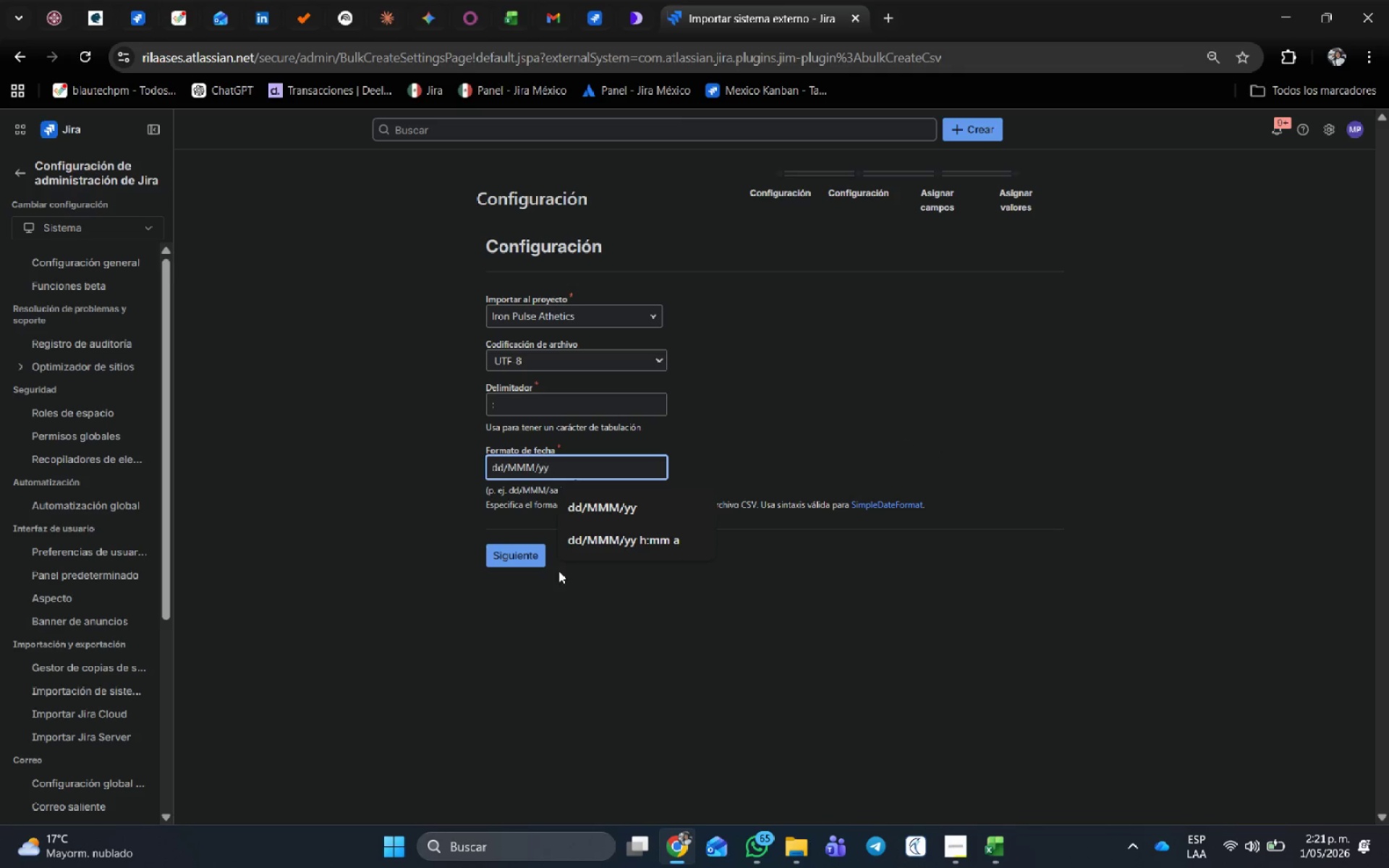 
left_click([493, 559])
 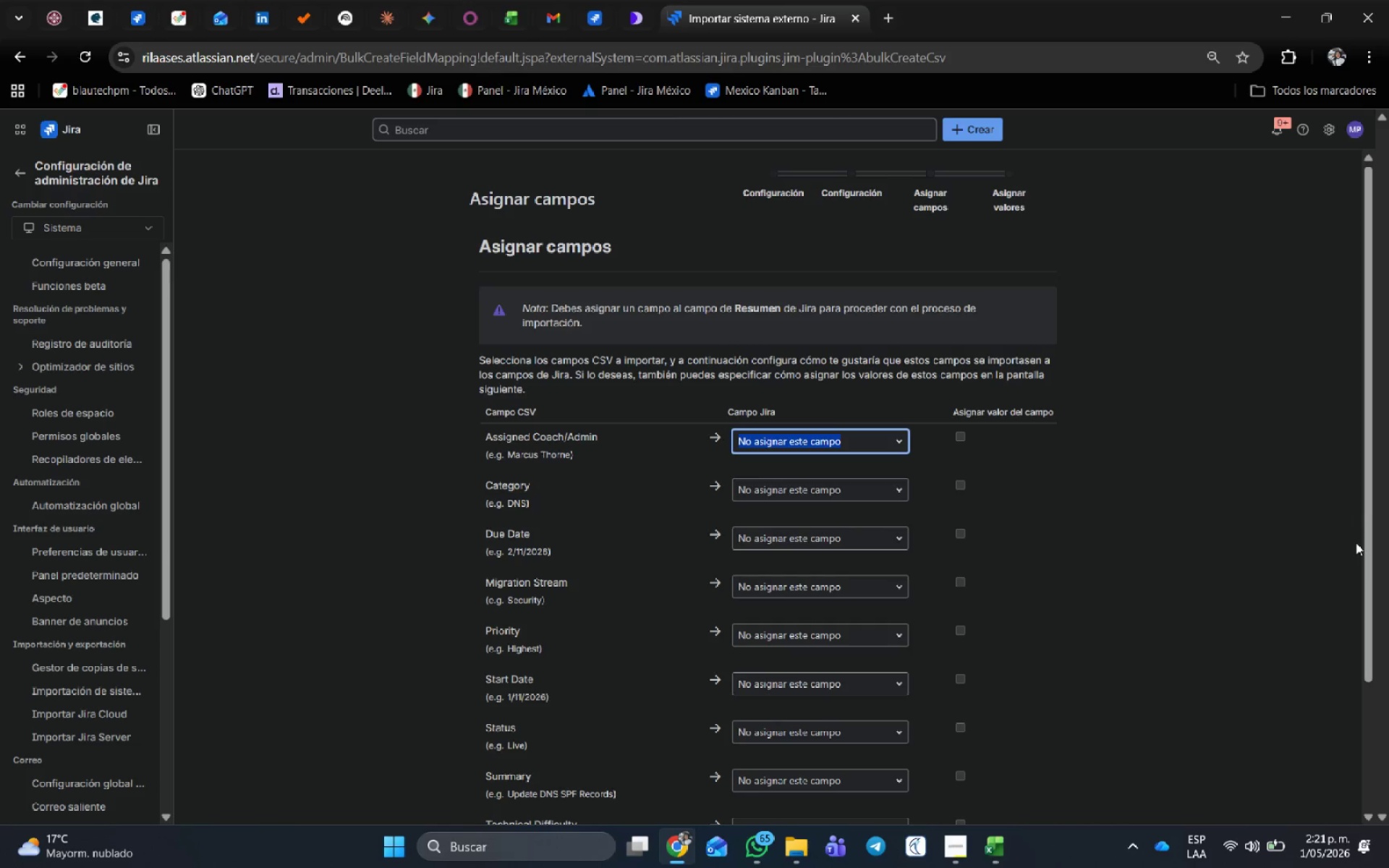 
wait(5.44)
 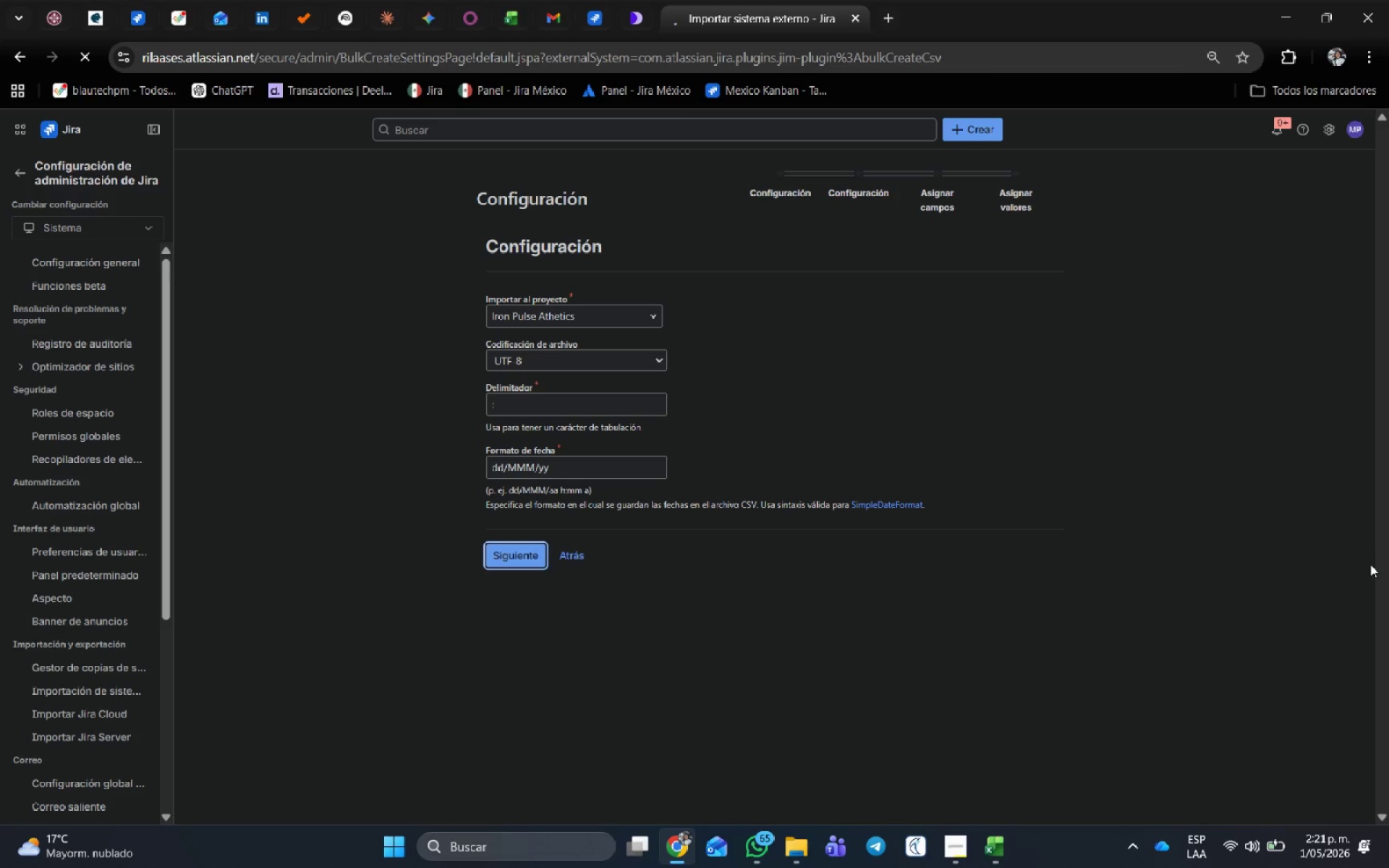 
scroll: coordinate [847, 466], scroll_direction: down, amount: 2.0
 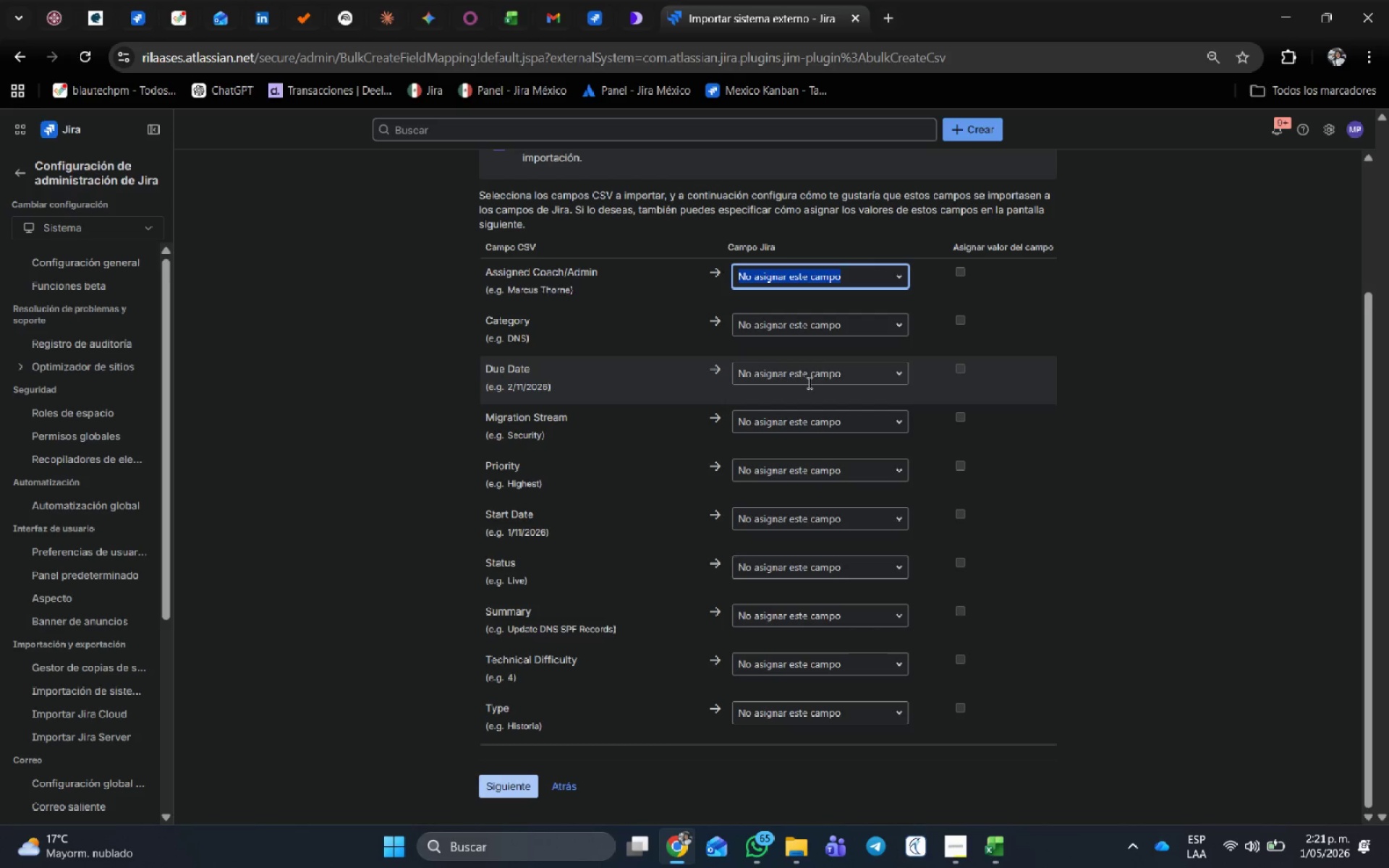 
left_click([810, 376])
 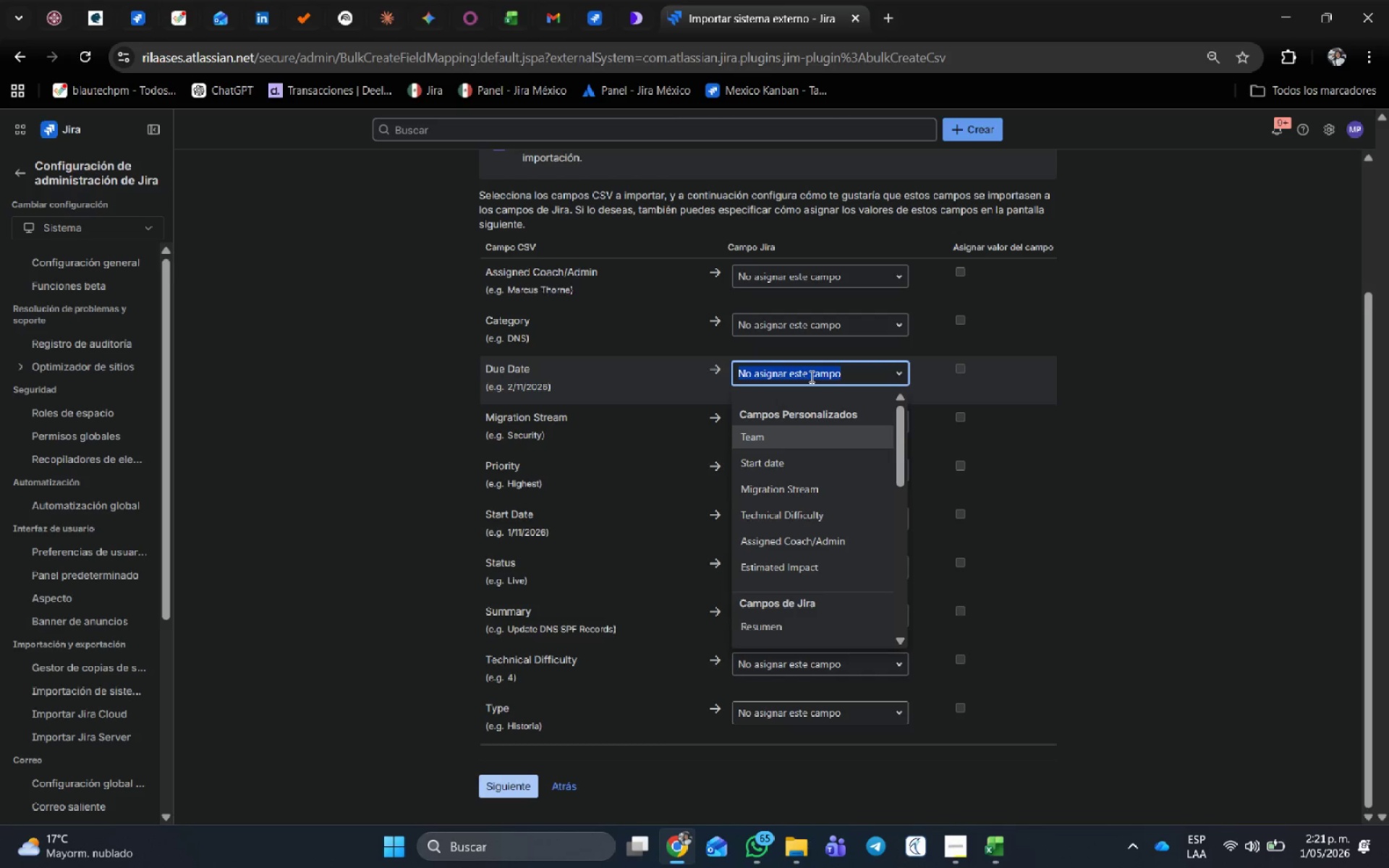 
type(fecha d)
 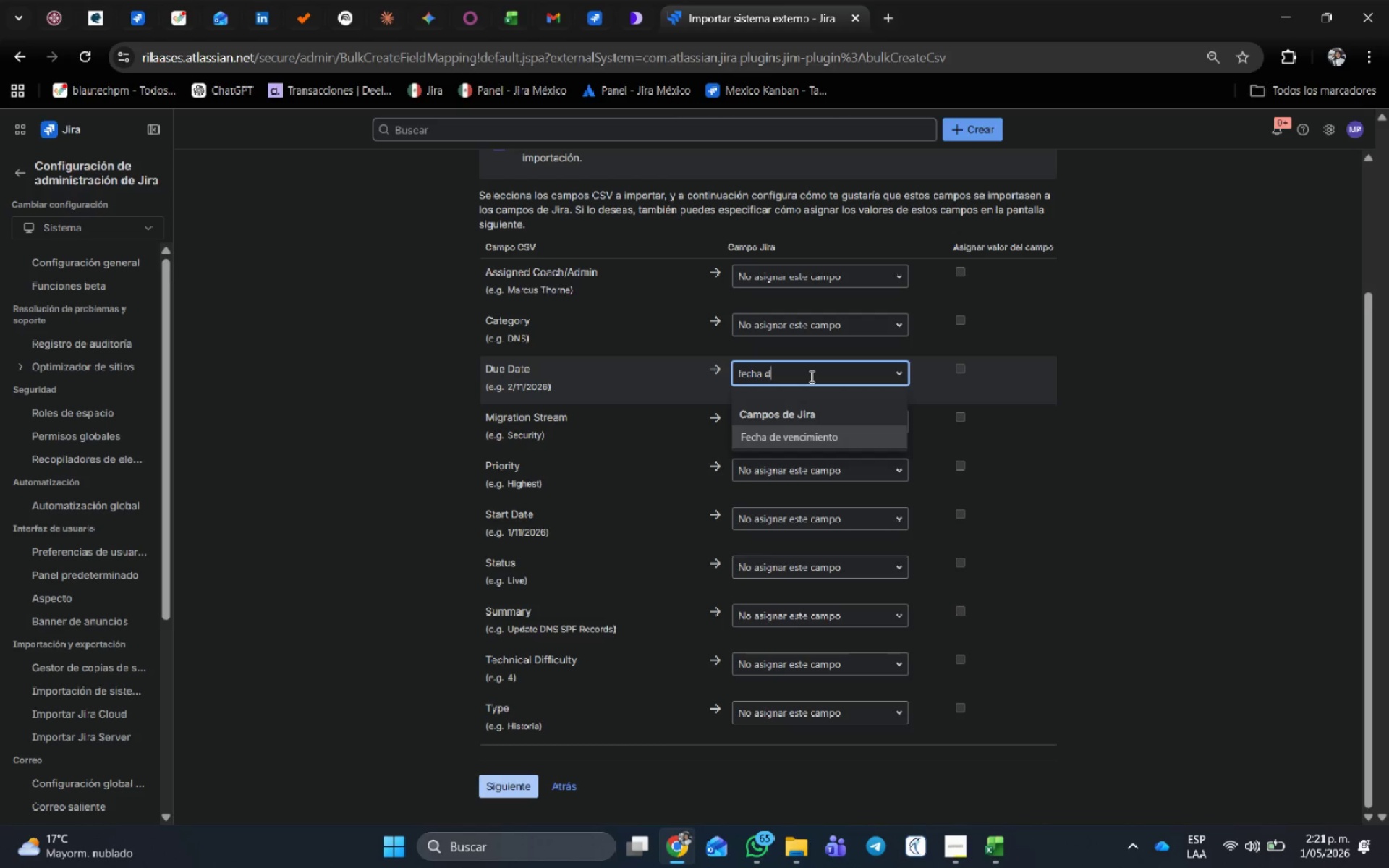 
key(Enter)
 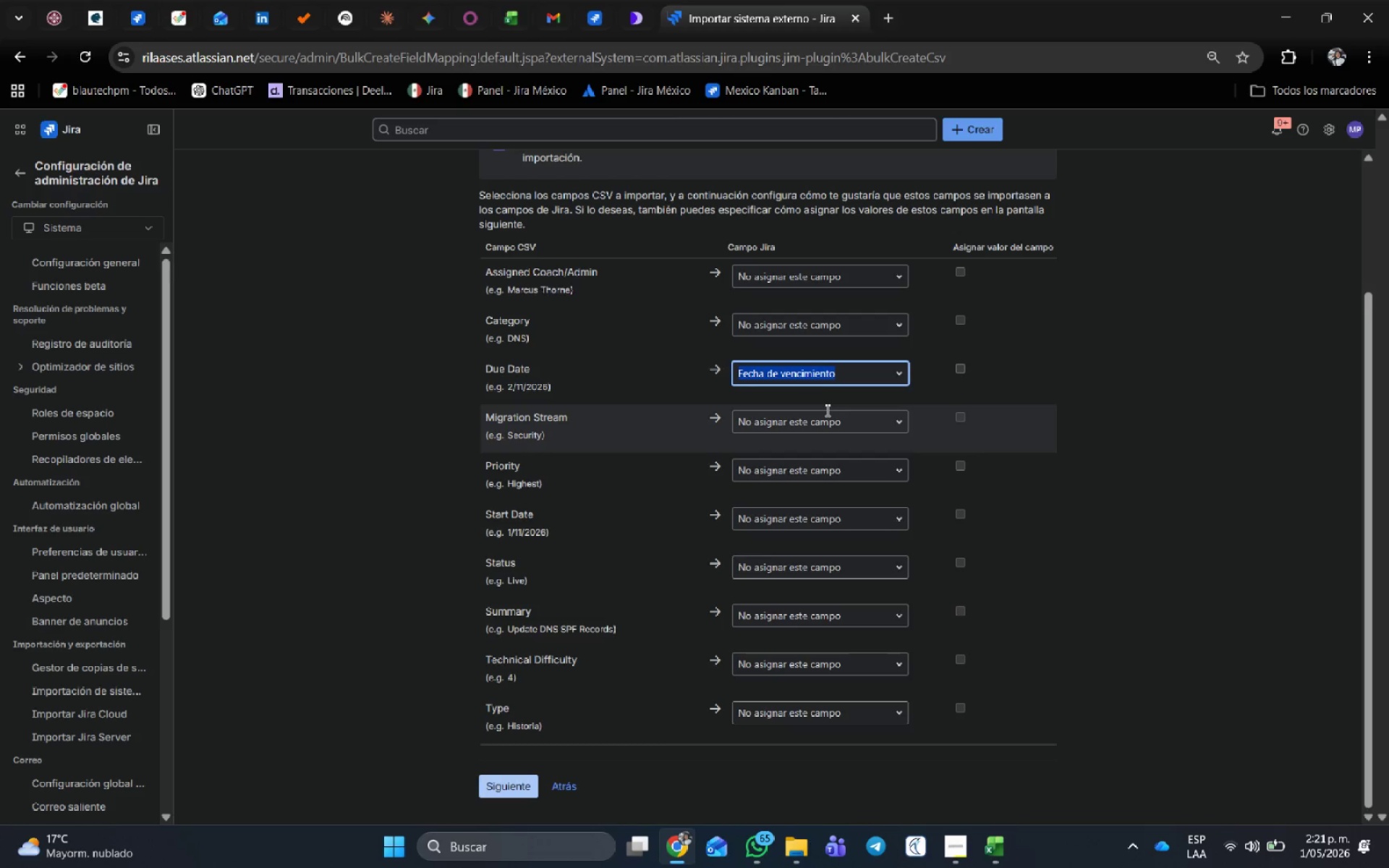 
left_click([825, 411])
 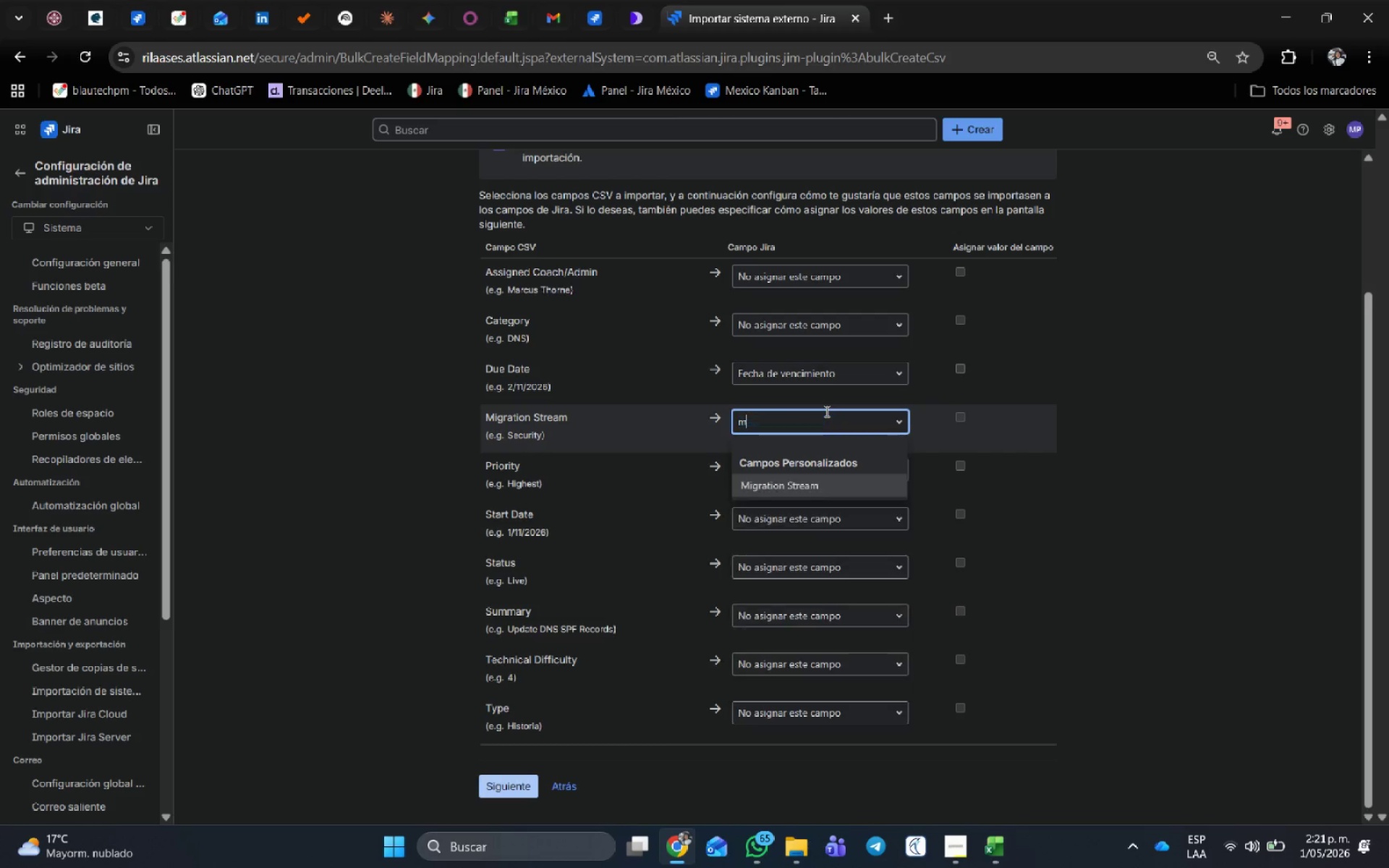 
type(migra)
 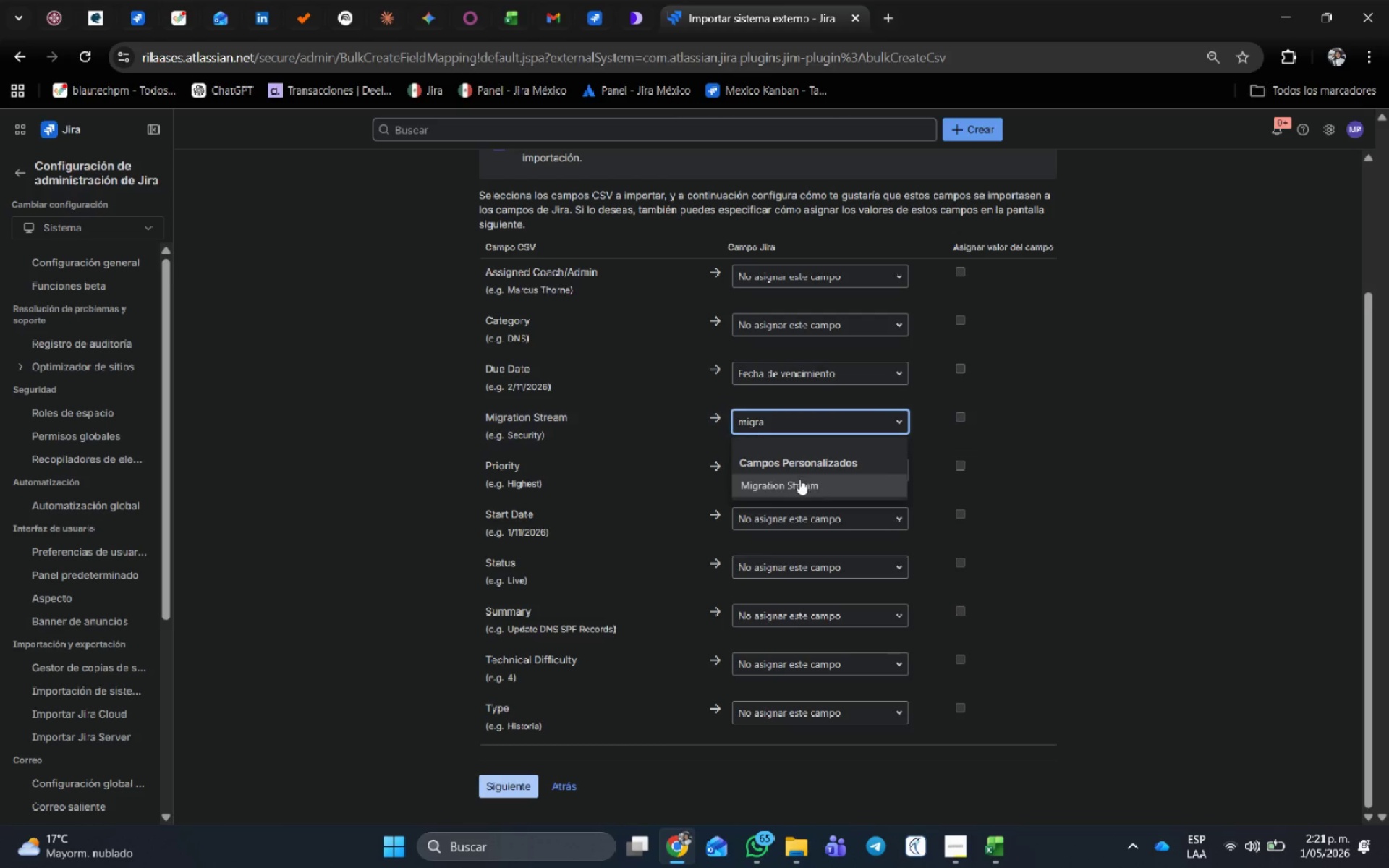 
left_click([800, 482])
 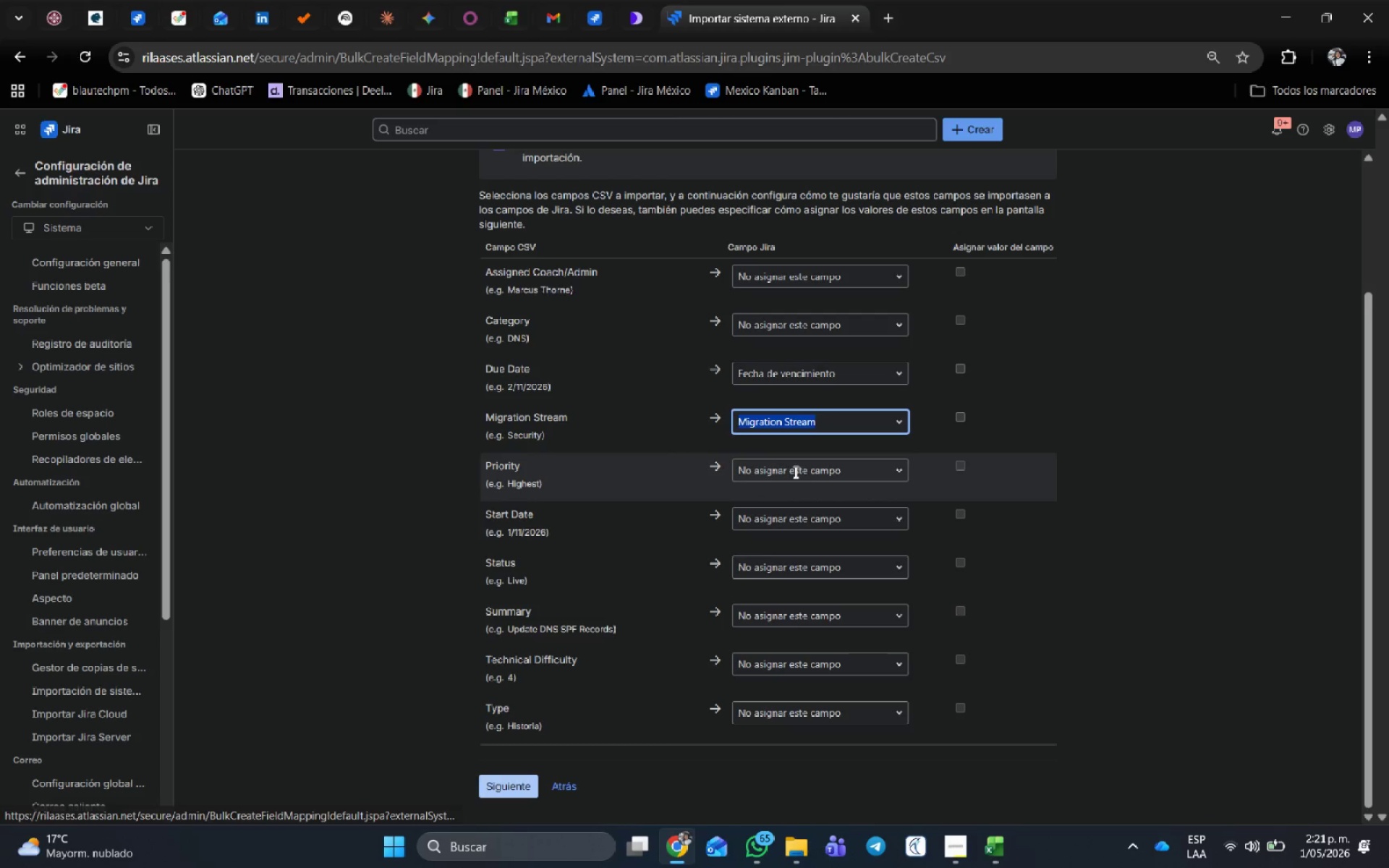 
left_click([794, 470])
 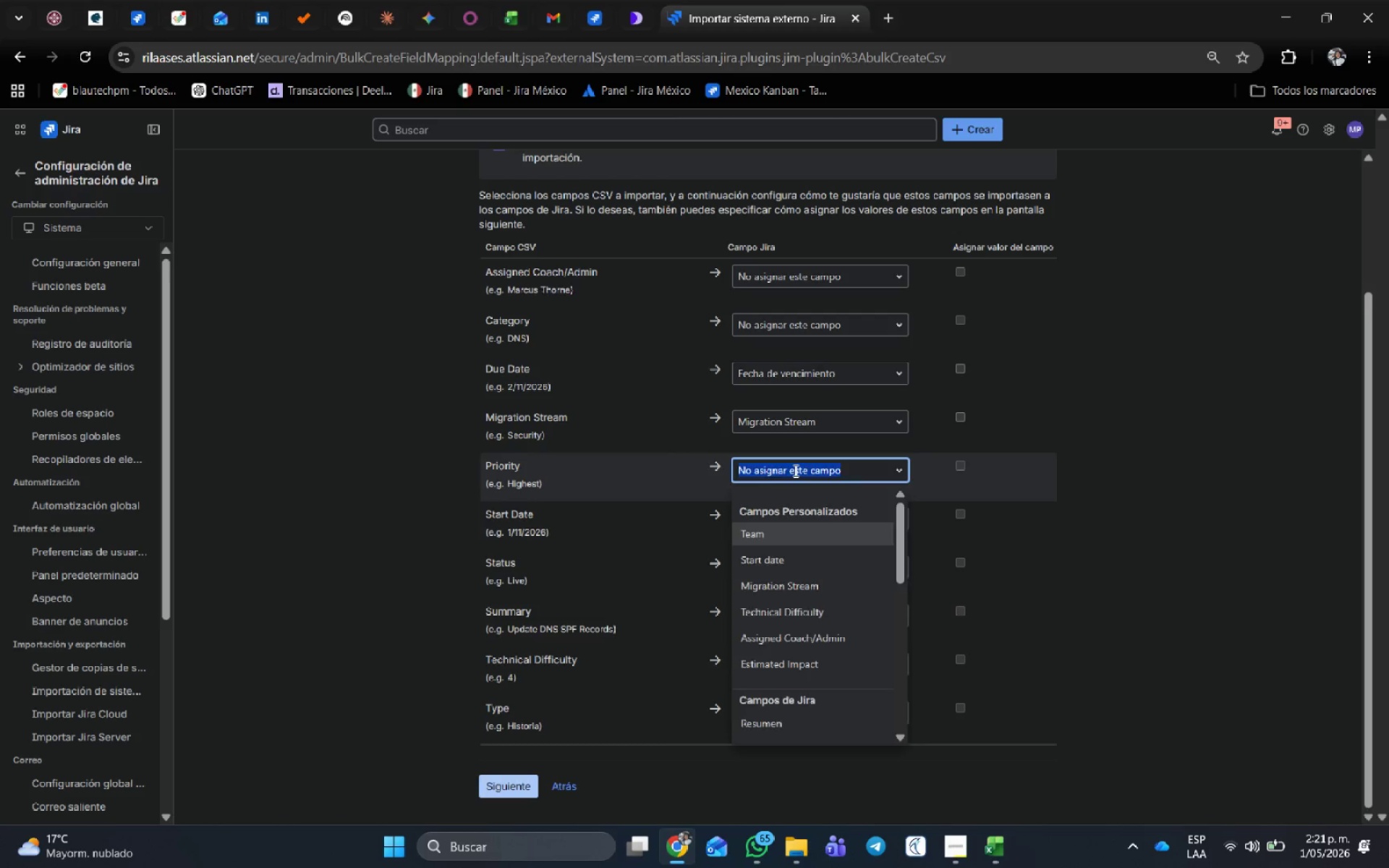 
type(priorid)
 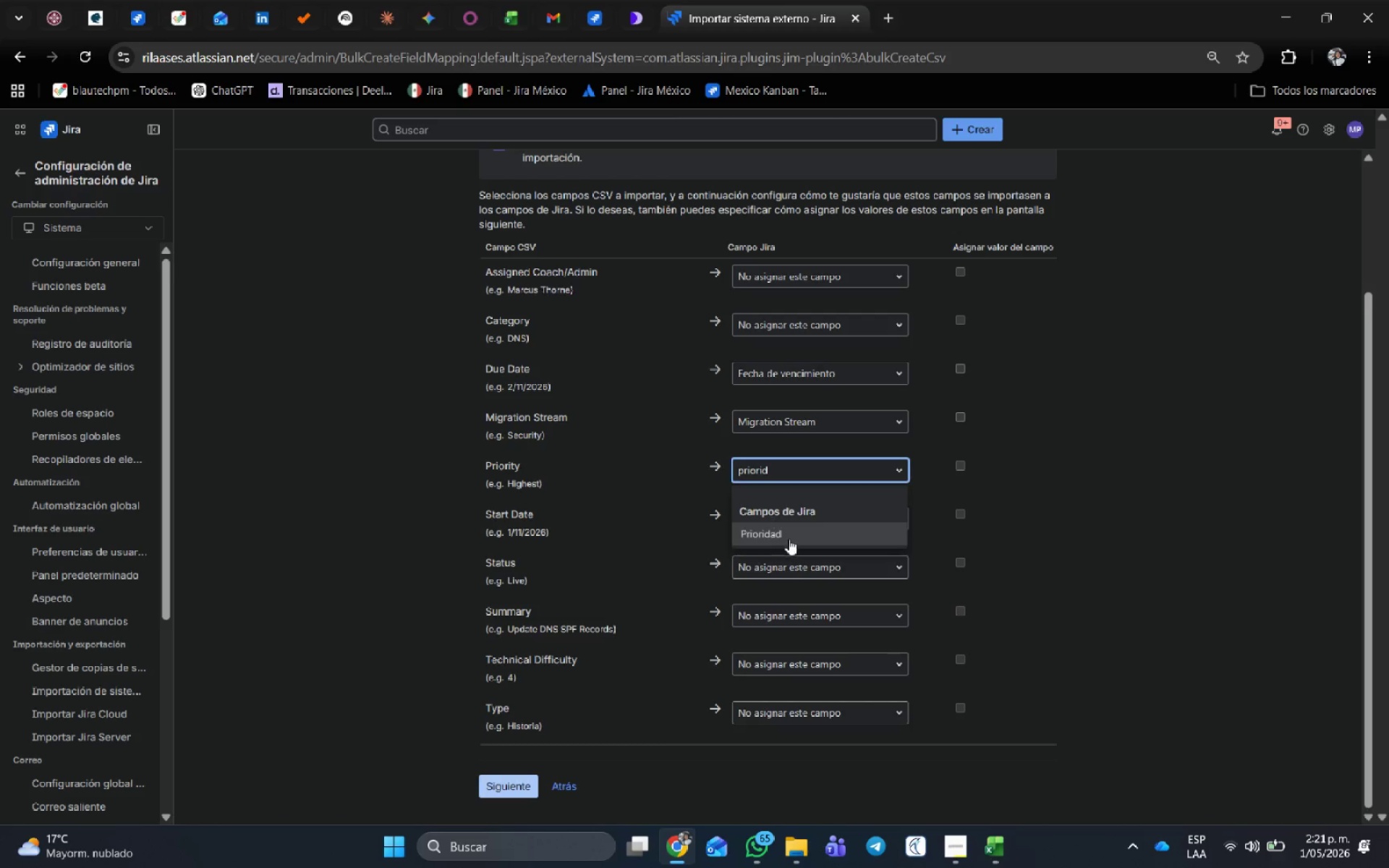 
left_click([789, 534])
 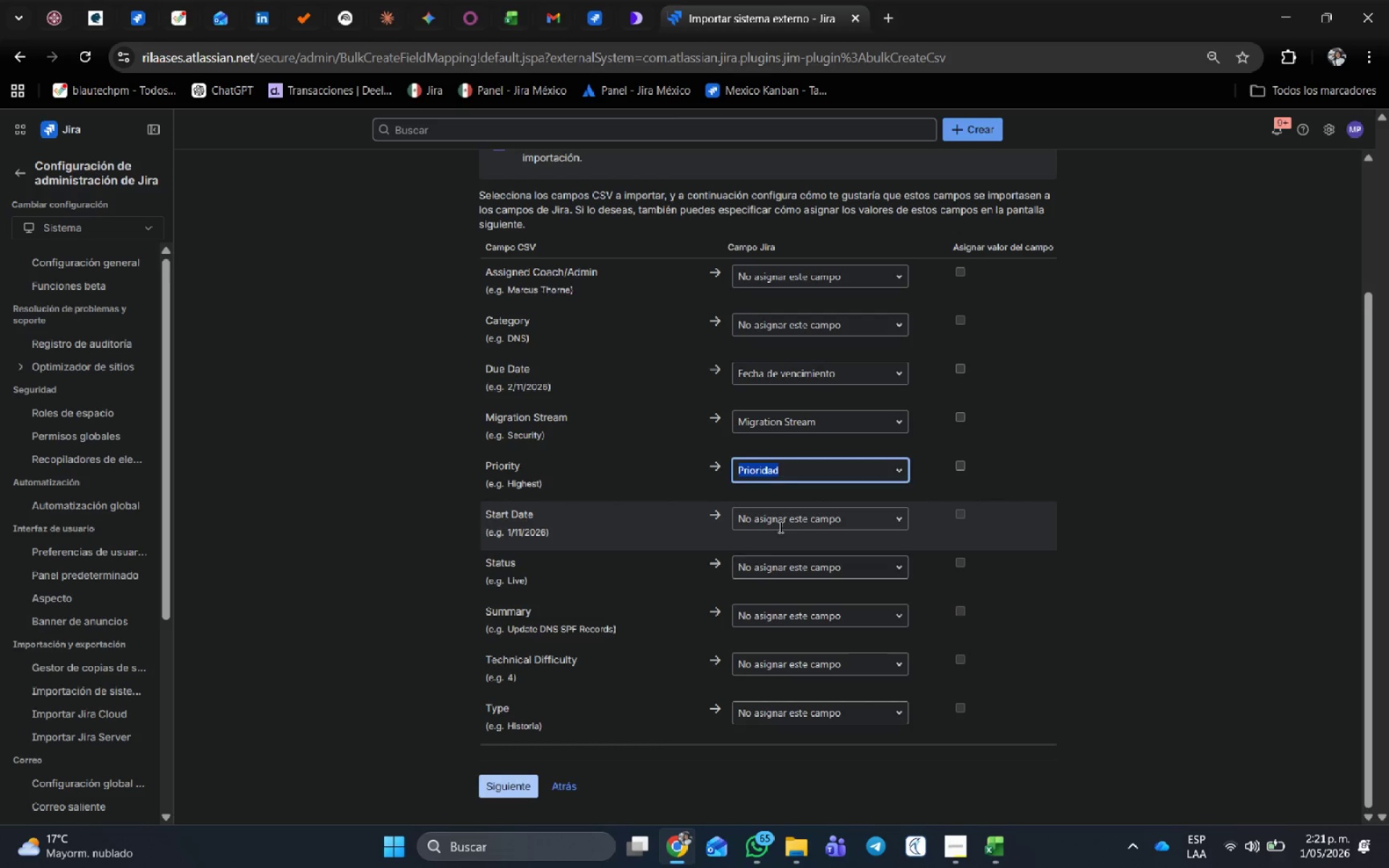 
left_click([780, 520])
 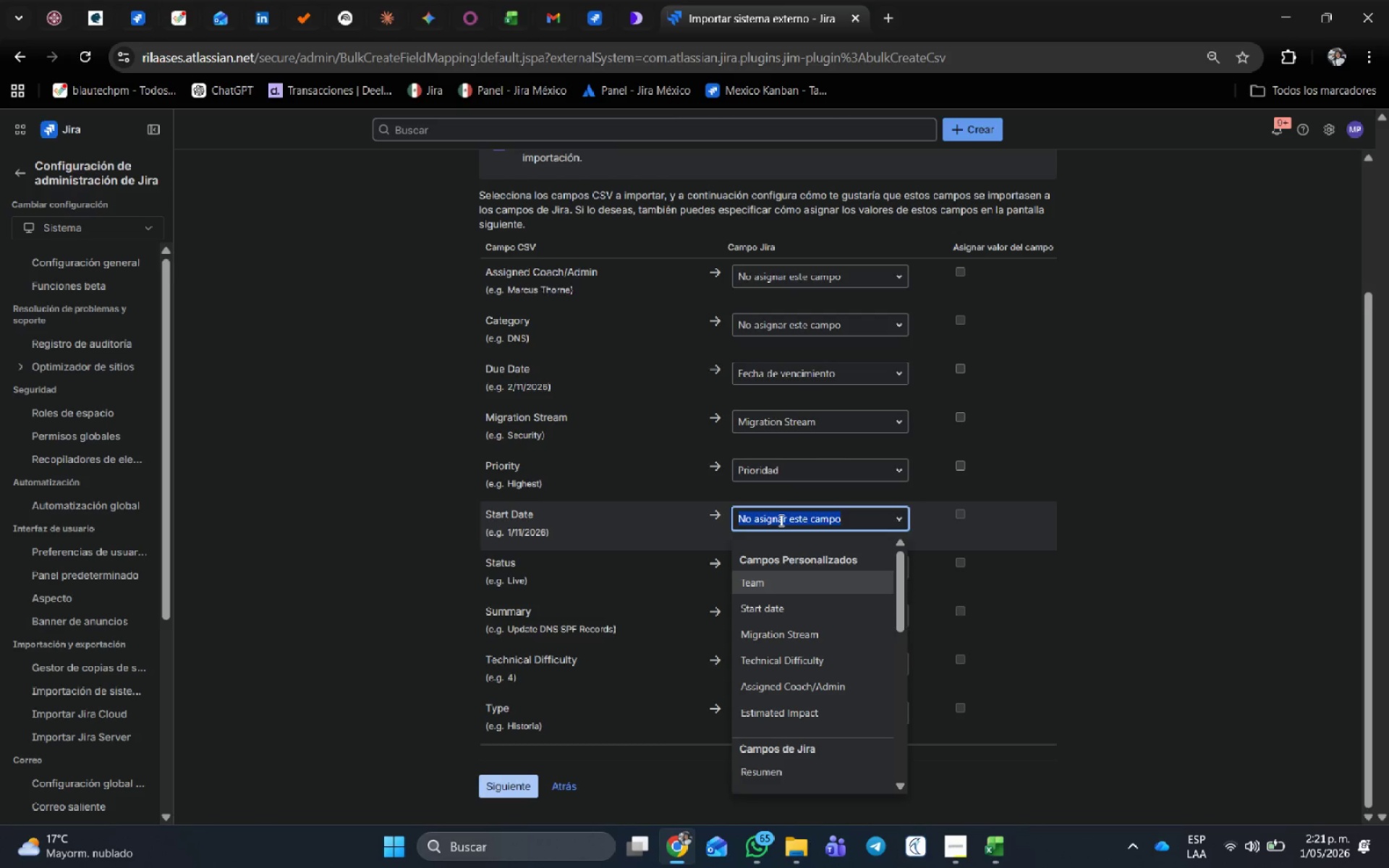 
key(ArrowDown)
 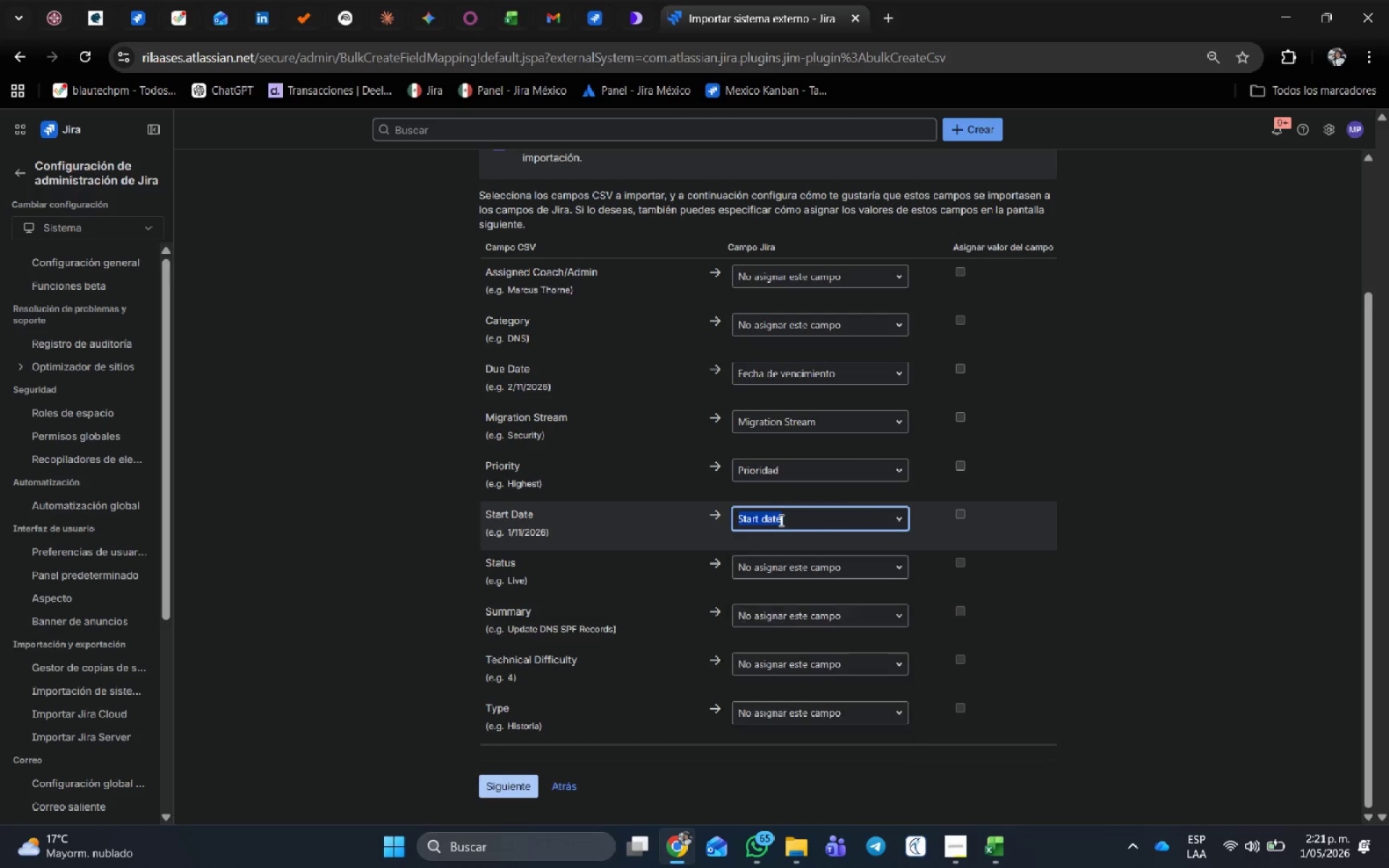 
key(Enter)
 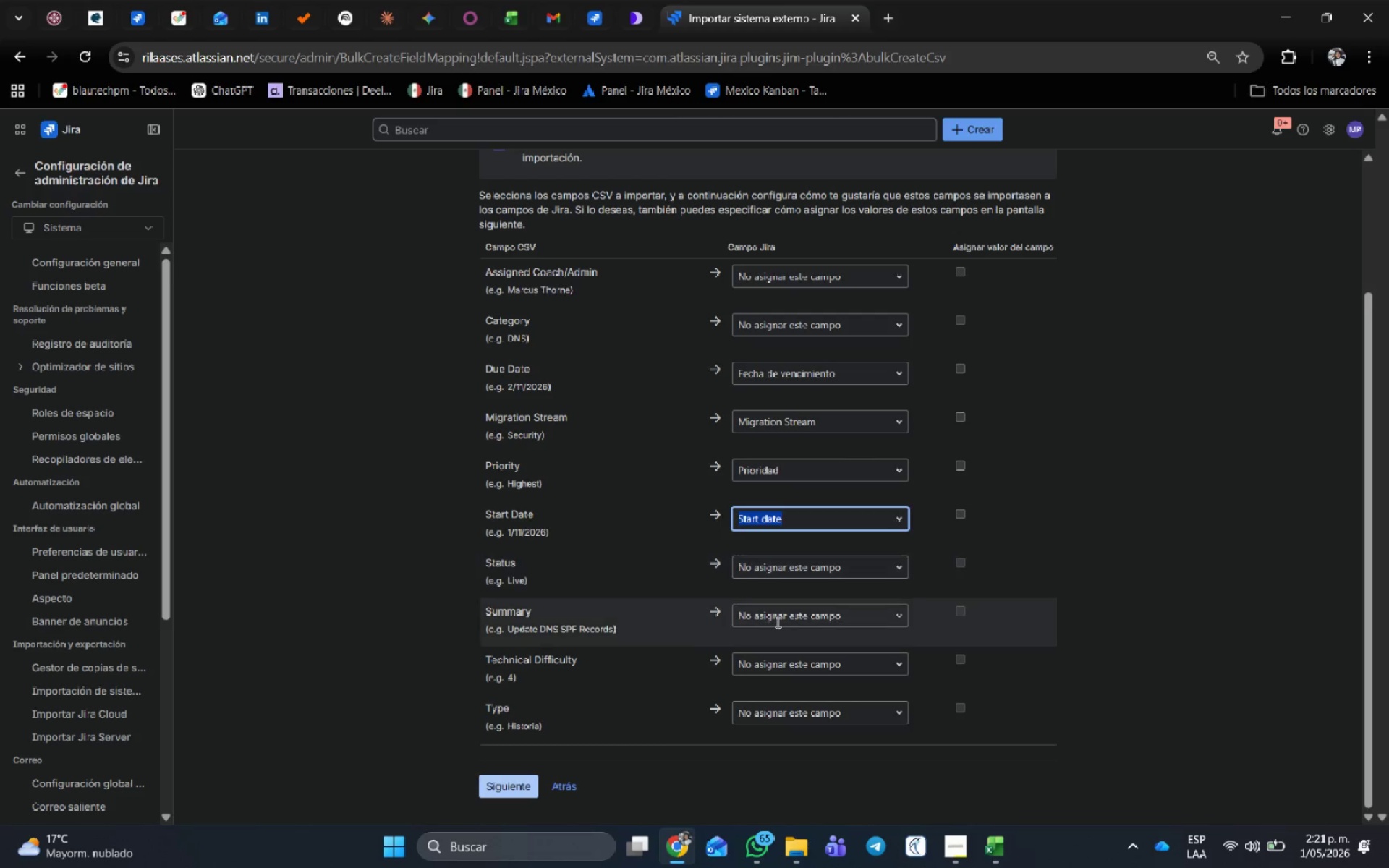 
left_click([776, 621])
 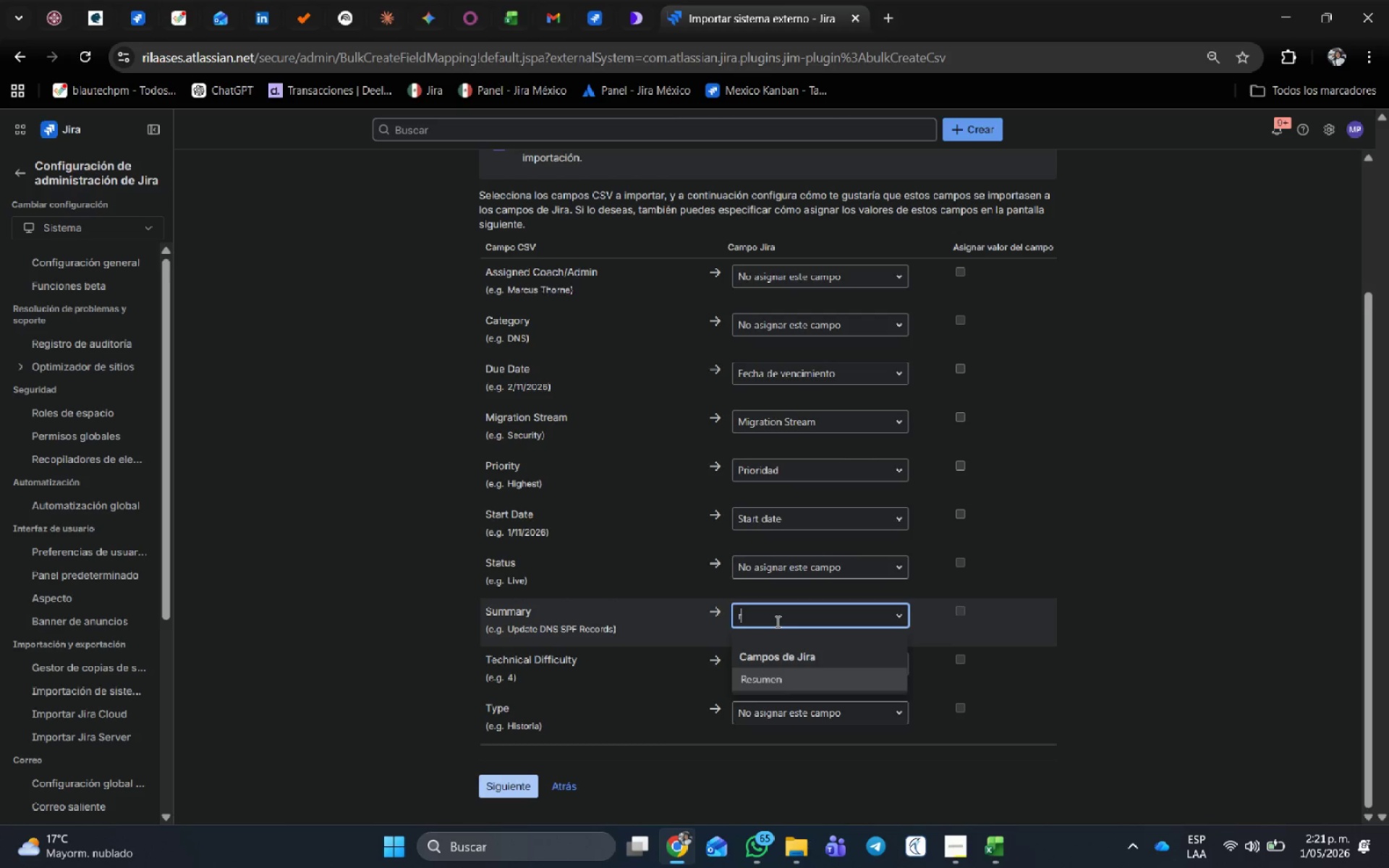 
type(resume)
 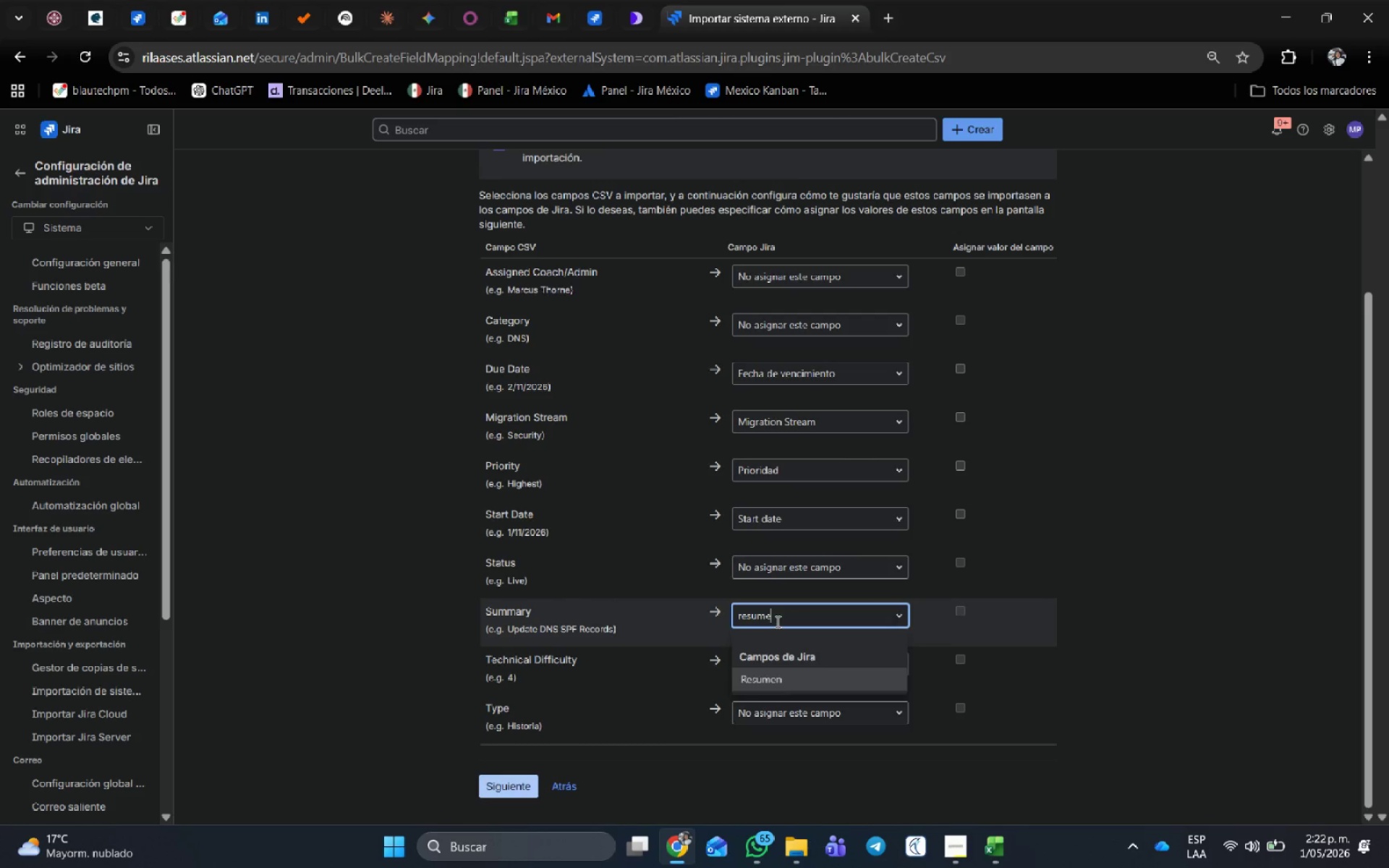 
key(Enter)
 